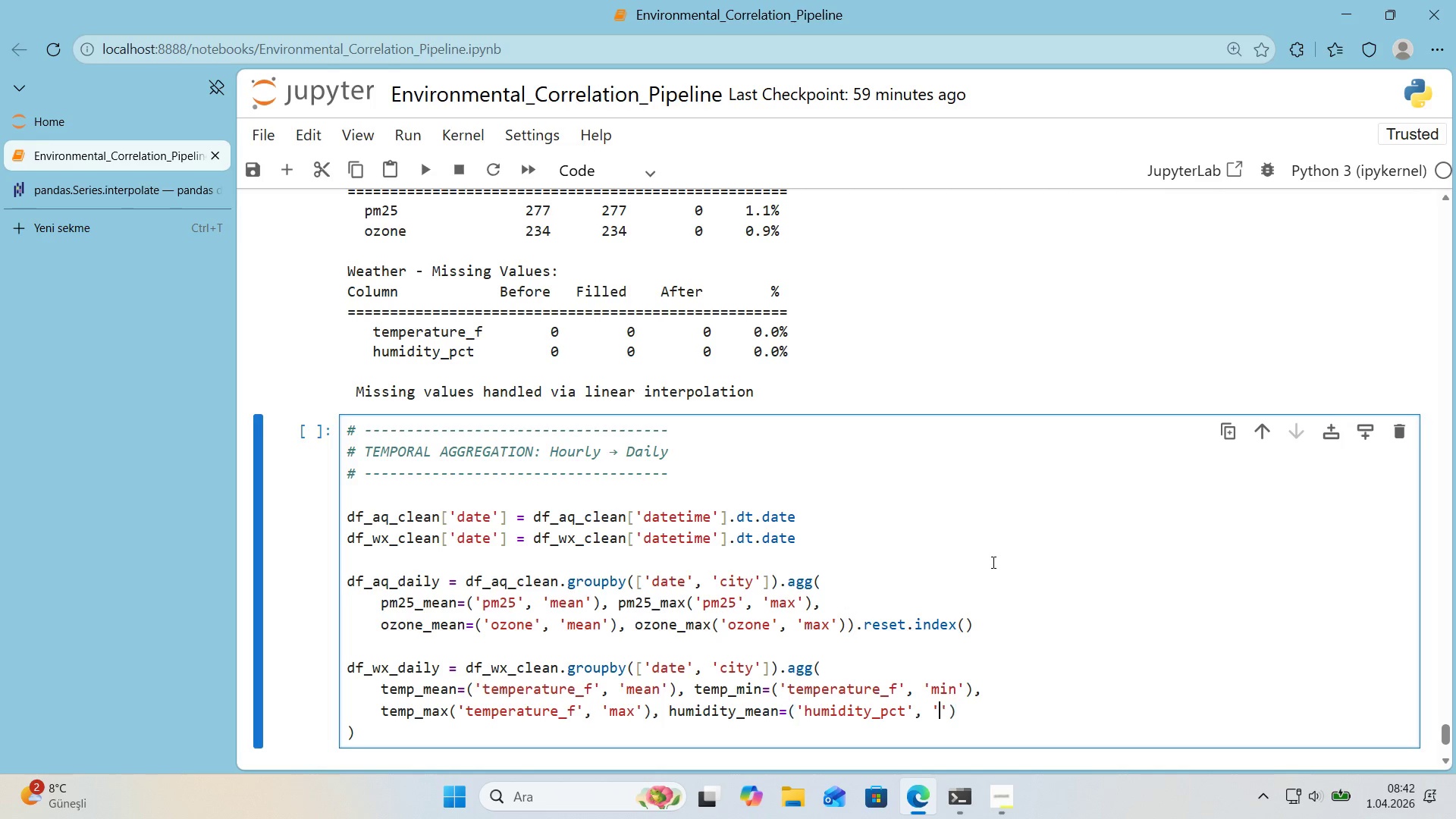 
key(ArrowLeft)
 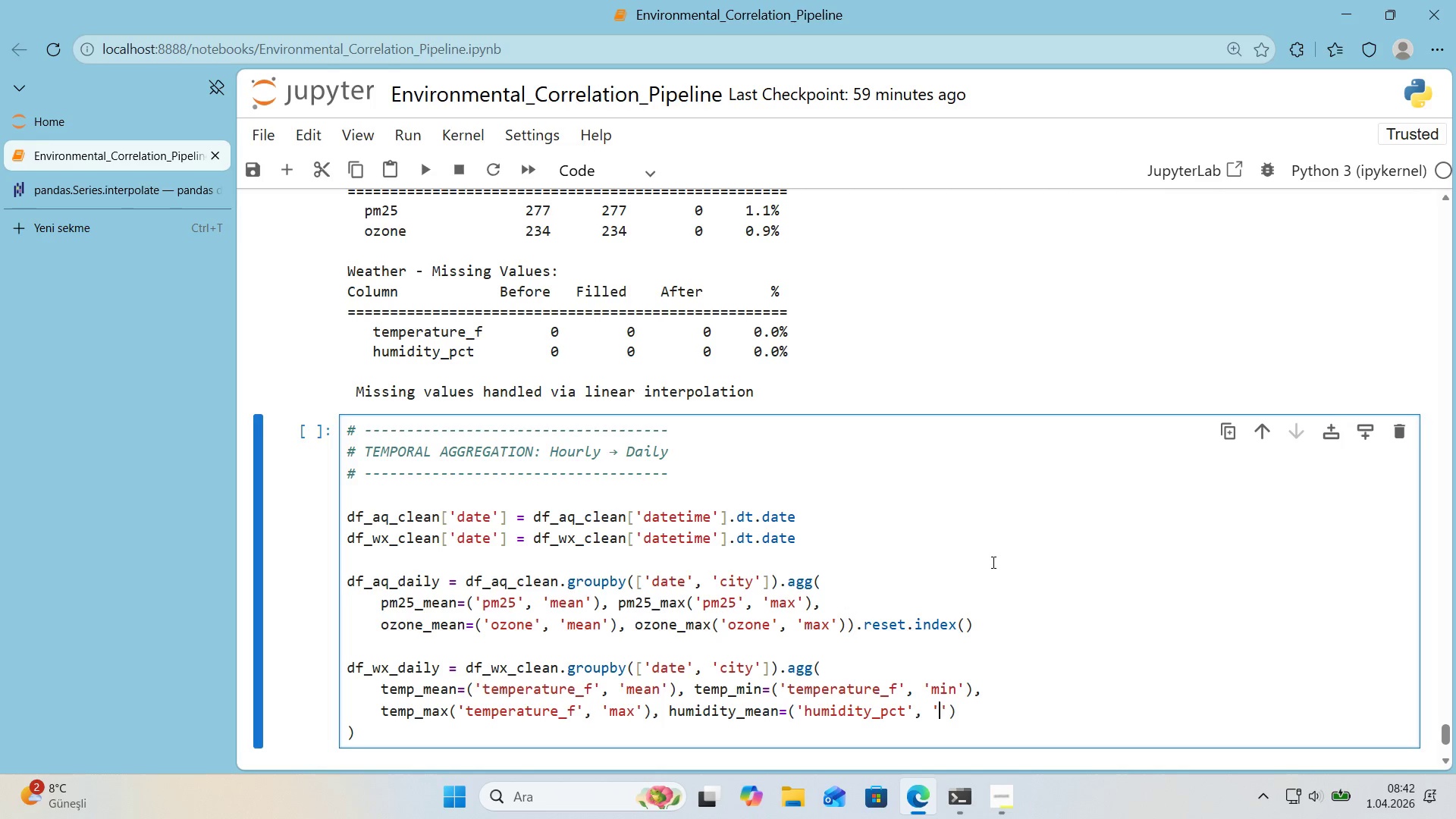 
type(mean)
 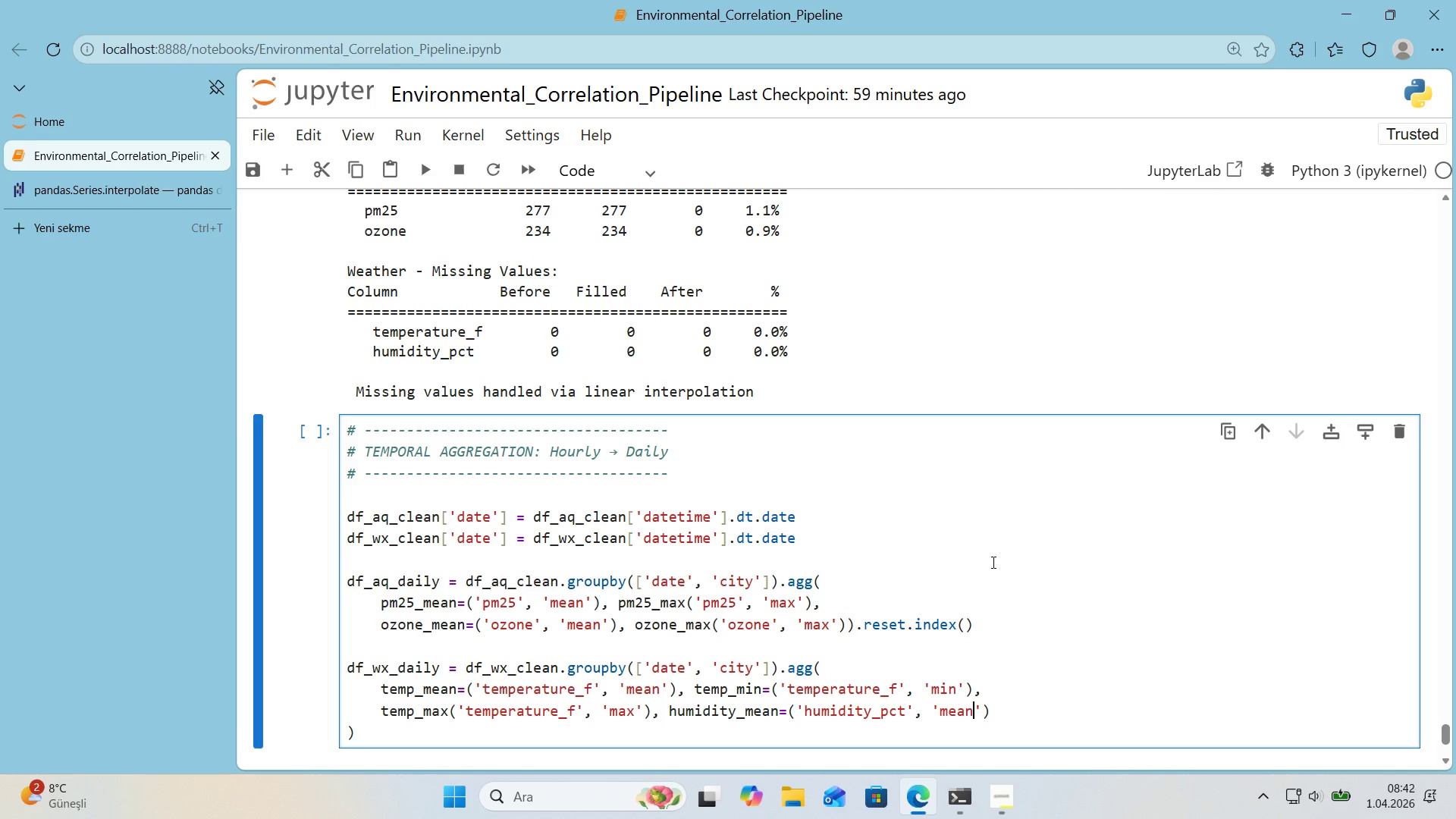 
key(ArrowRight)
 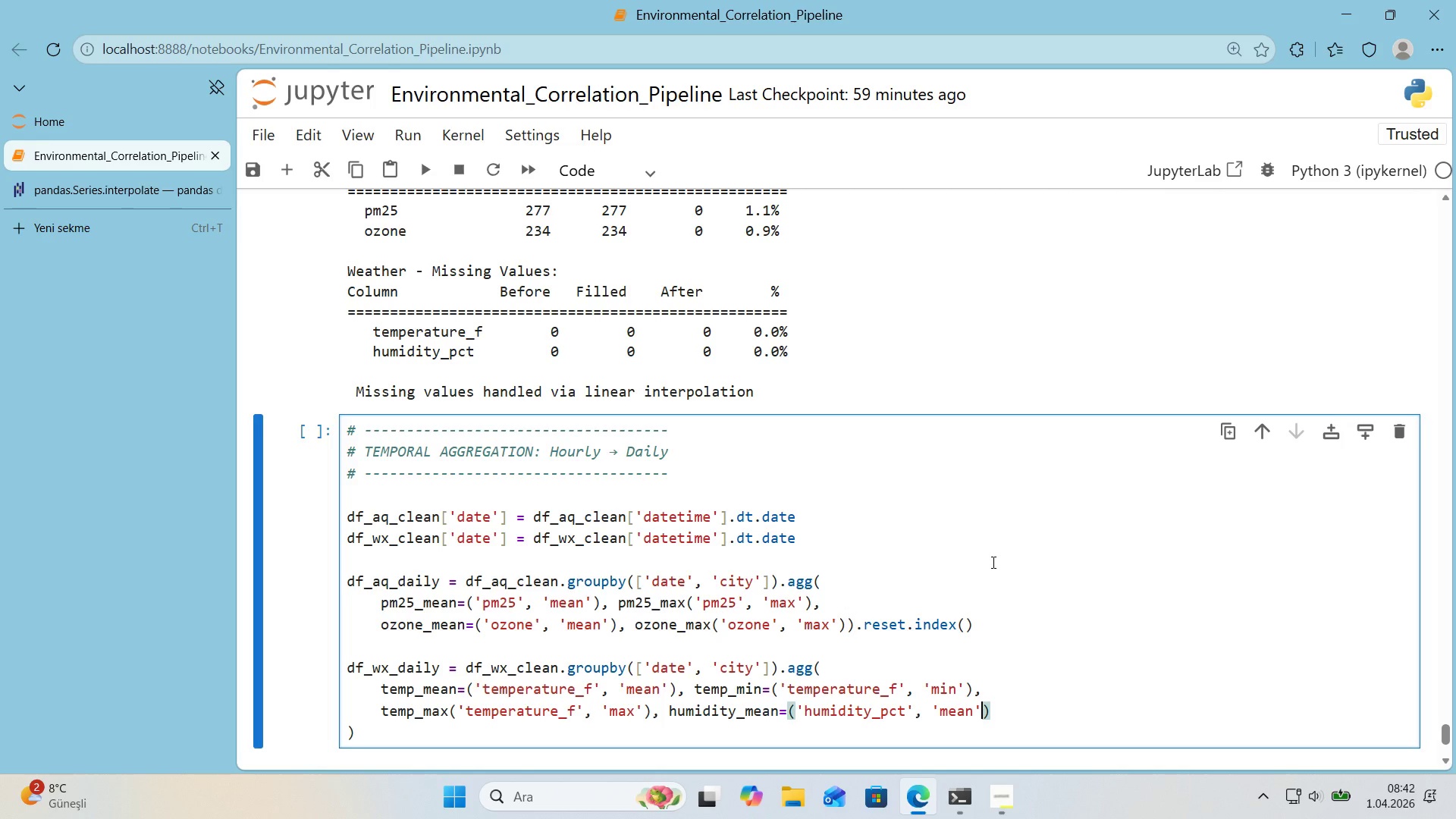 
key(ArrowRight)
 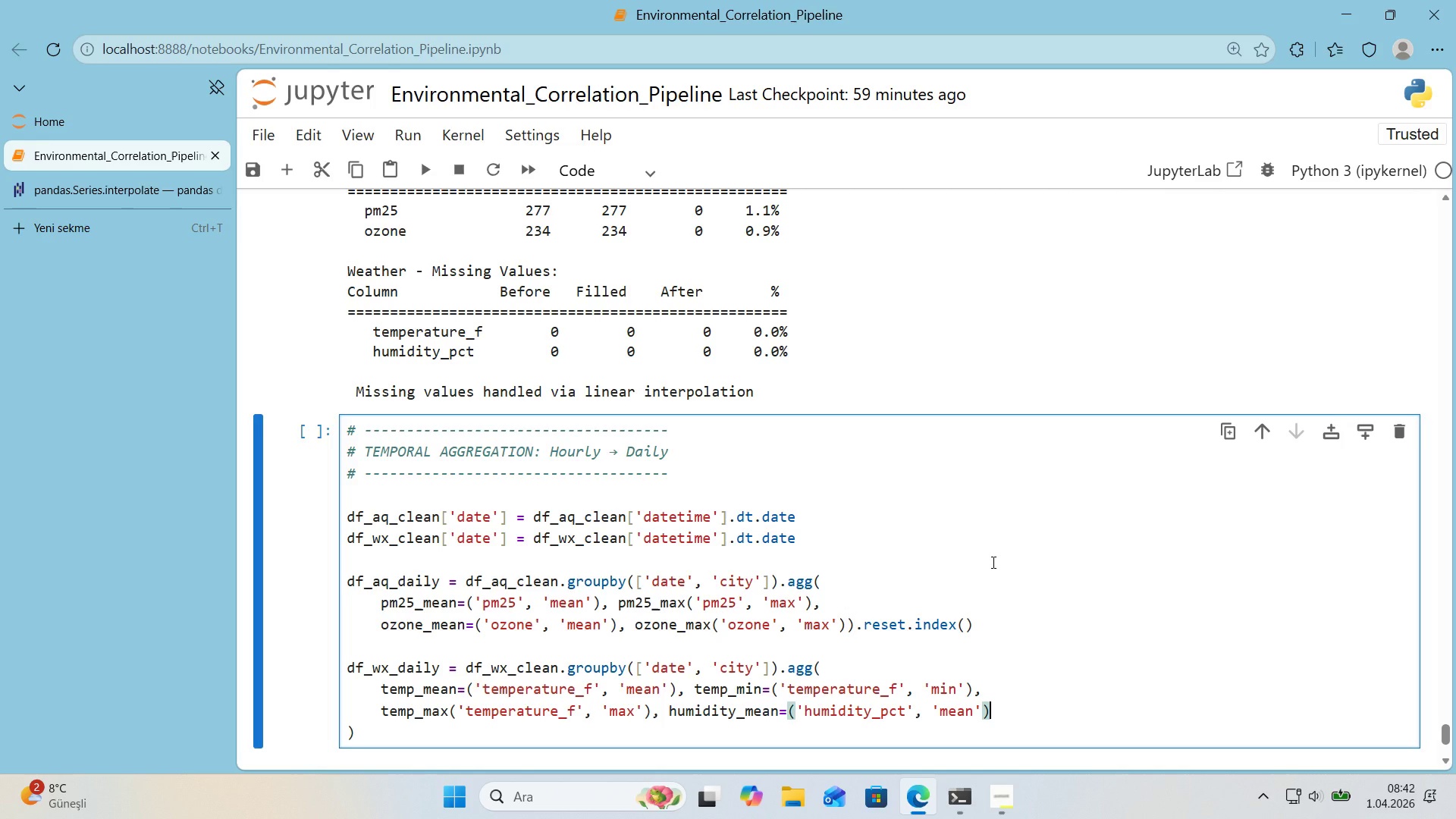 
type((.reset_'ndex*()
 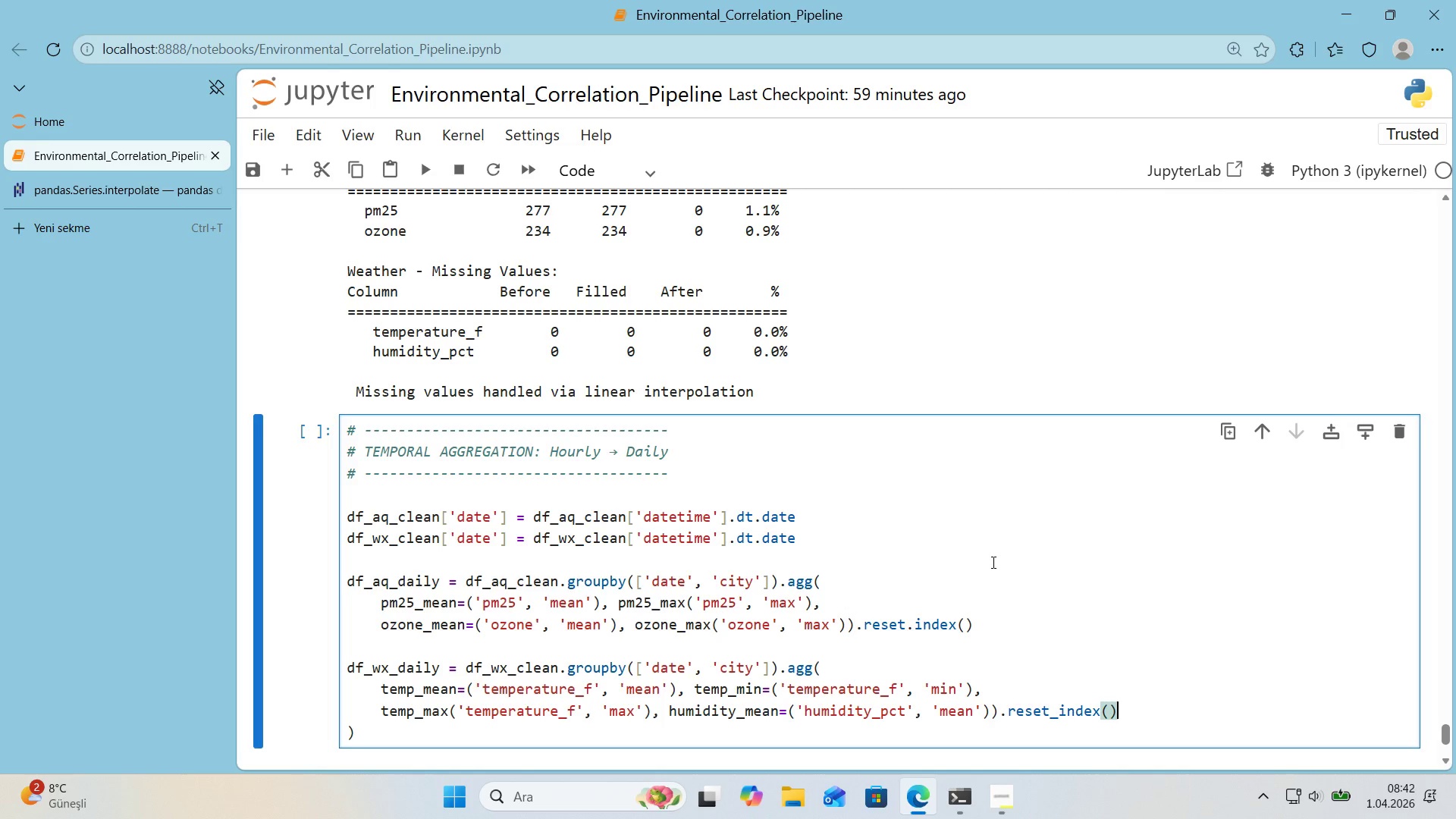 
key(Enter)
 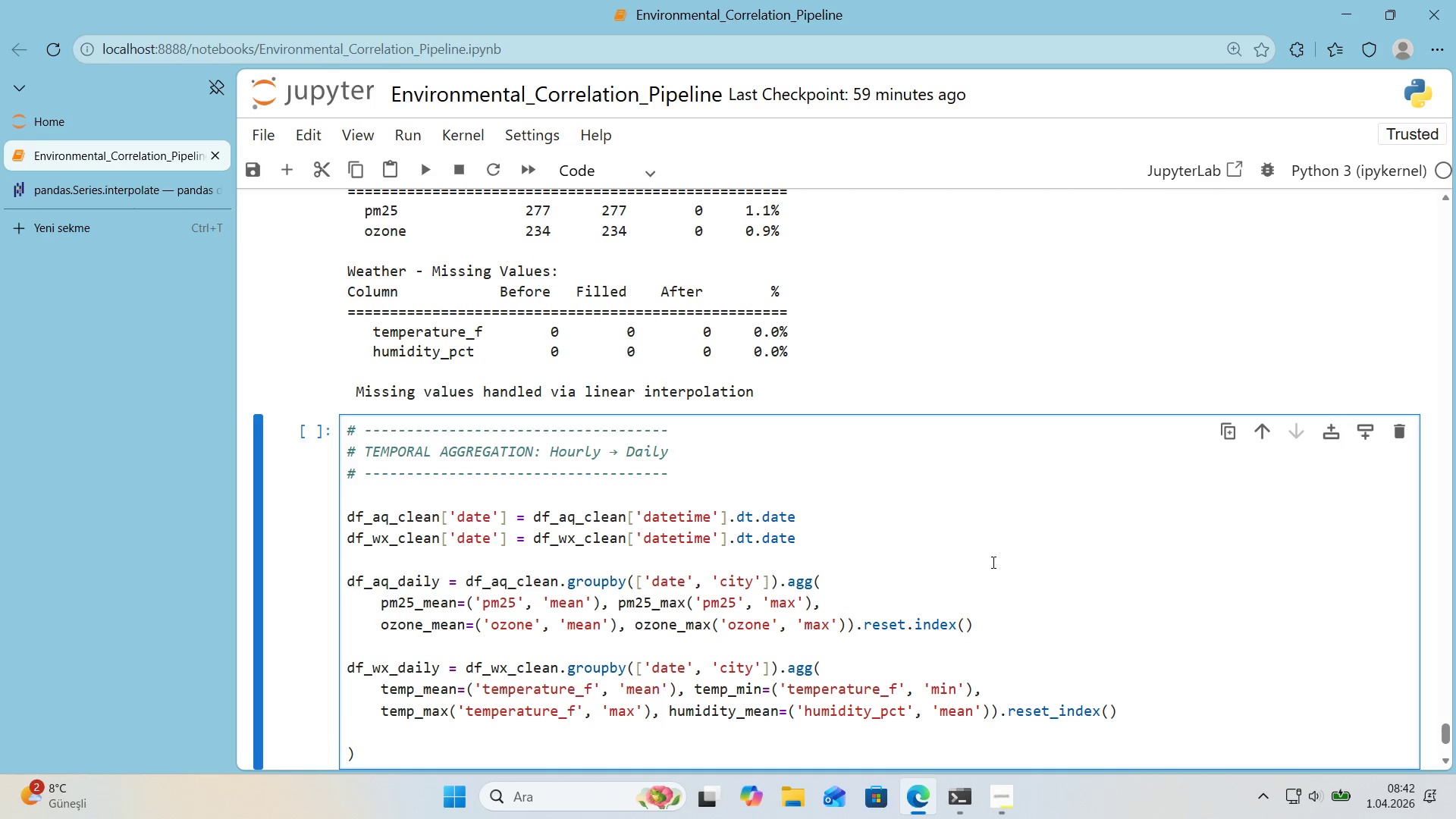 
key(ArrowDown)
 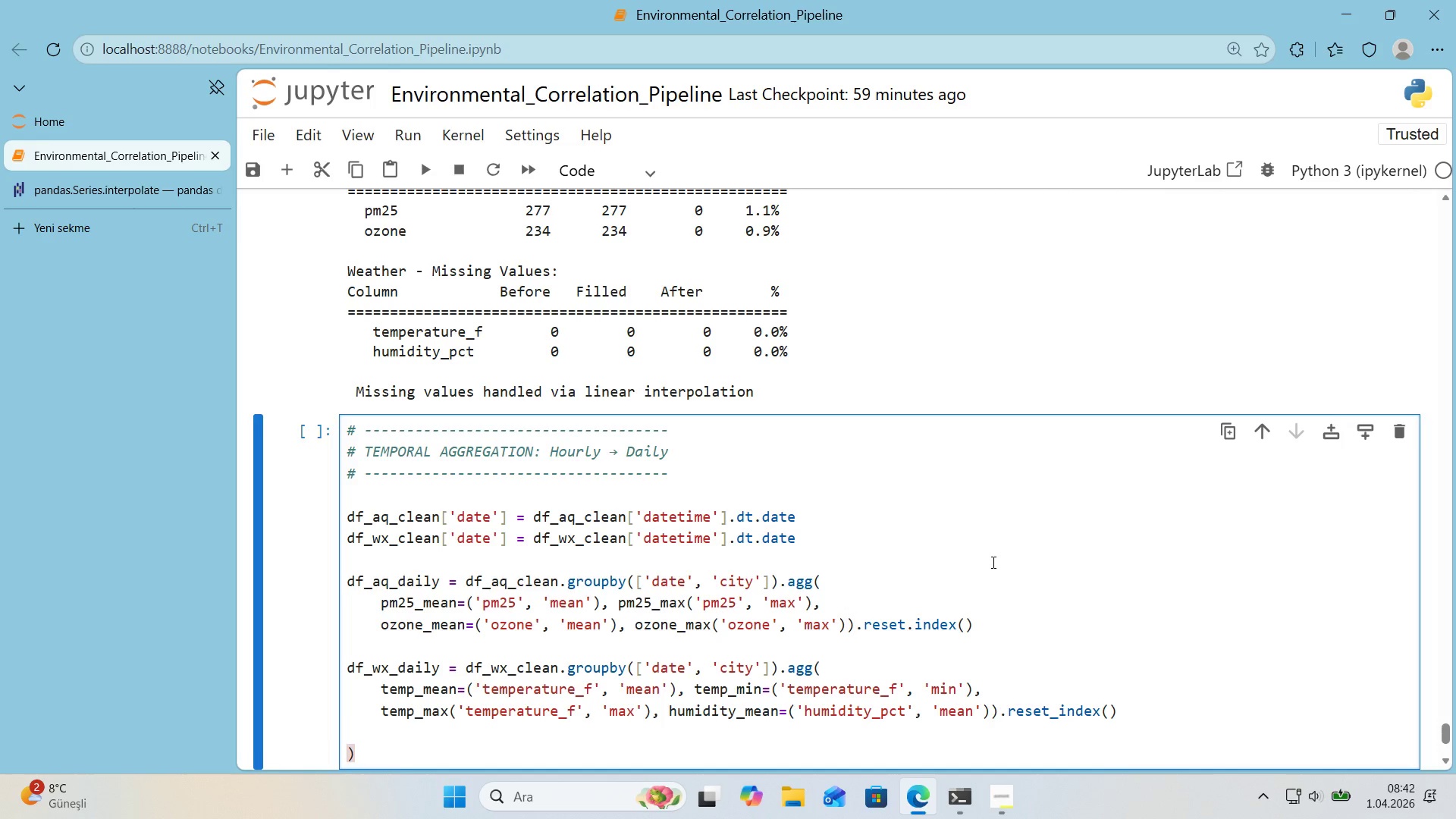 
key(Delete)
 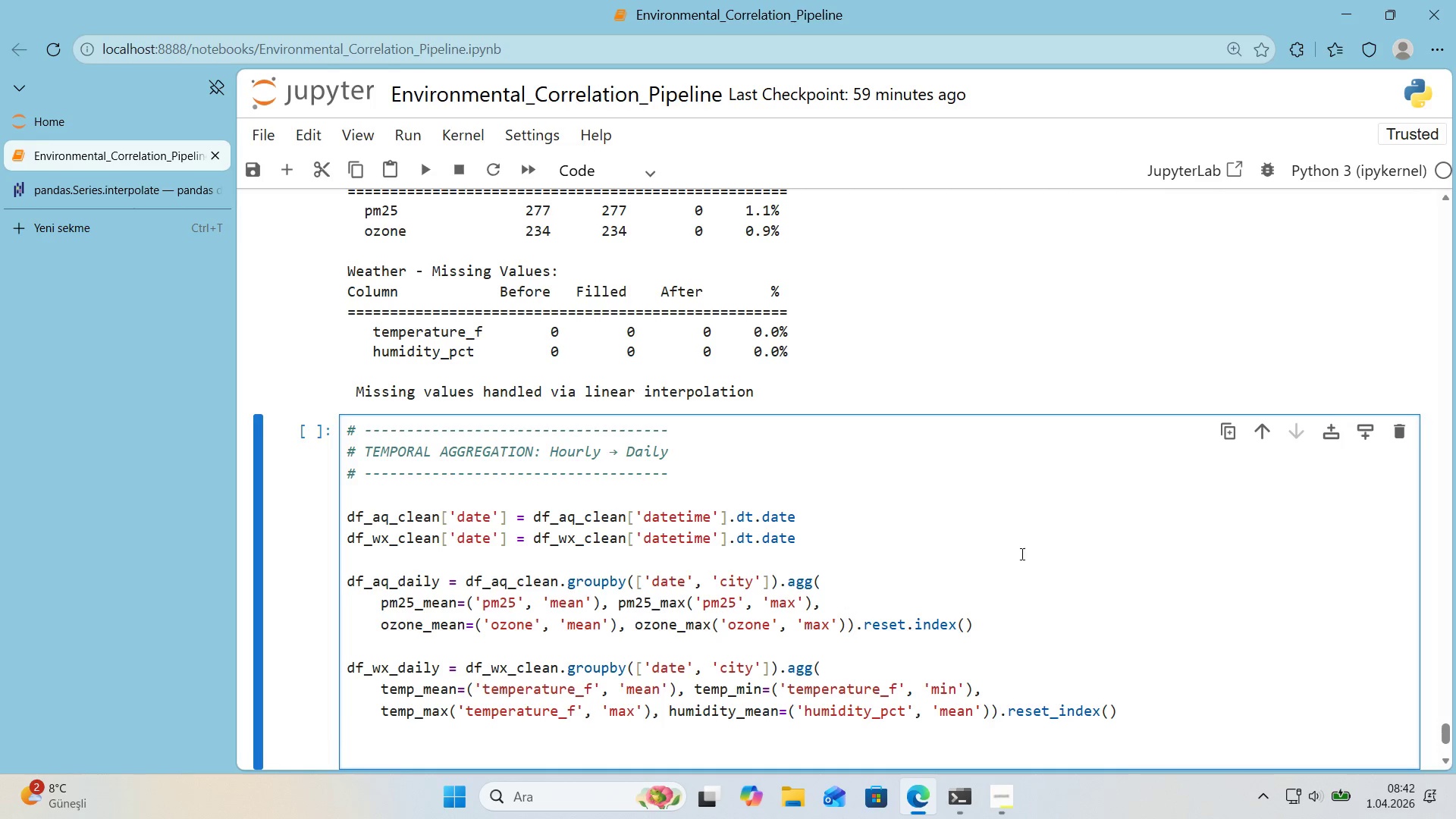 
scroll: coordinate [992, 547], scroll_direction: down, amount: 1.0
 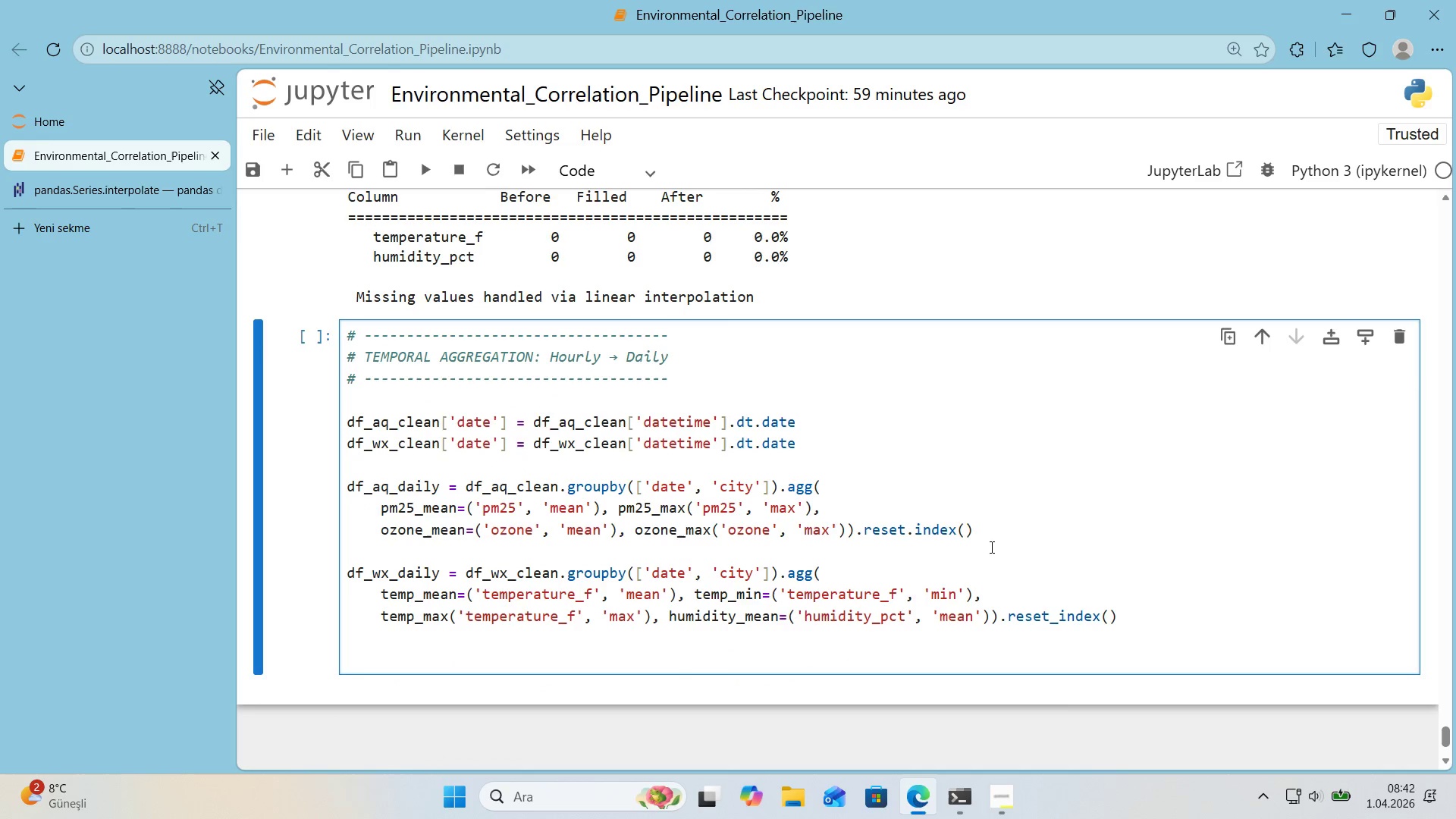 
type(df_aq_da'ly)
 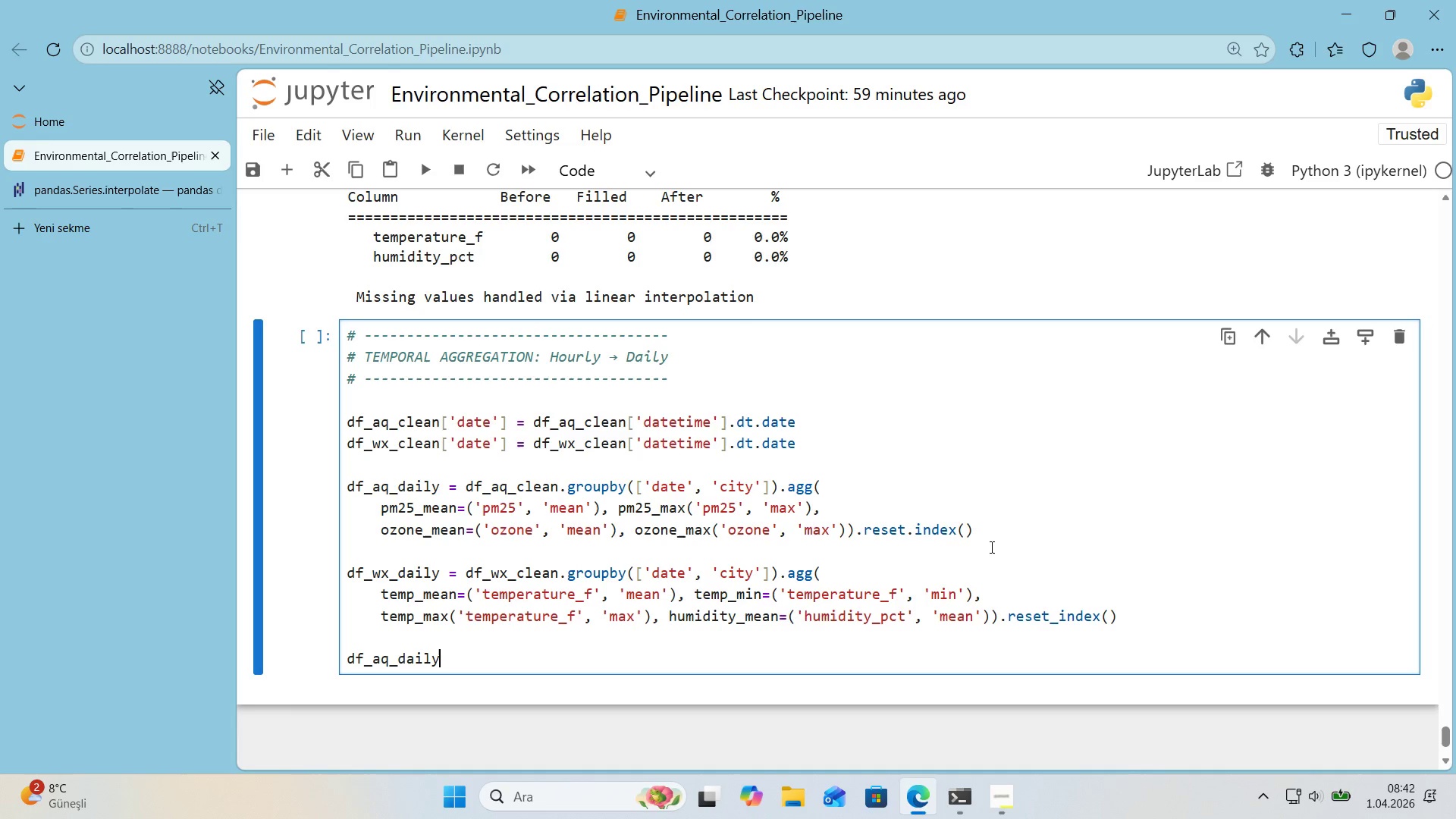 
key(Alt+Control+8)
 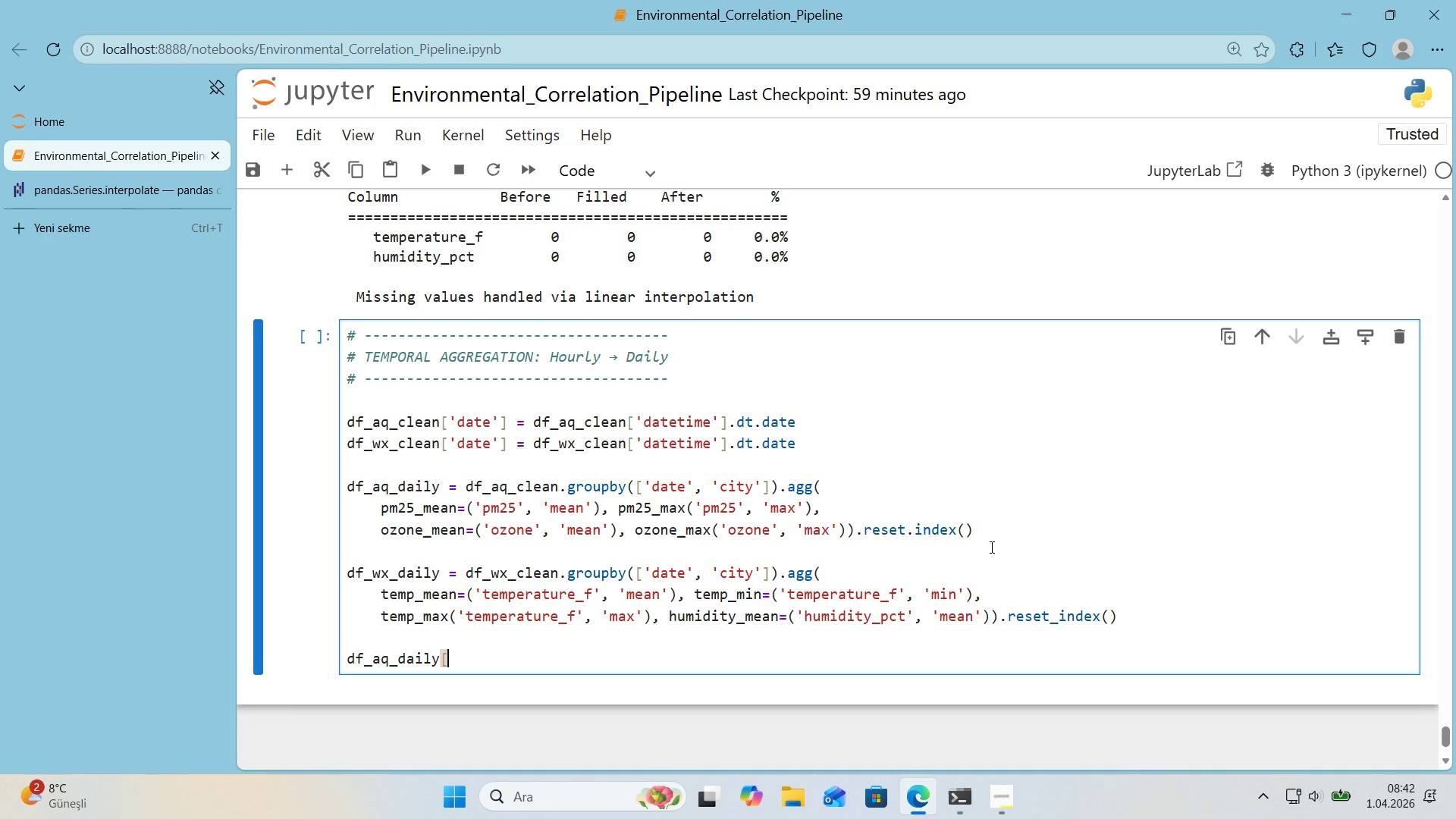 
key(Alt+Control+9)
 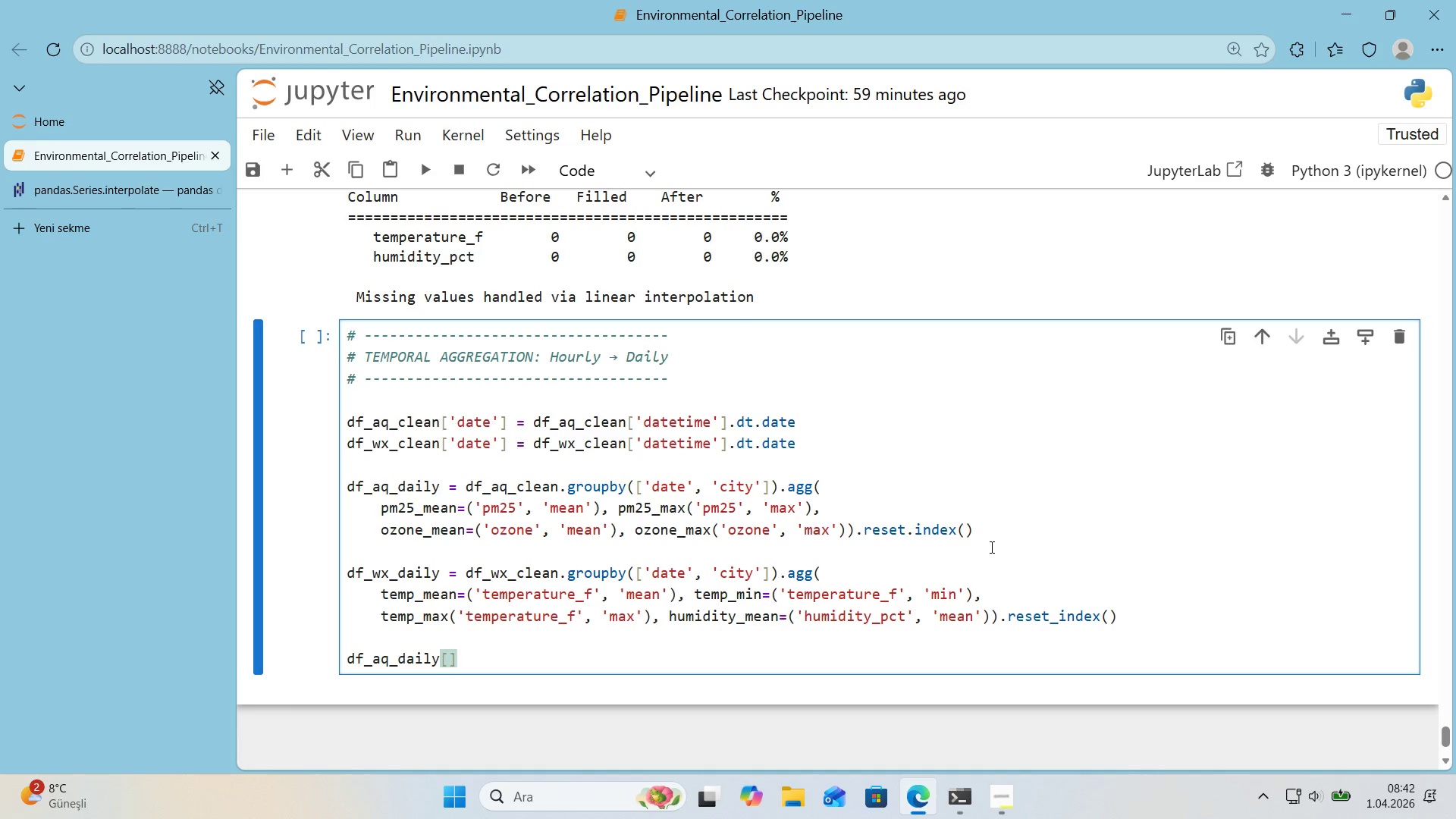 
key(ArrowLeft)
 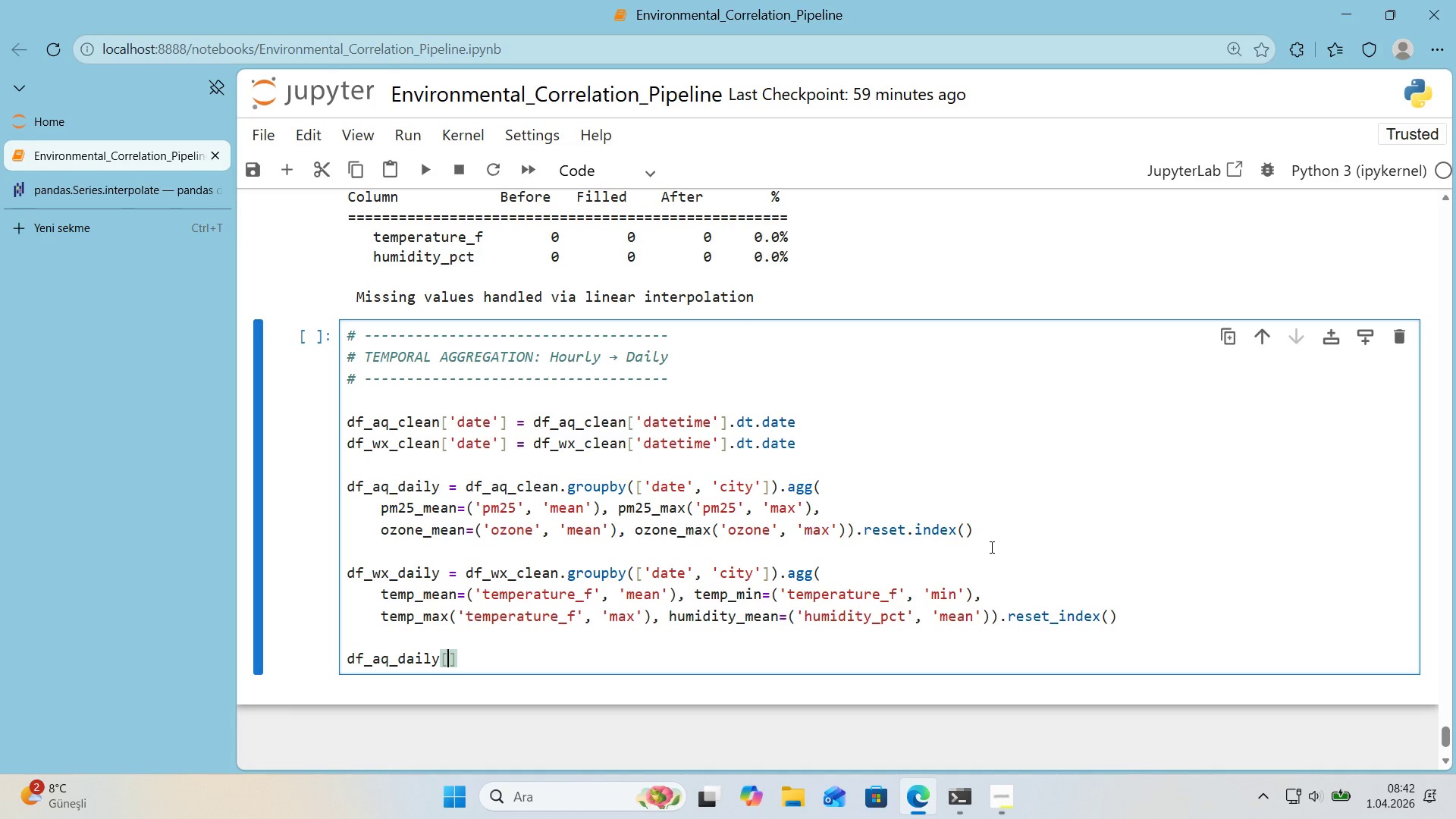 
type(@@)
 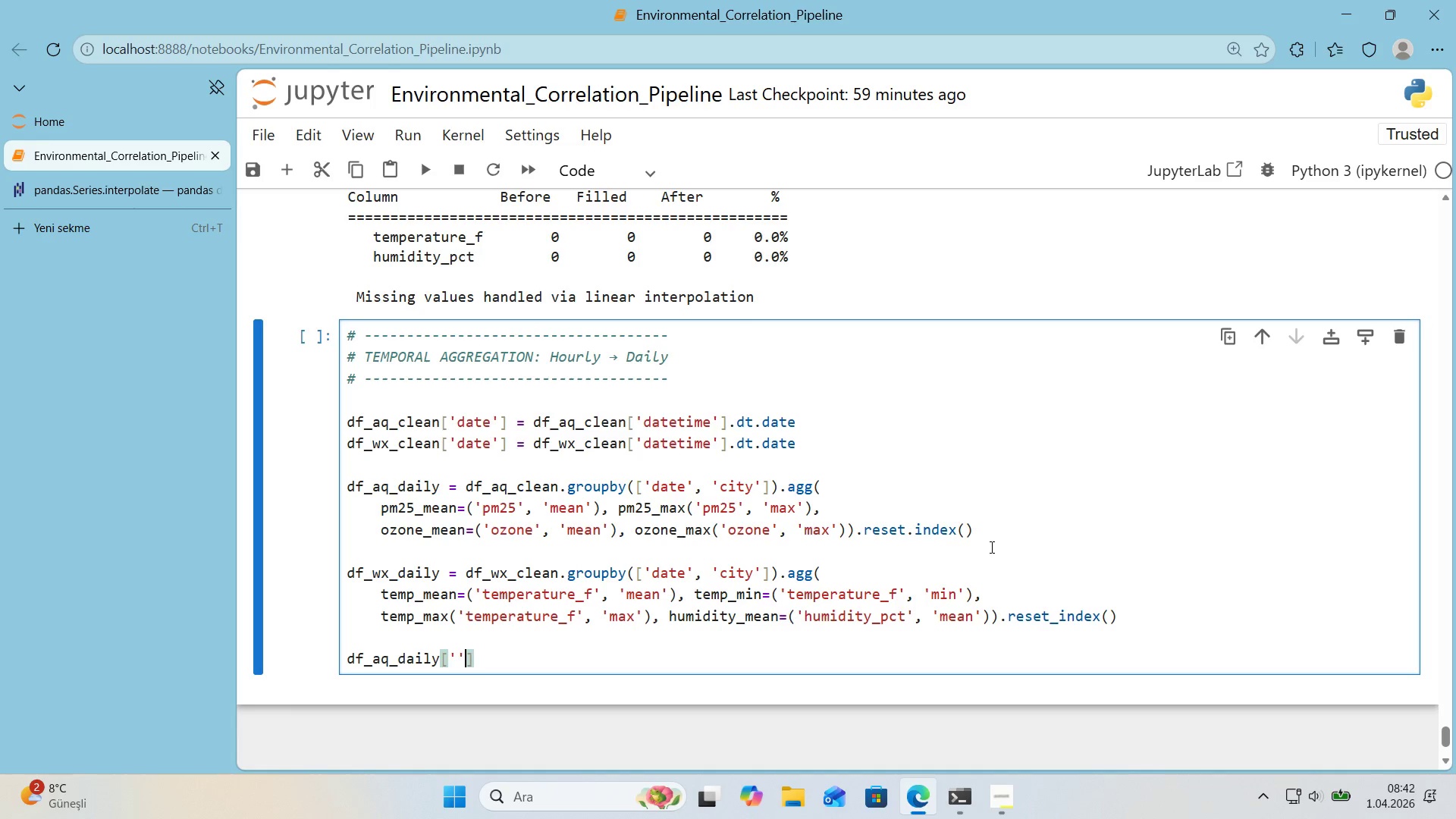 
key(ArrowLeft)
 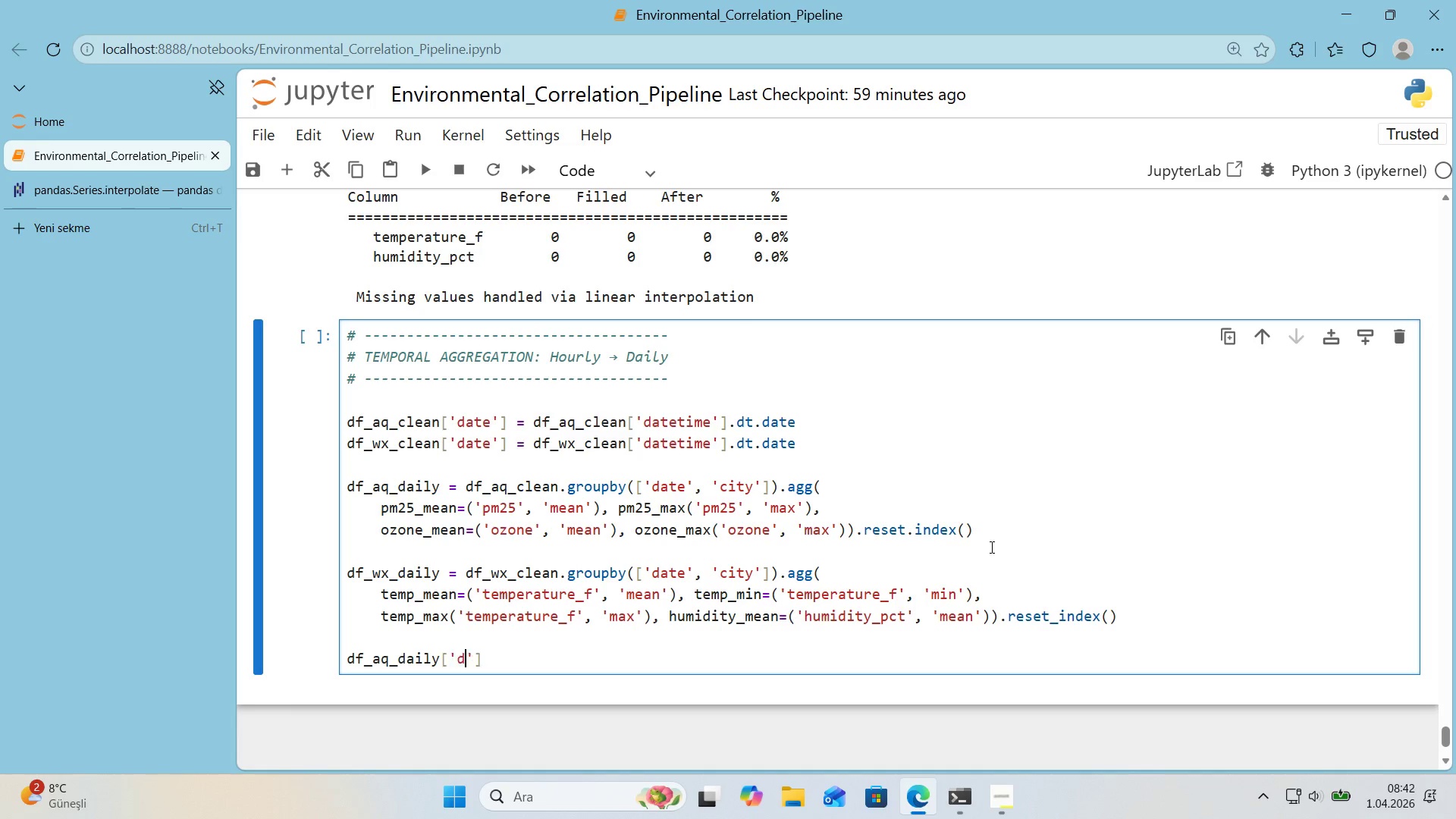 
type(date)
 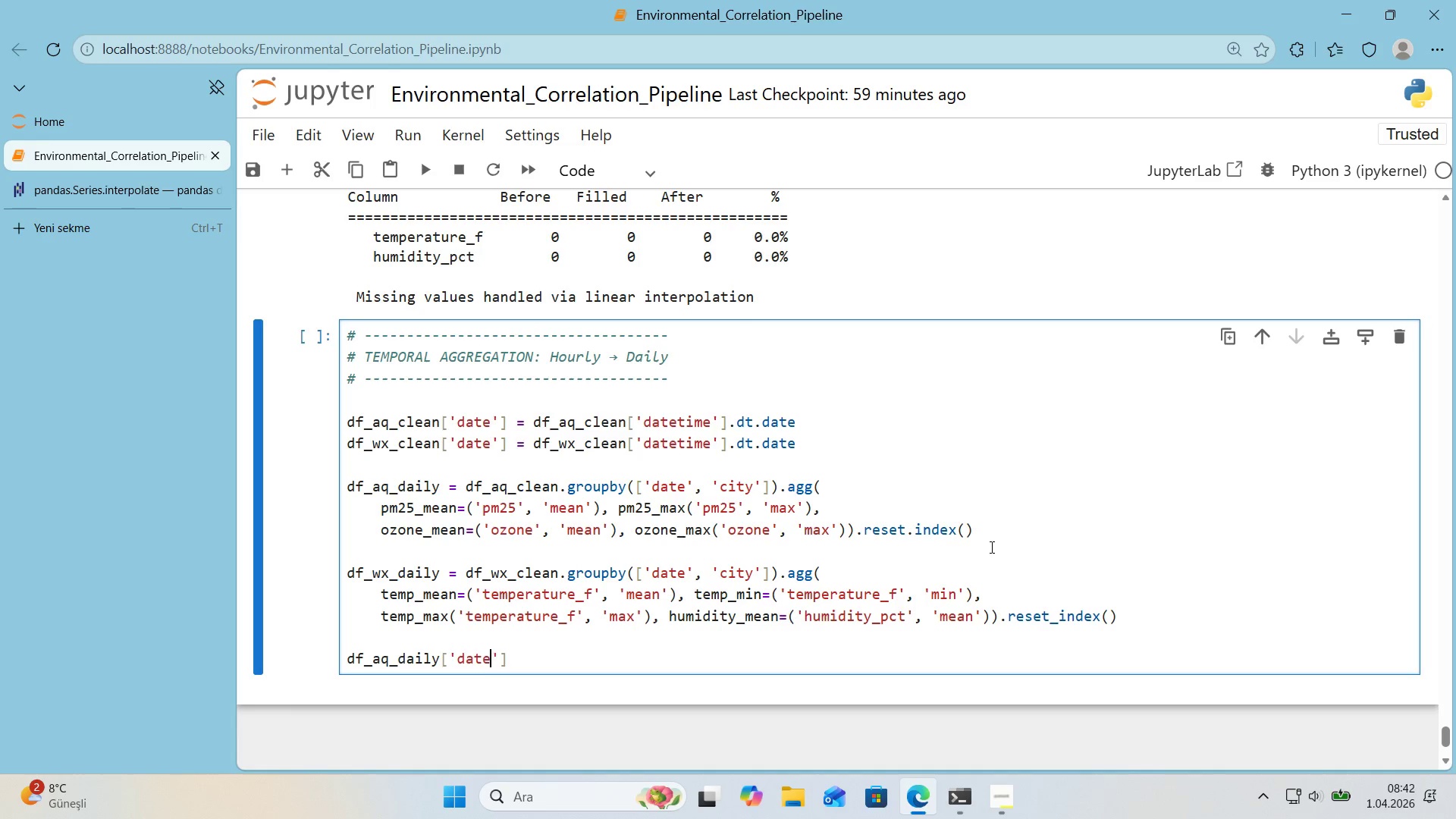 
key(ArrowRight)
 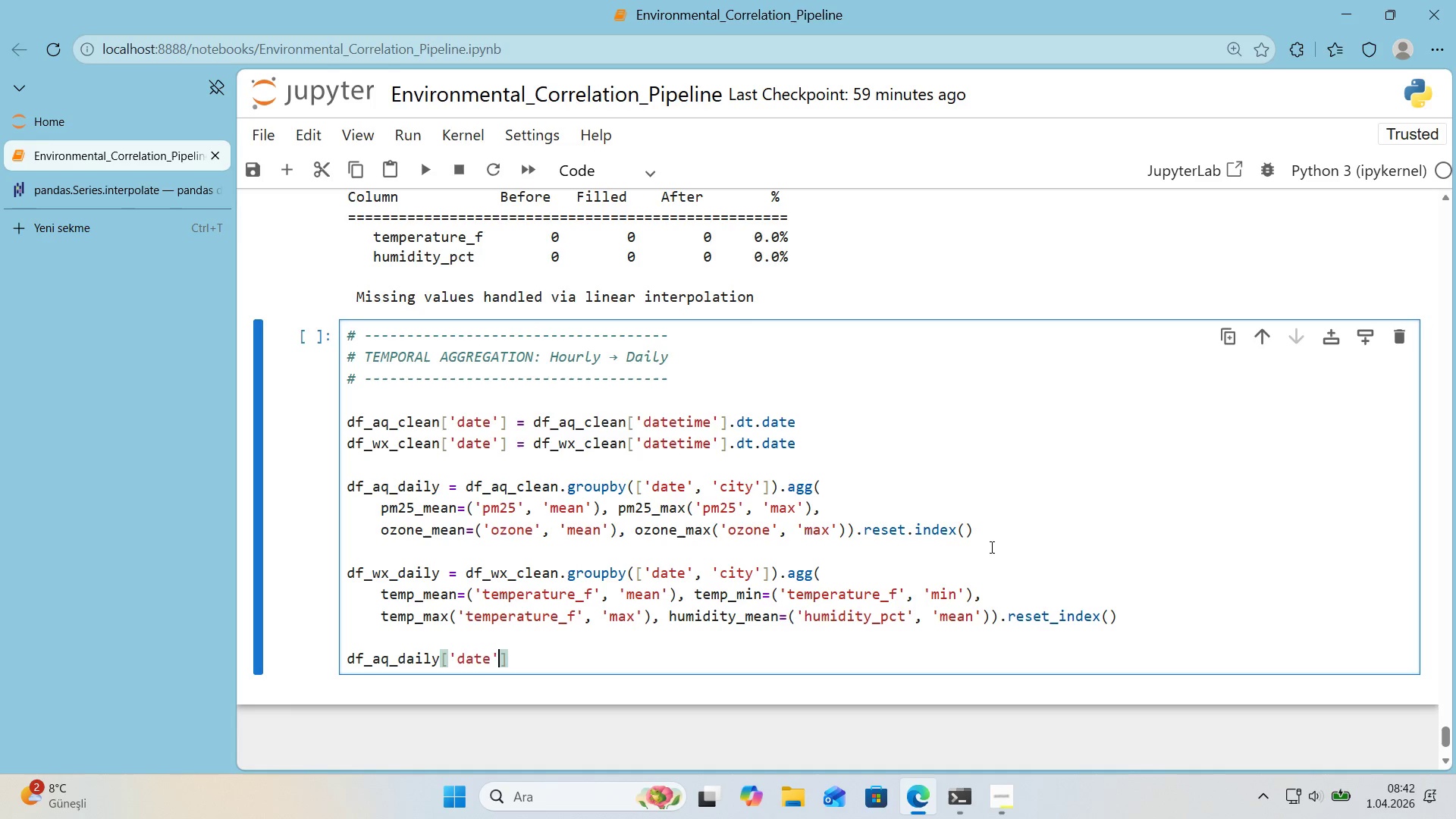 
key(ArrowRight)
 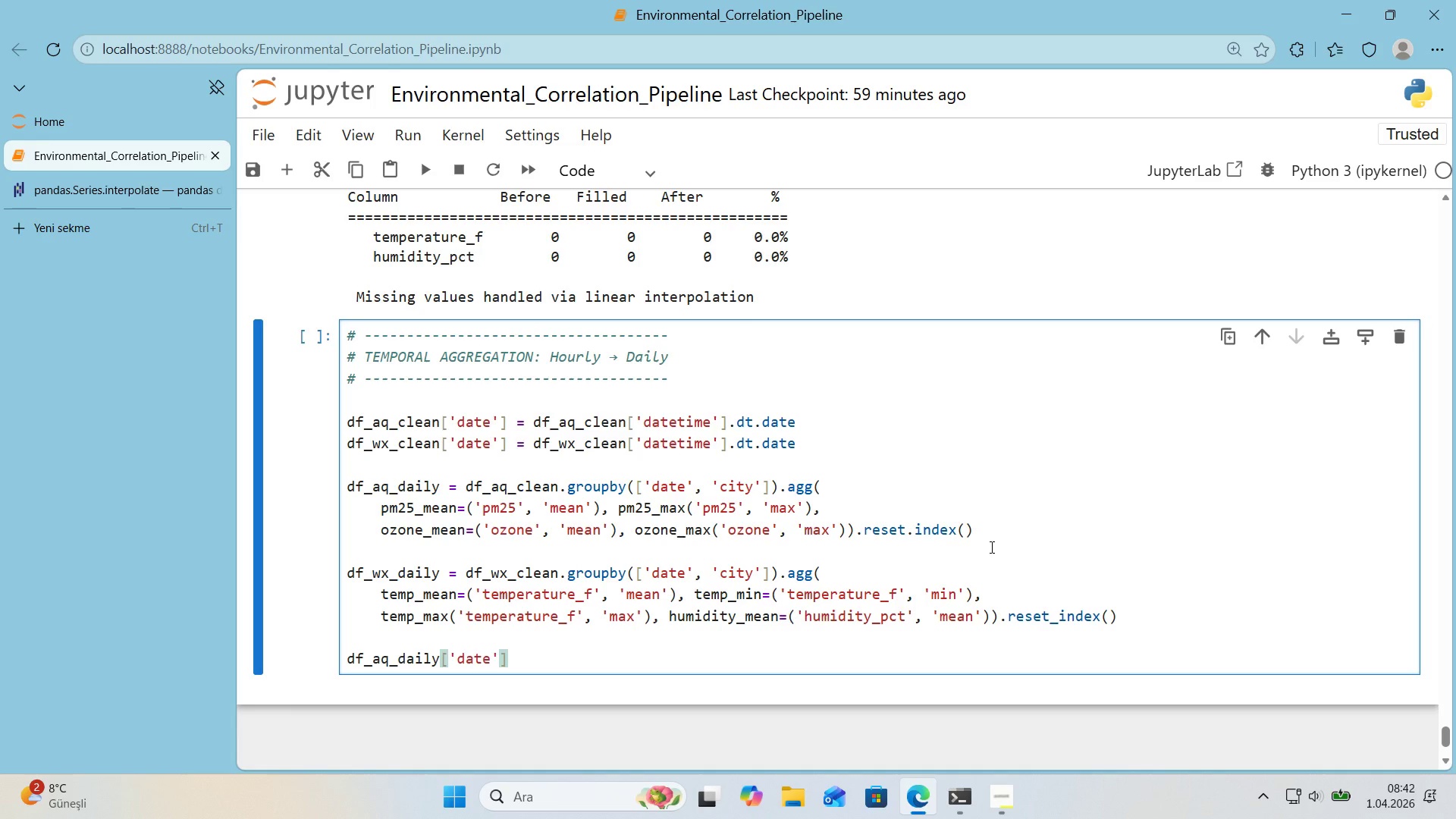 
type( ) pd.to_datet'me*()
 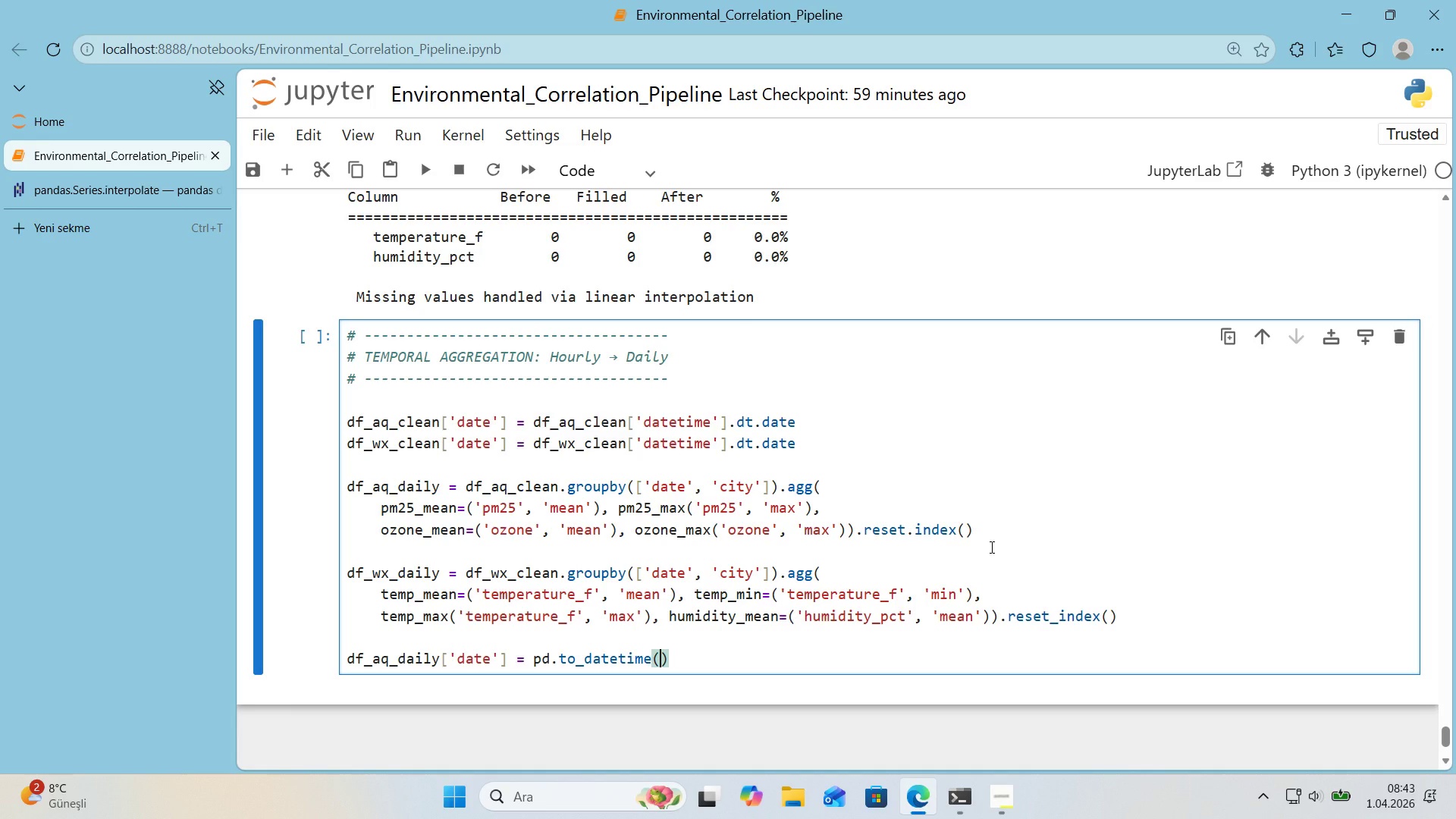 
 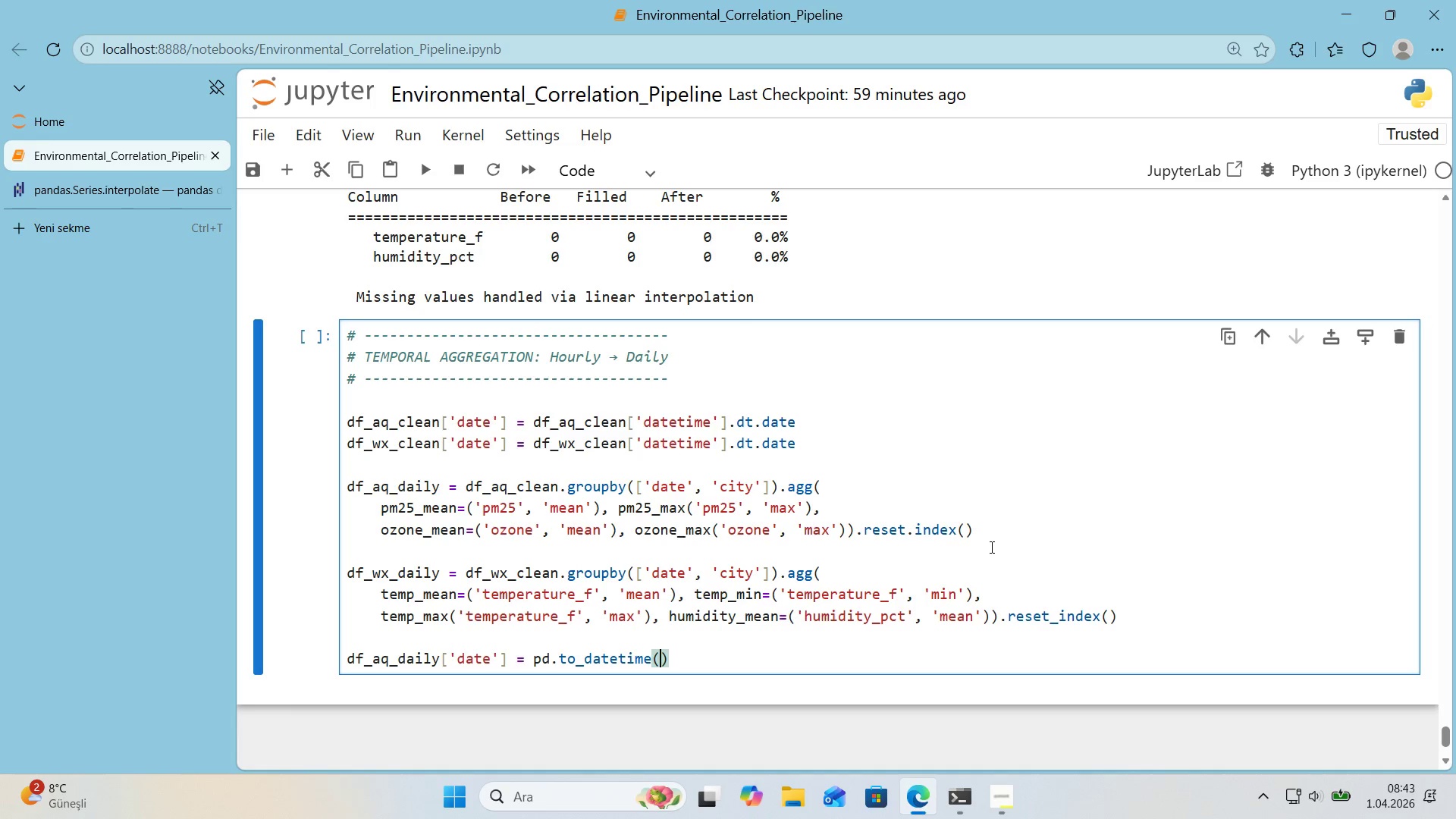 
key(ArrowLeft)
 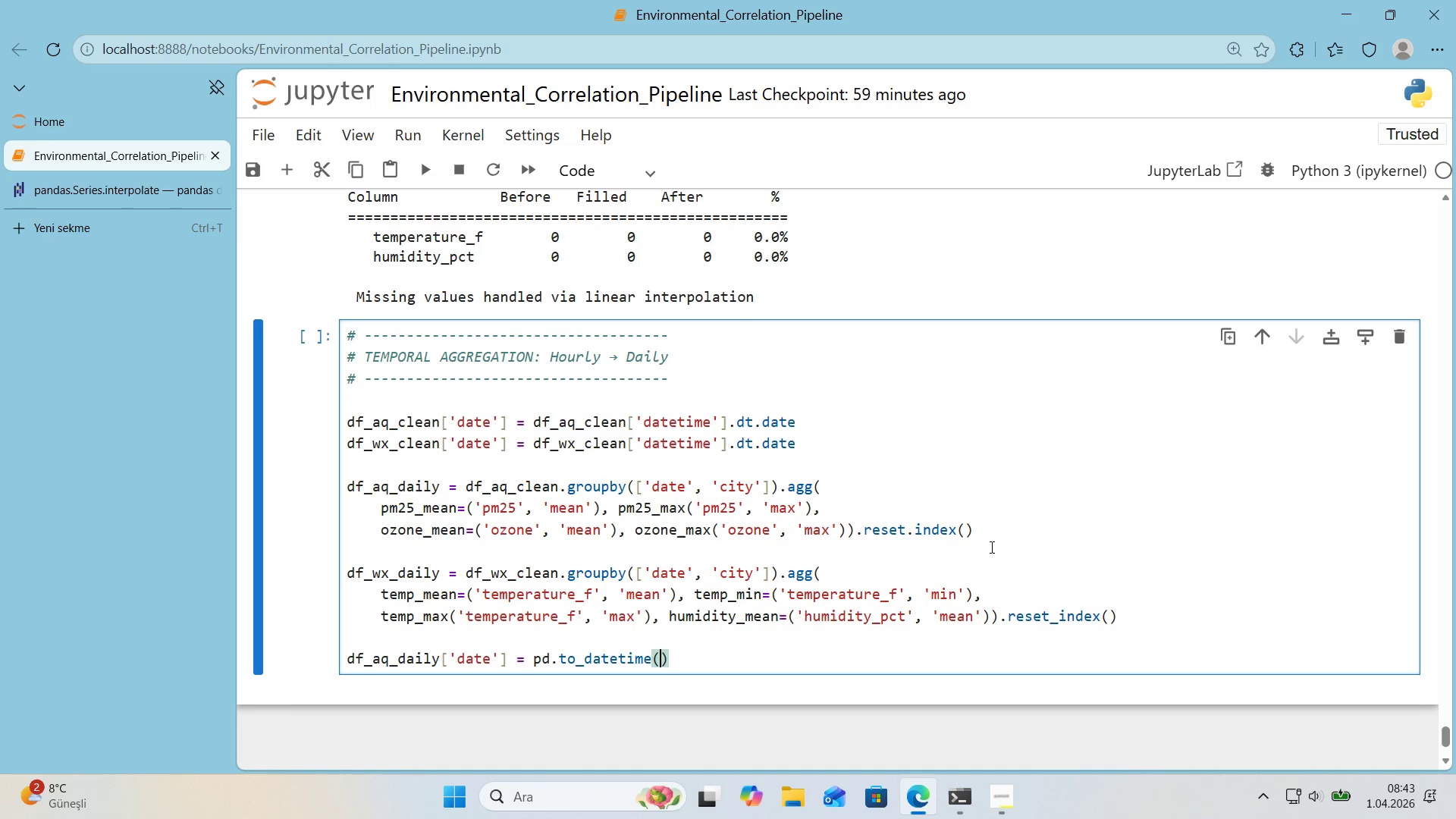 
type(df_aq_da'ly)
 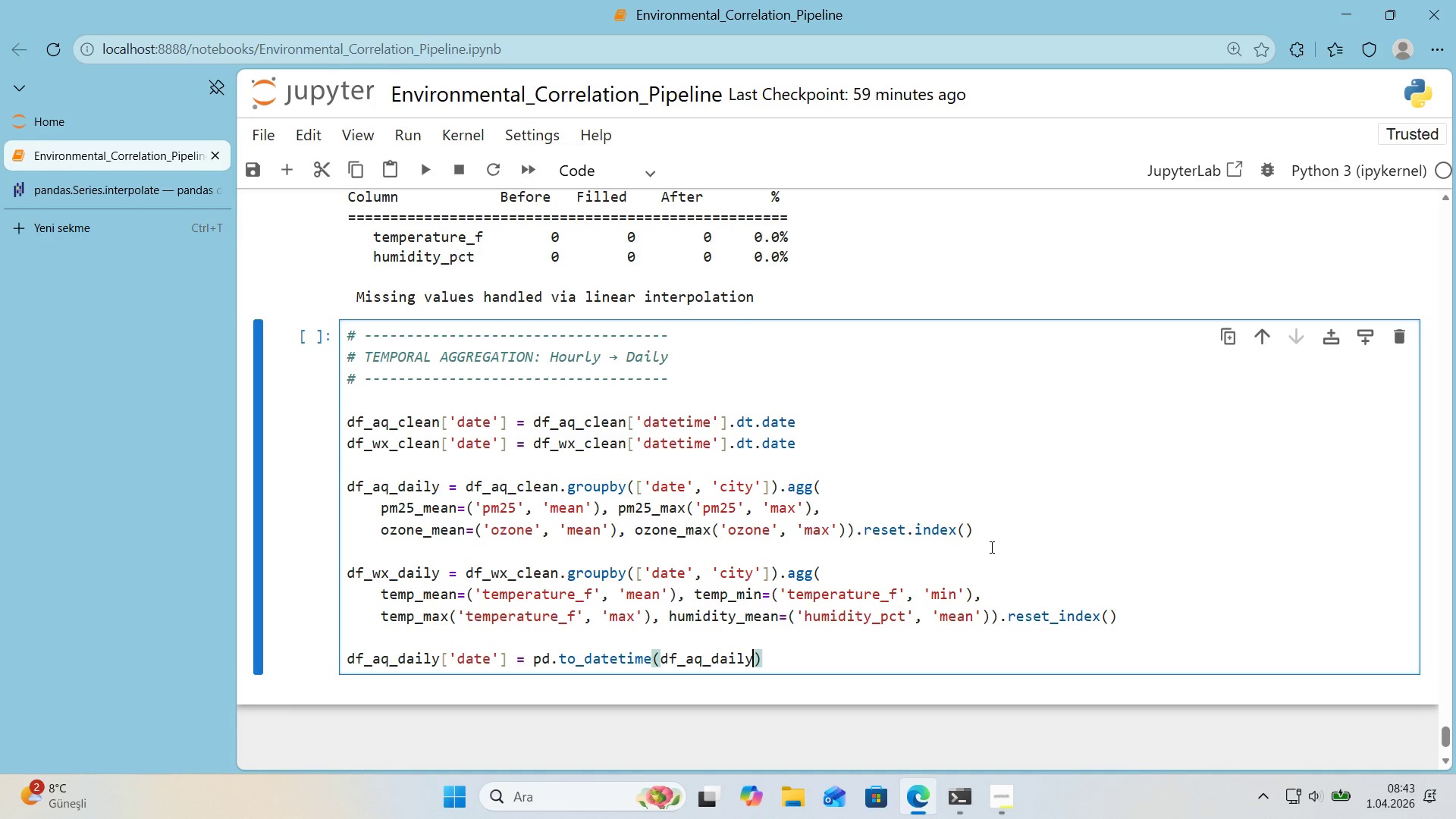 
key(Alt+Control+8)
 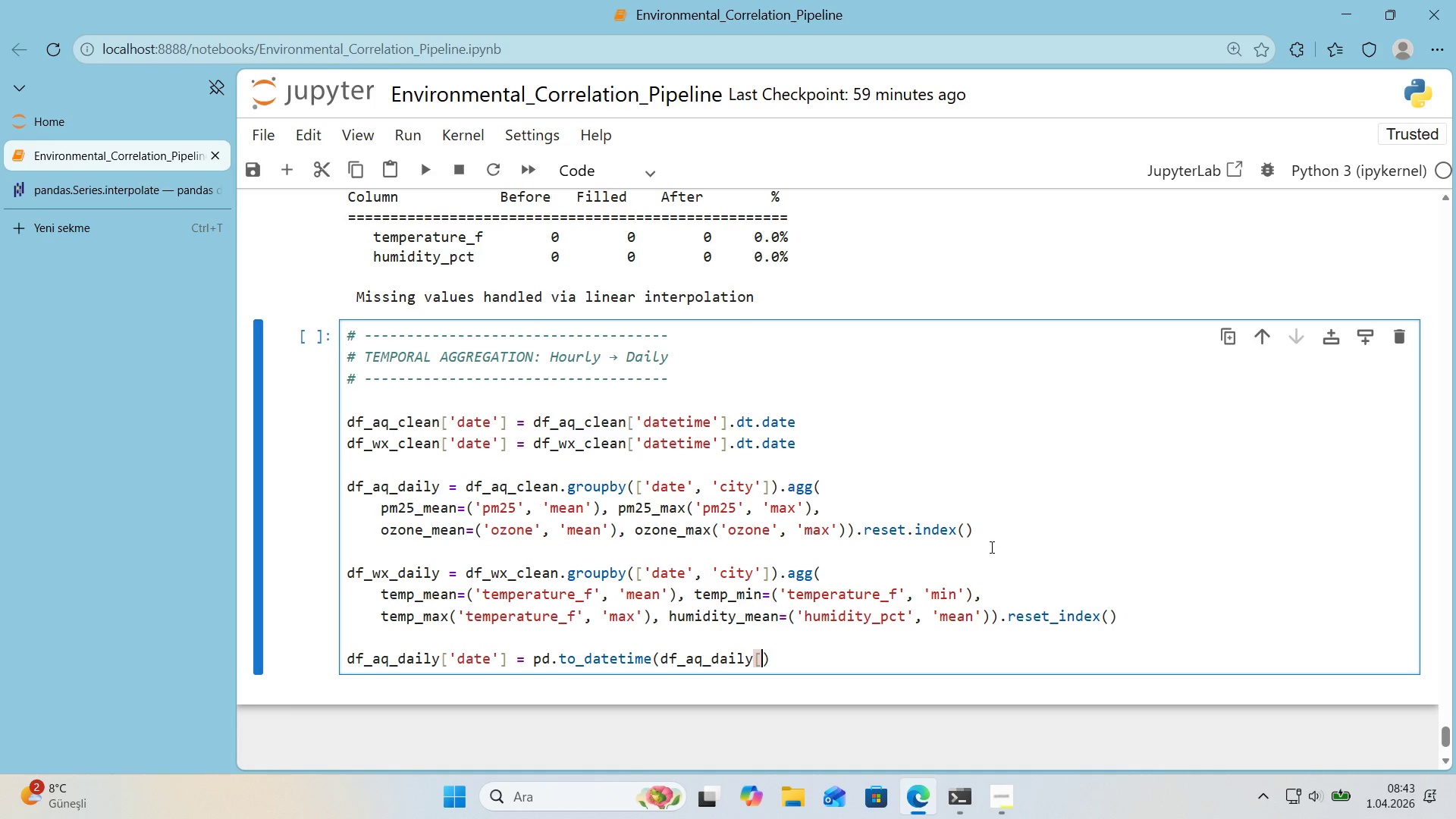 
key(Alt+Control+9)
 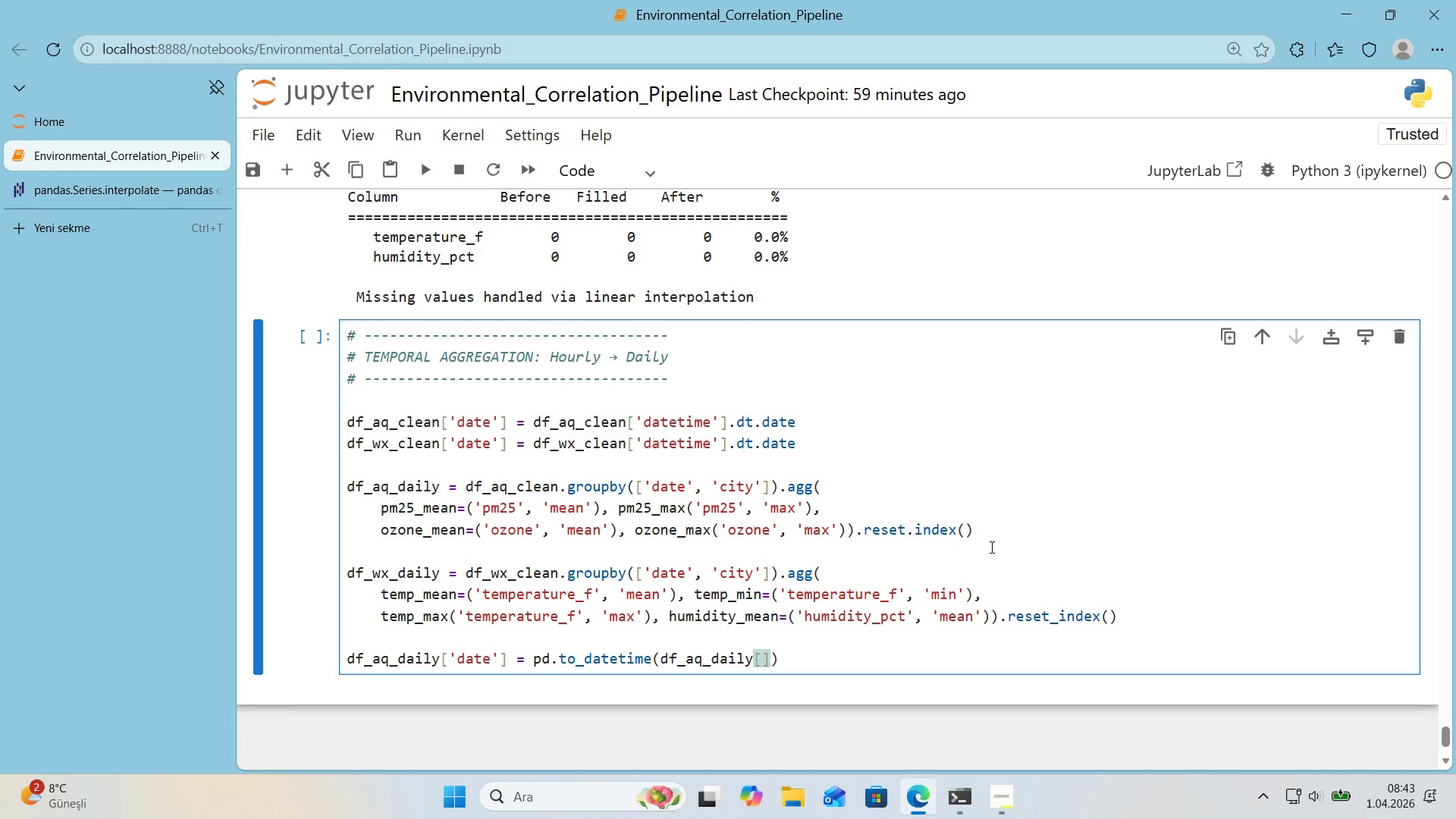 
key(ArrowLeft)
 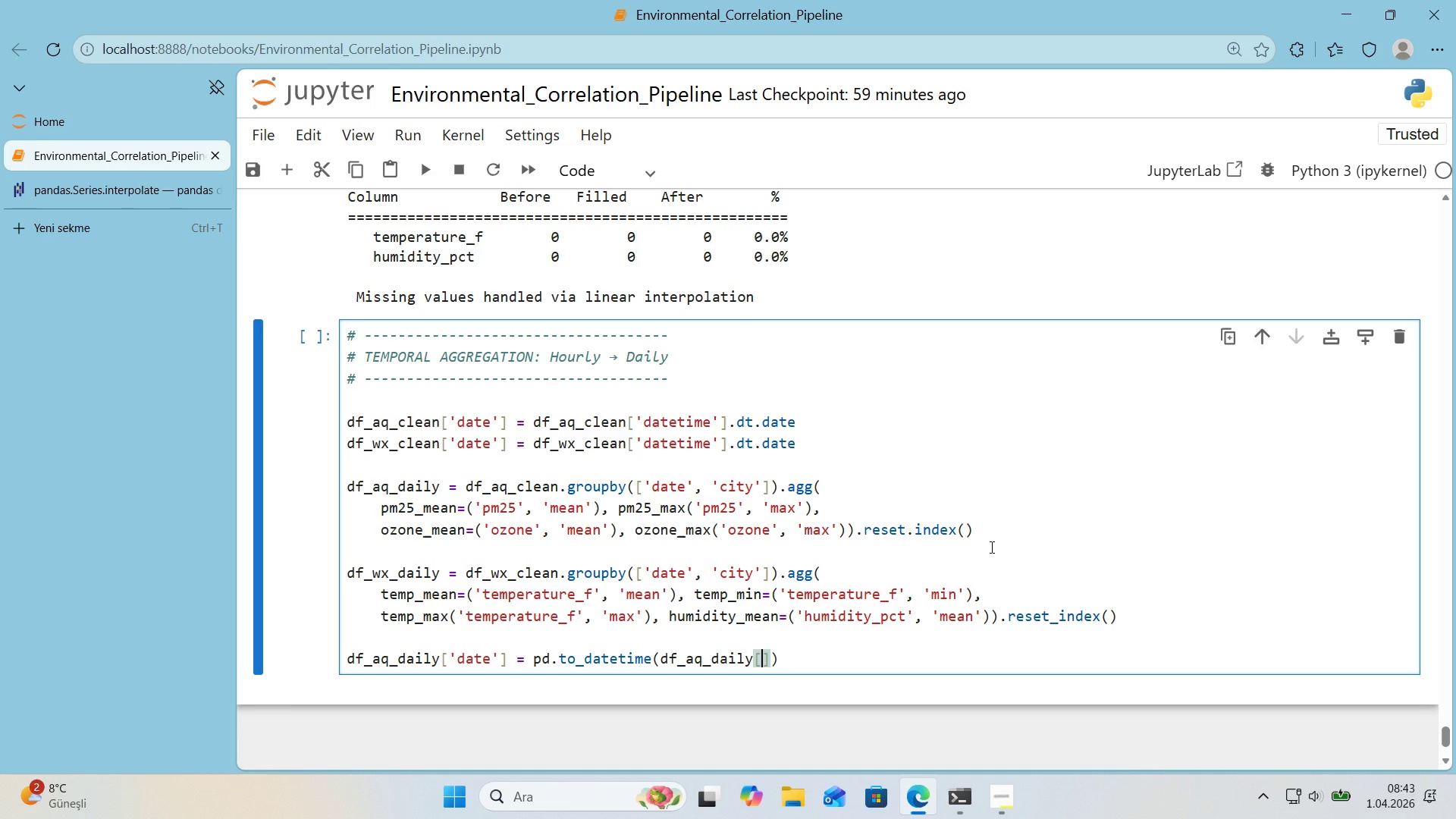 
type(@@)
 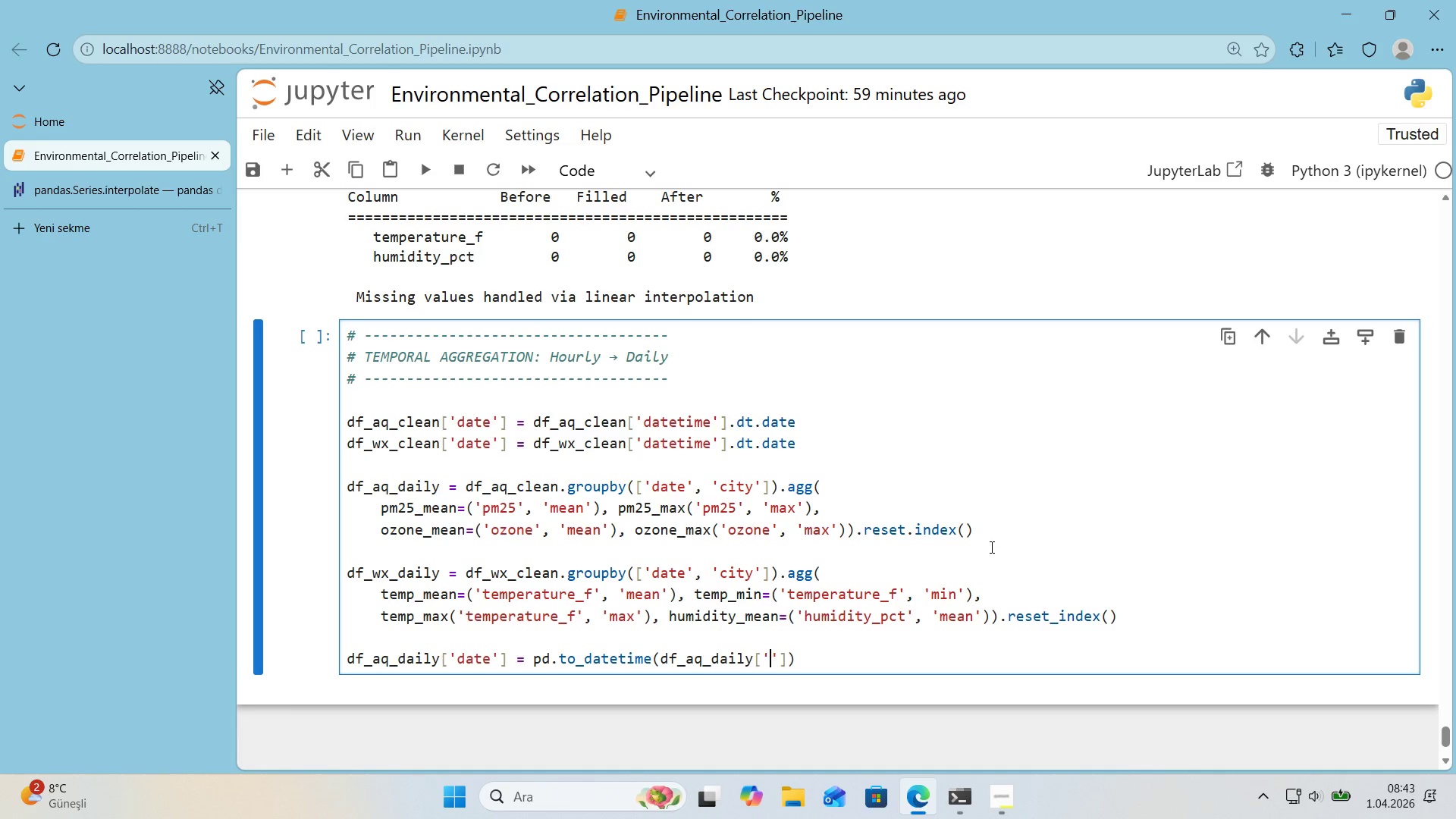 
key(ArrowLeft)
 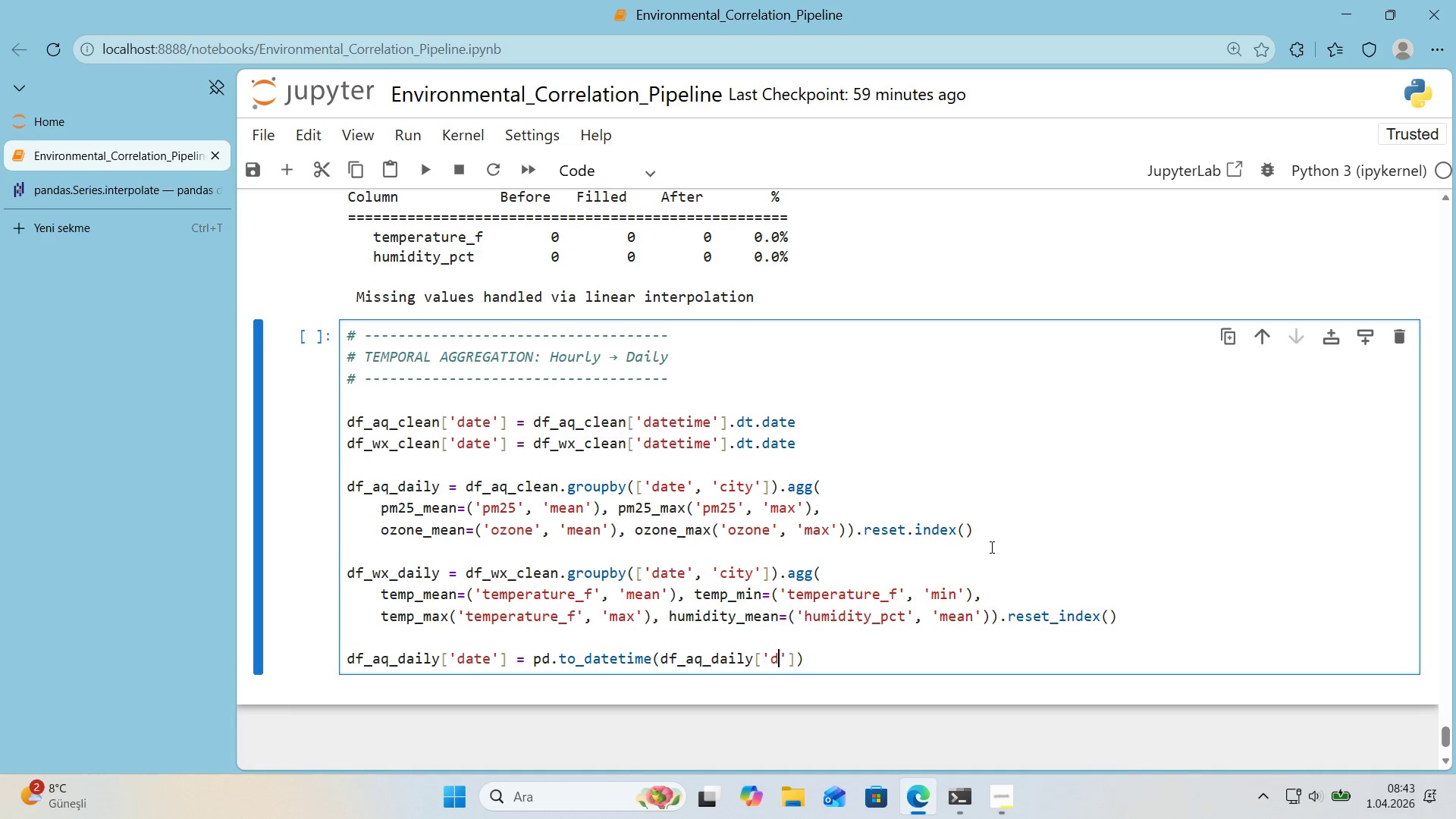 
type(date)
 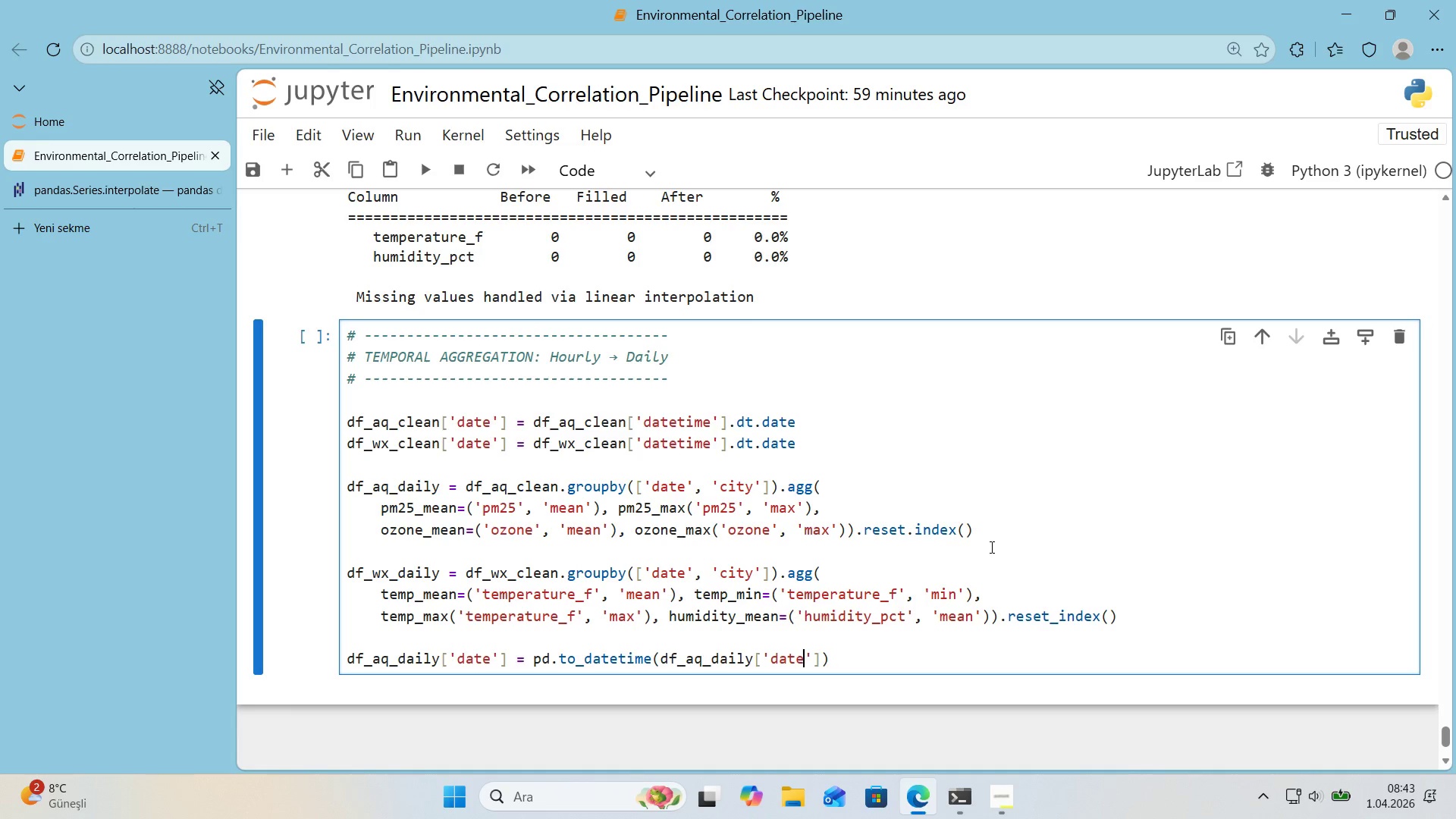 
key(ArrowRight)
 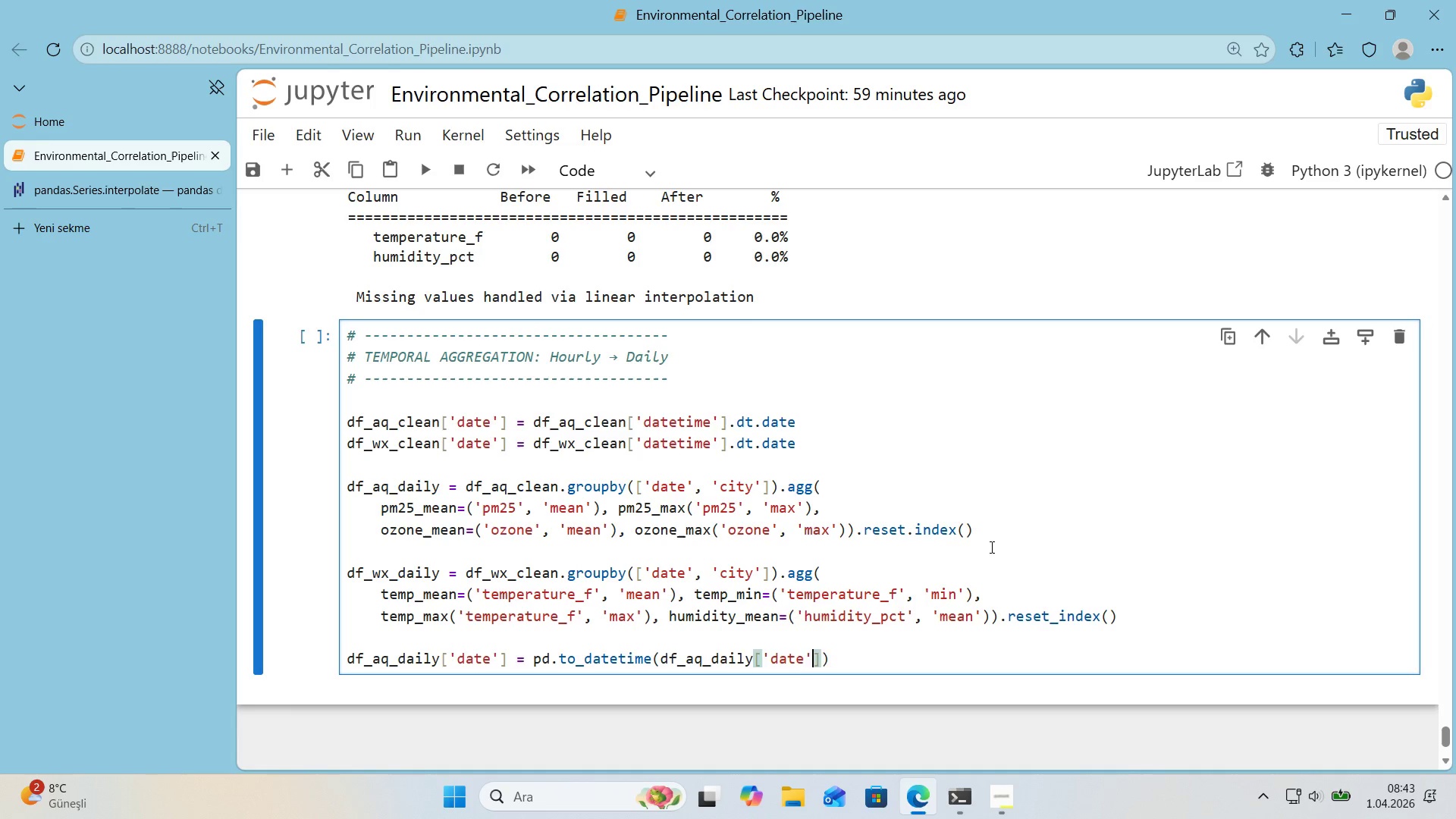 
key(ArrowRight)
 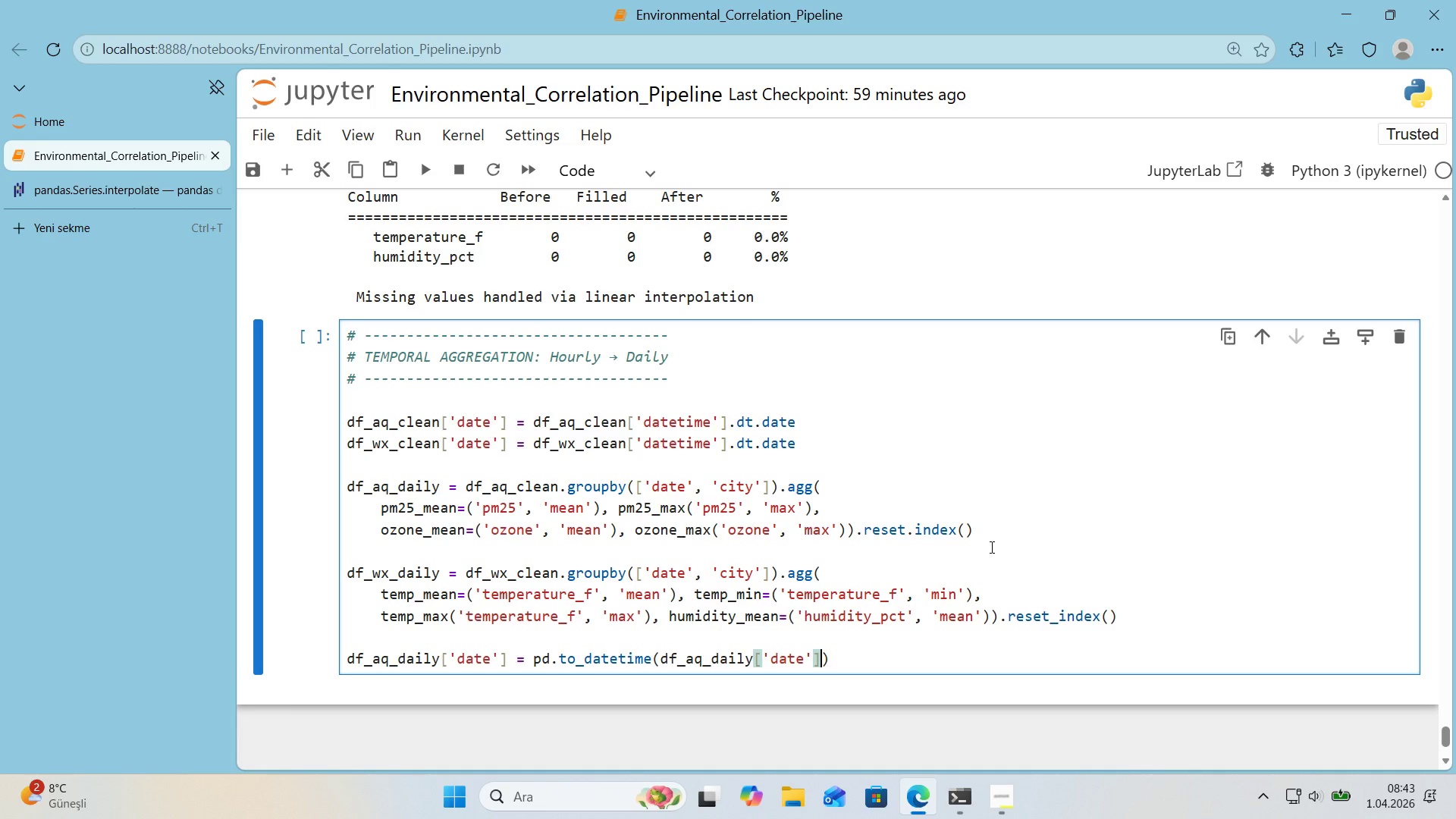 
key(ArrowRight)
 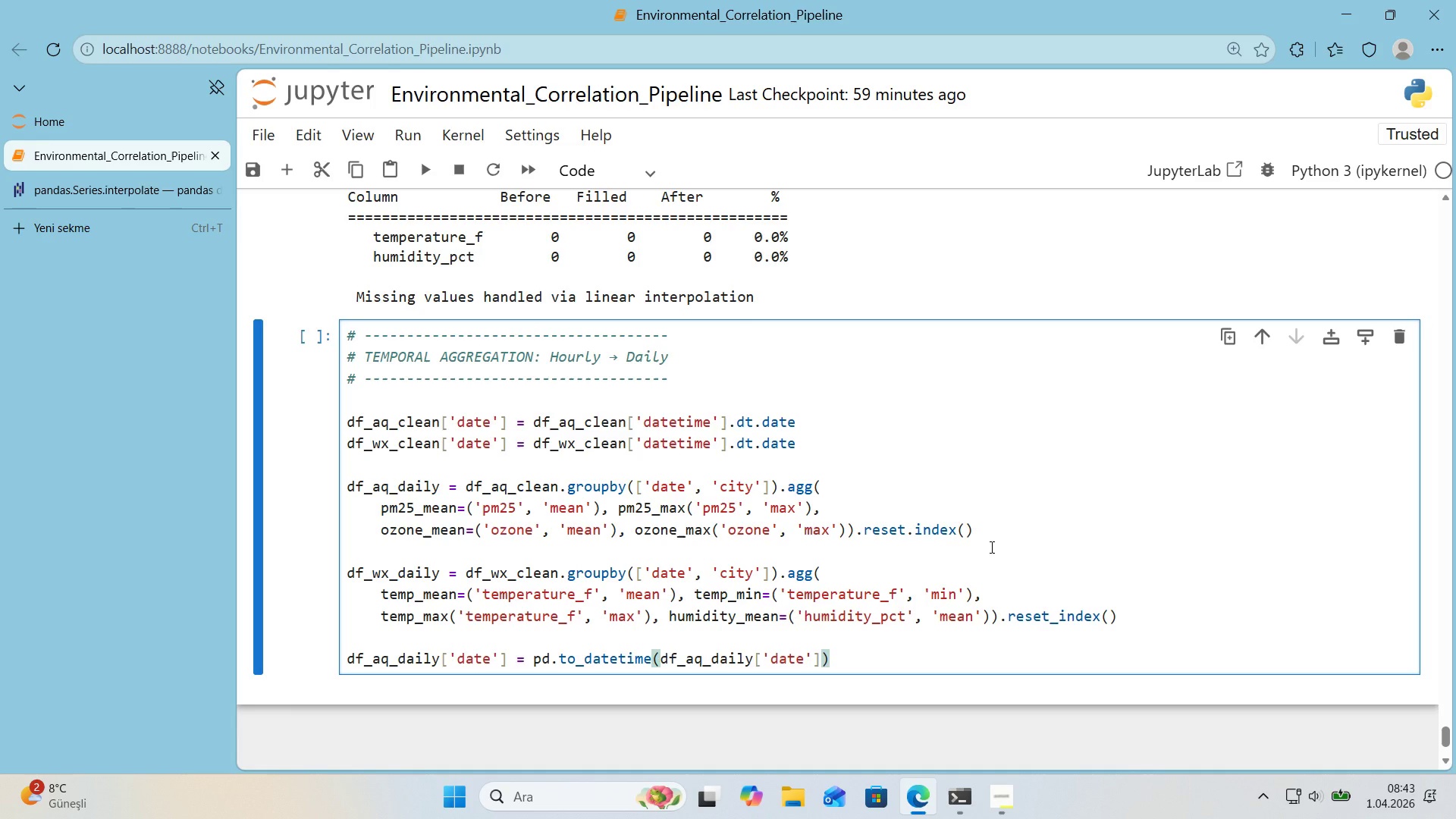 
key(Enter)
 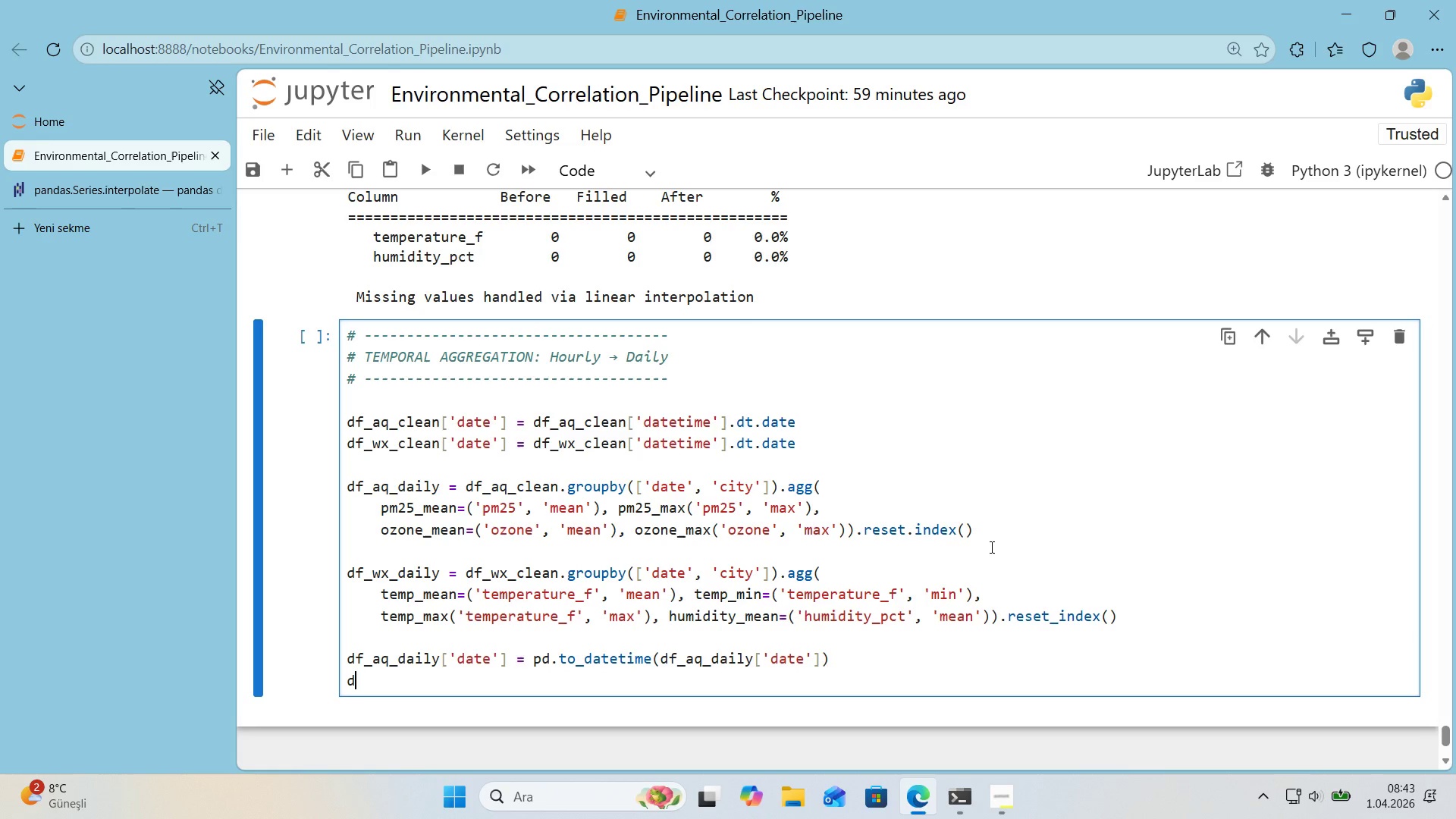 
type(df_wx_da'ly)
 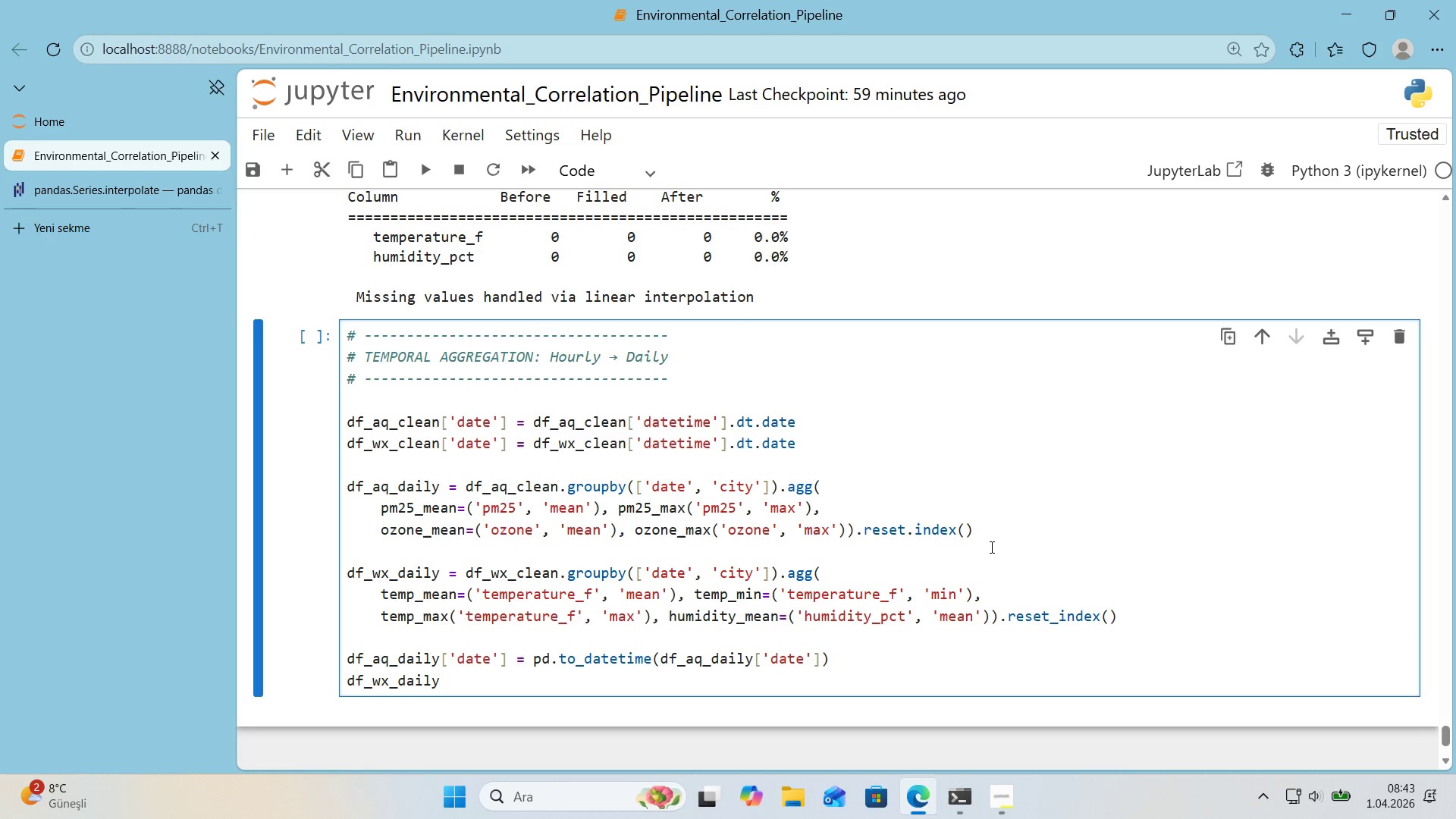 
key(Alt+Control+8)
 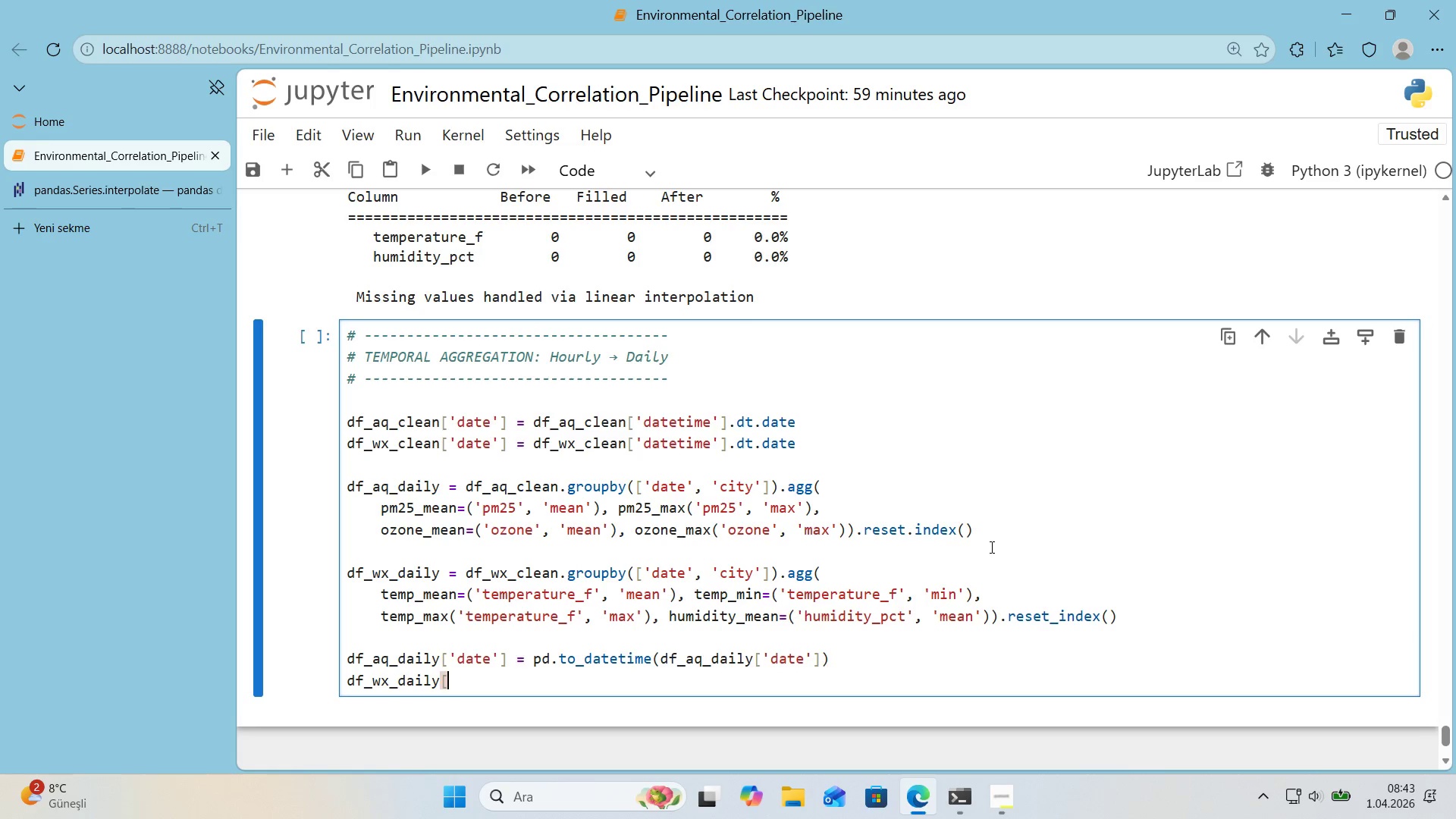 
key(Alt+Control+9)
 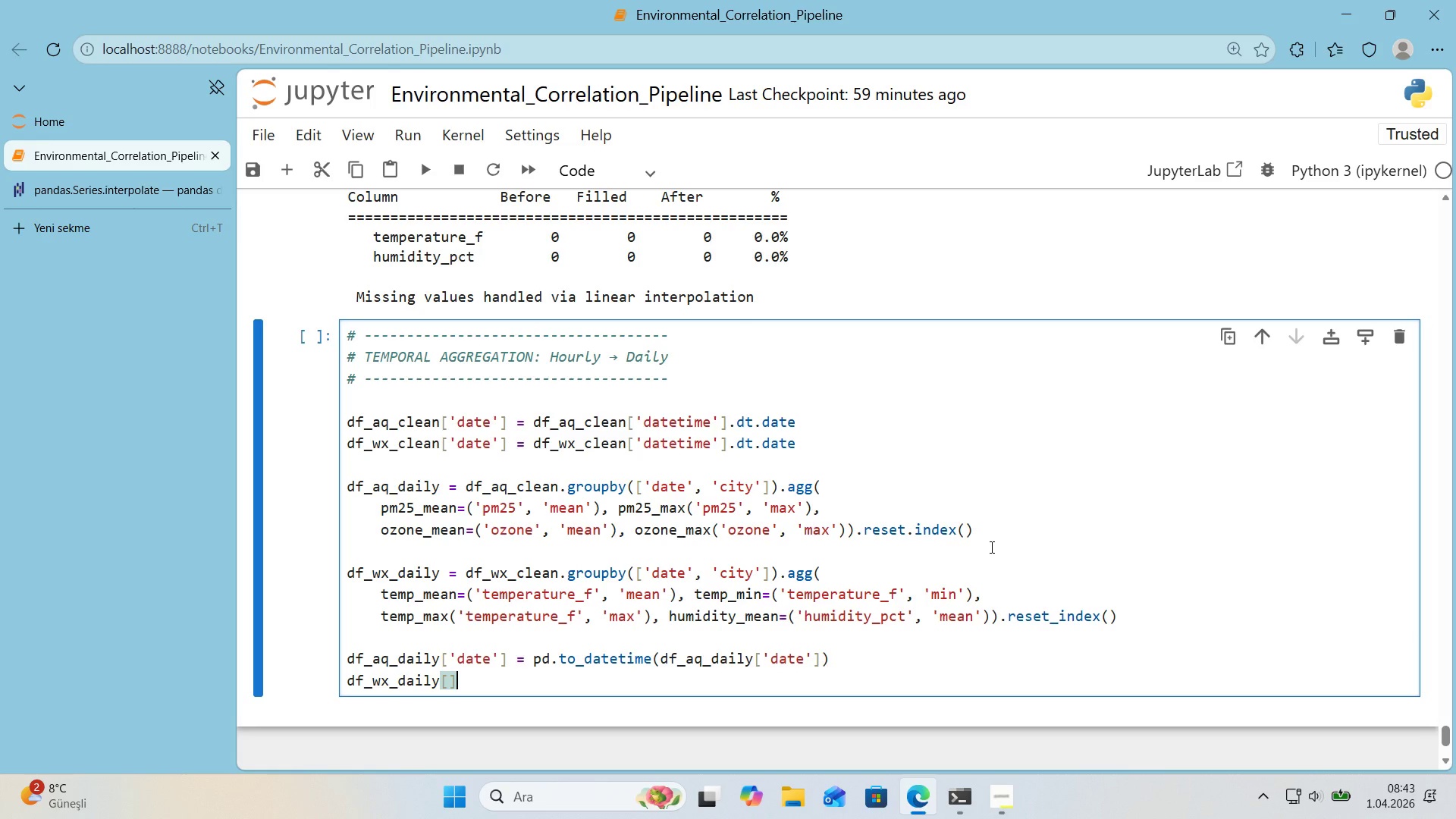 
key(ArrowLeft)
 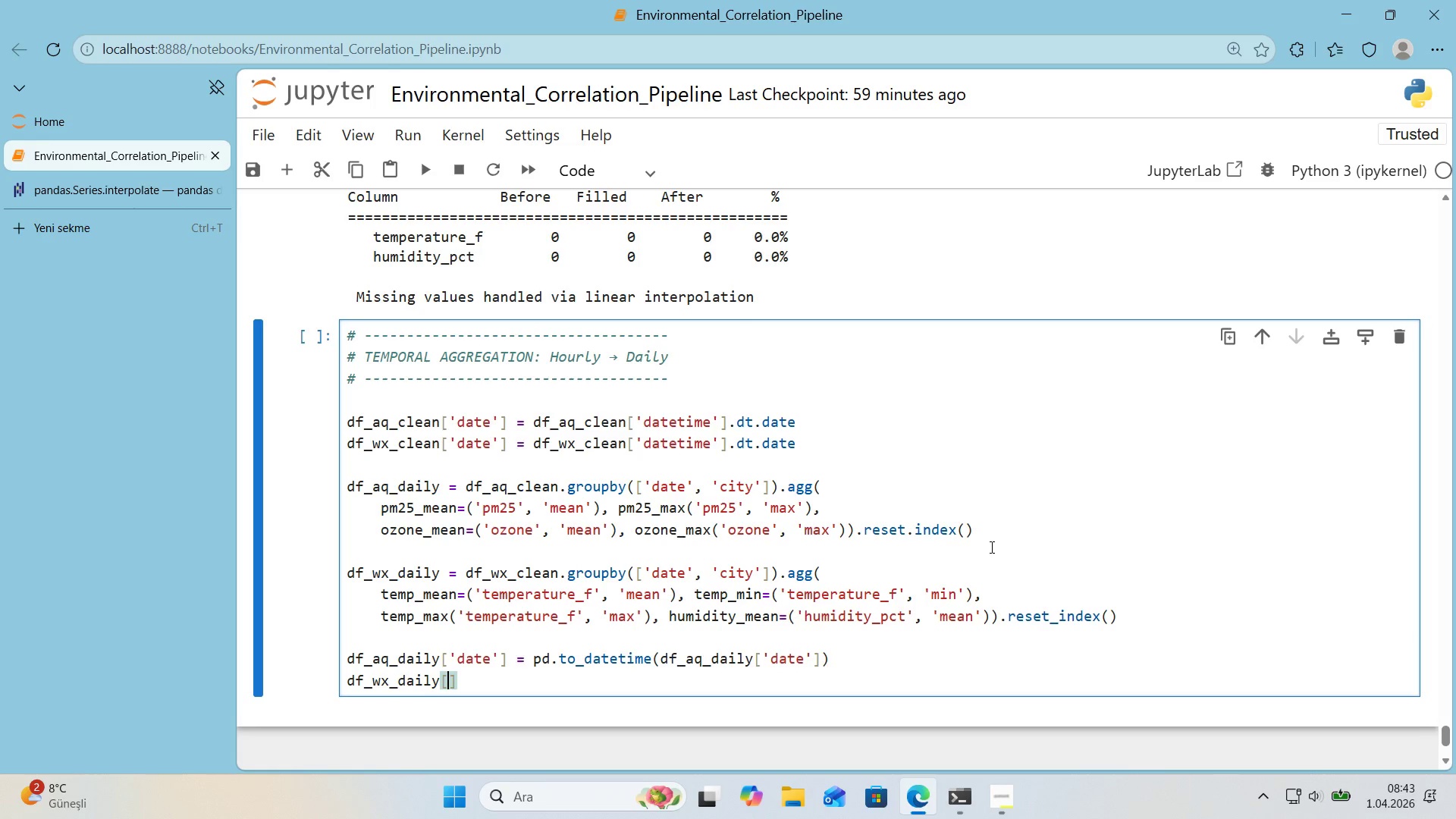 
type(@@)
 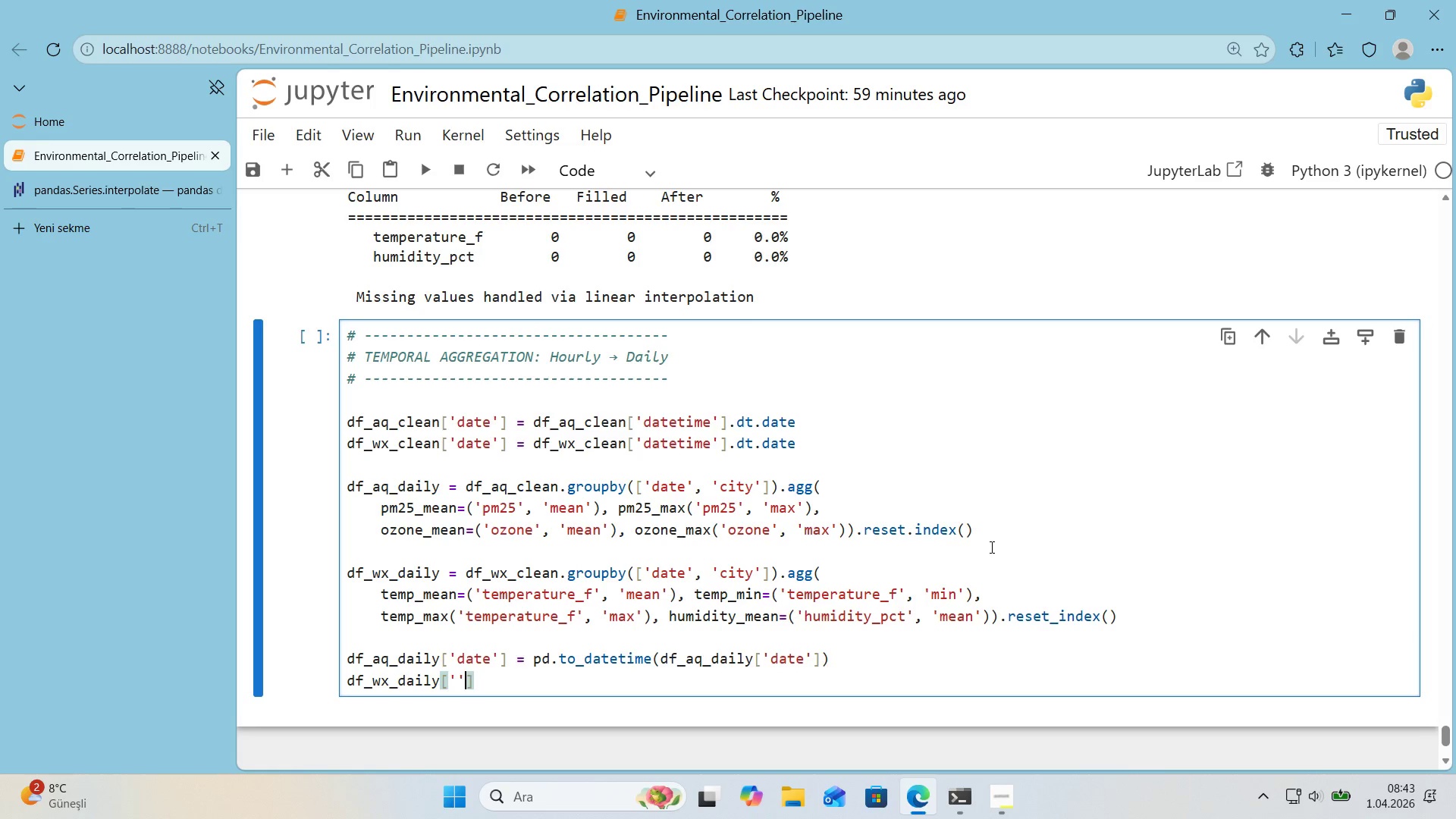 
key(ArrowLeft)
 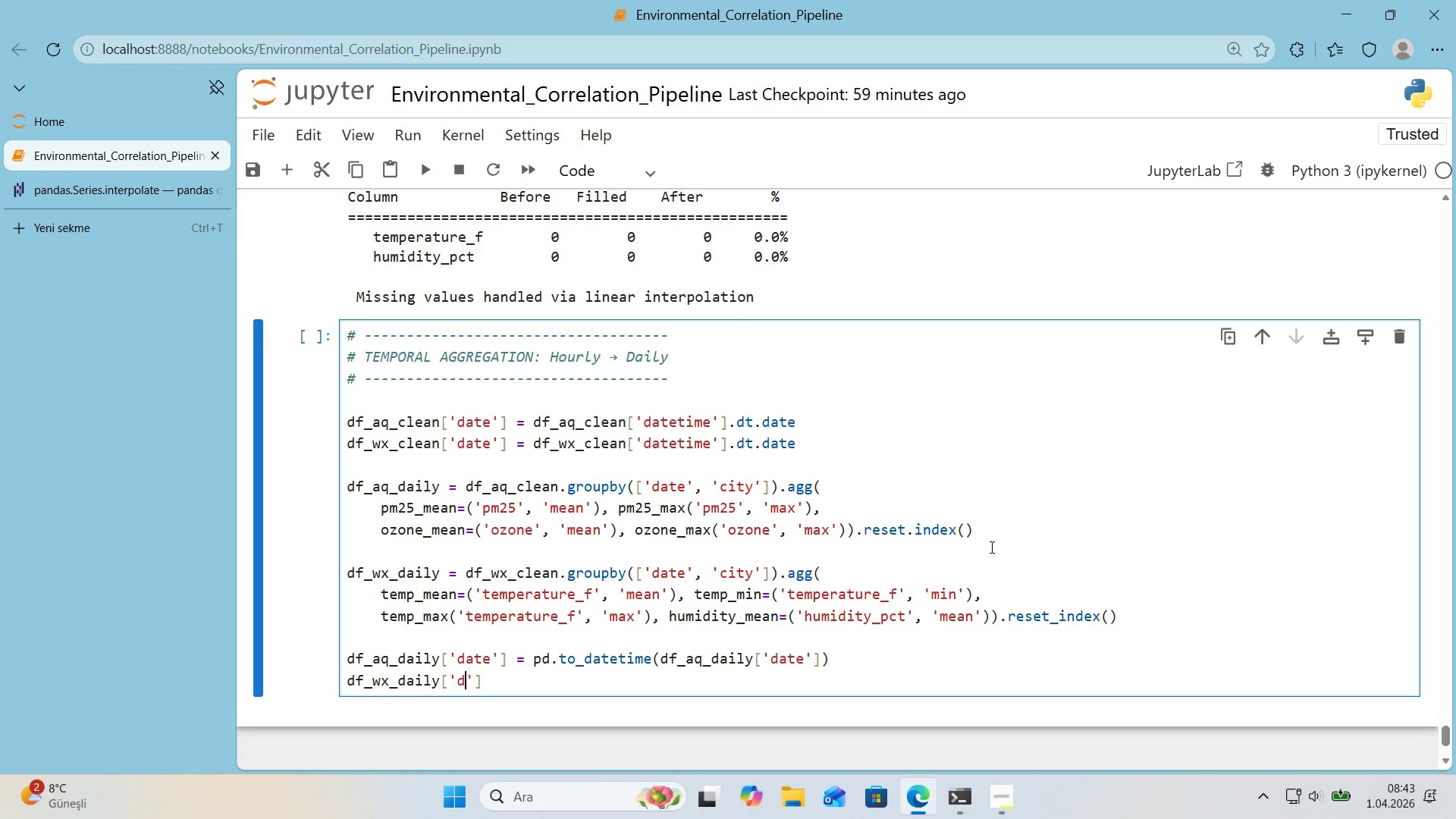 
type(date)
 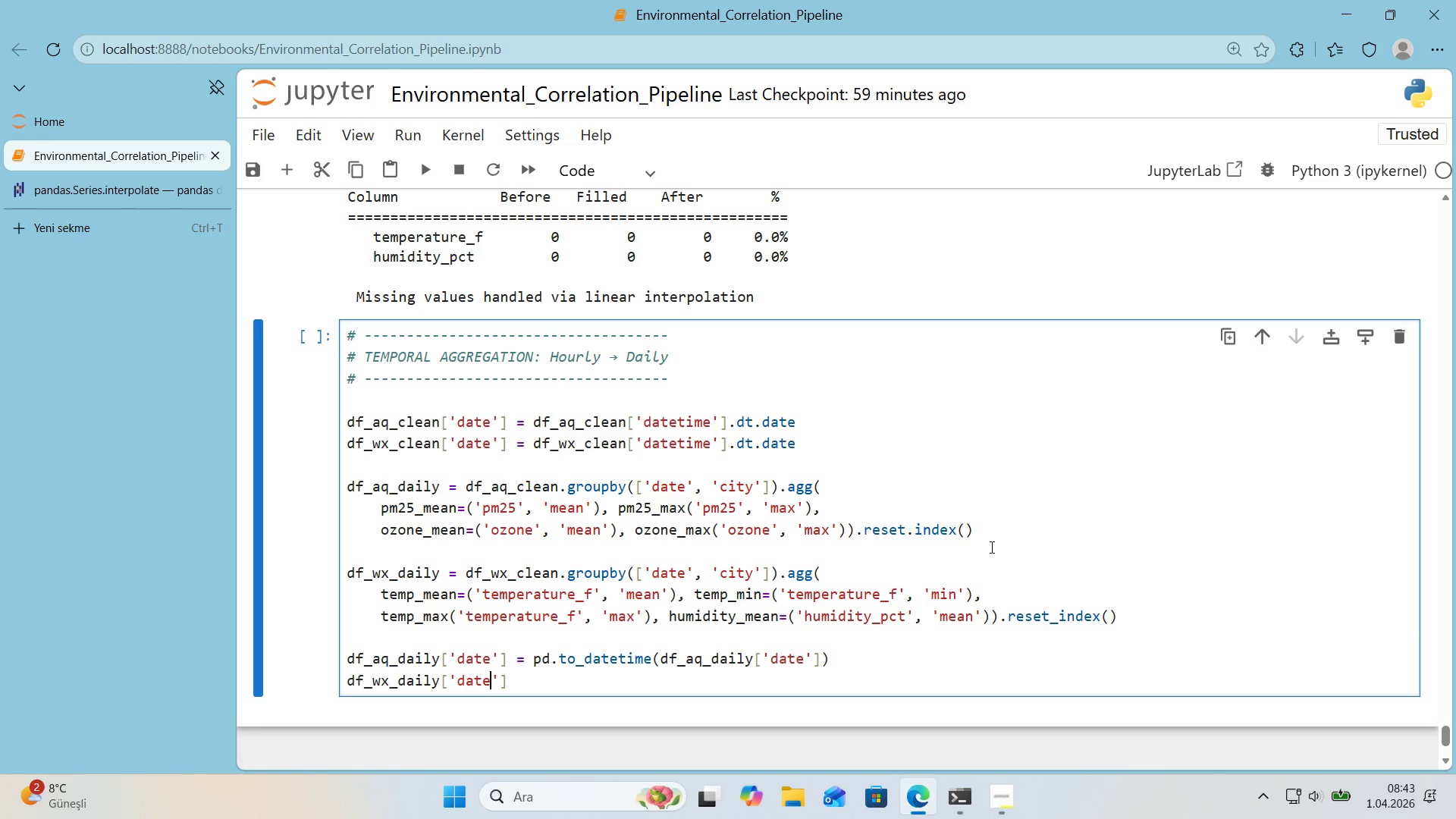 
key(ArrowRight)
 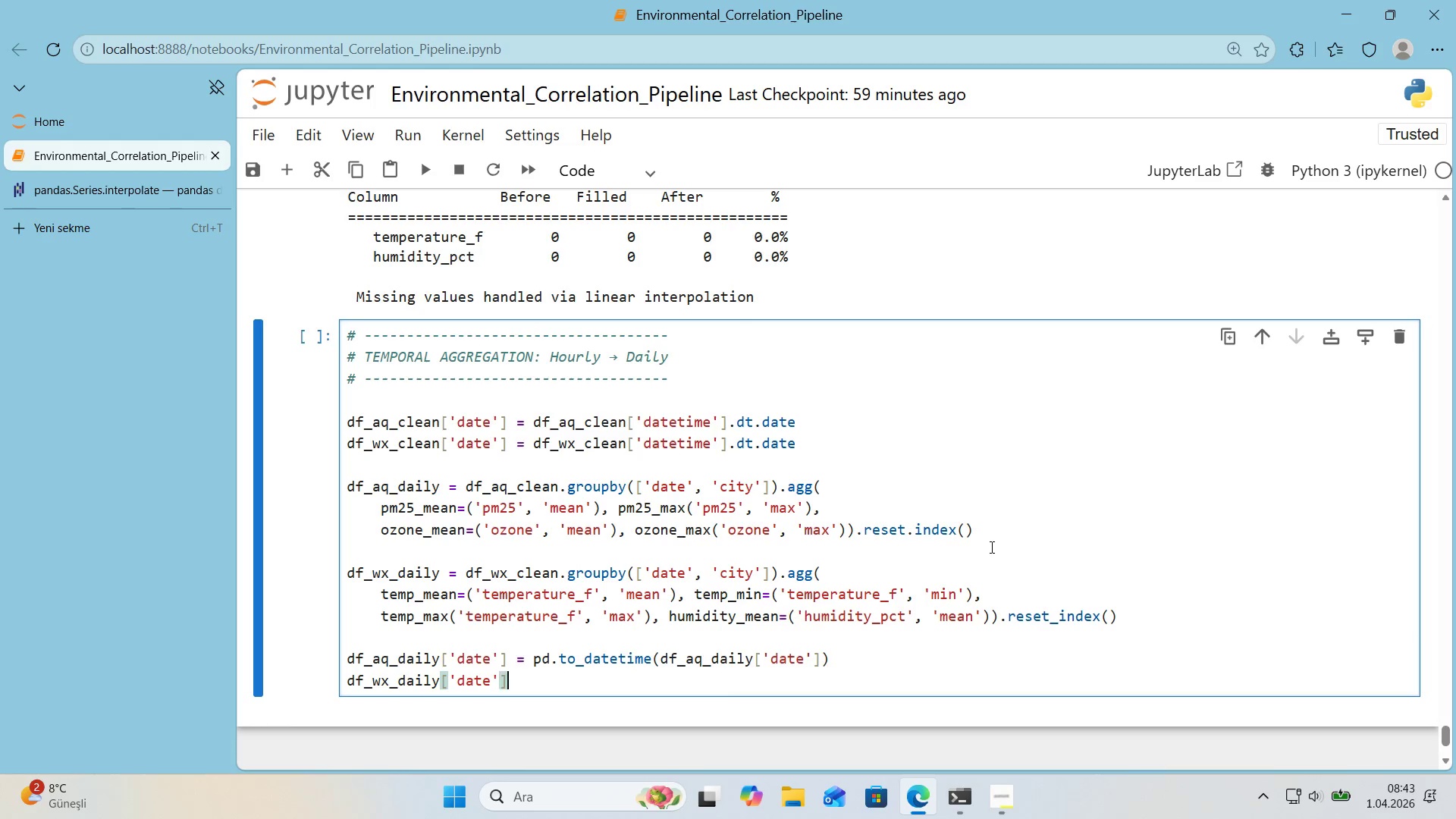 
key(ArrowRight)
 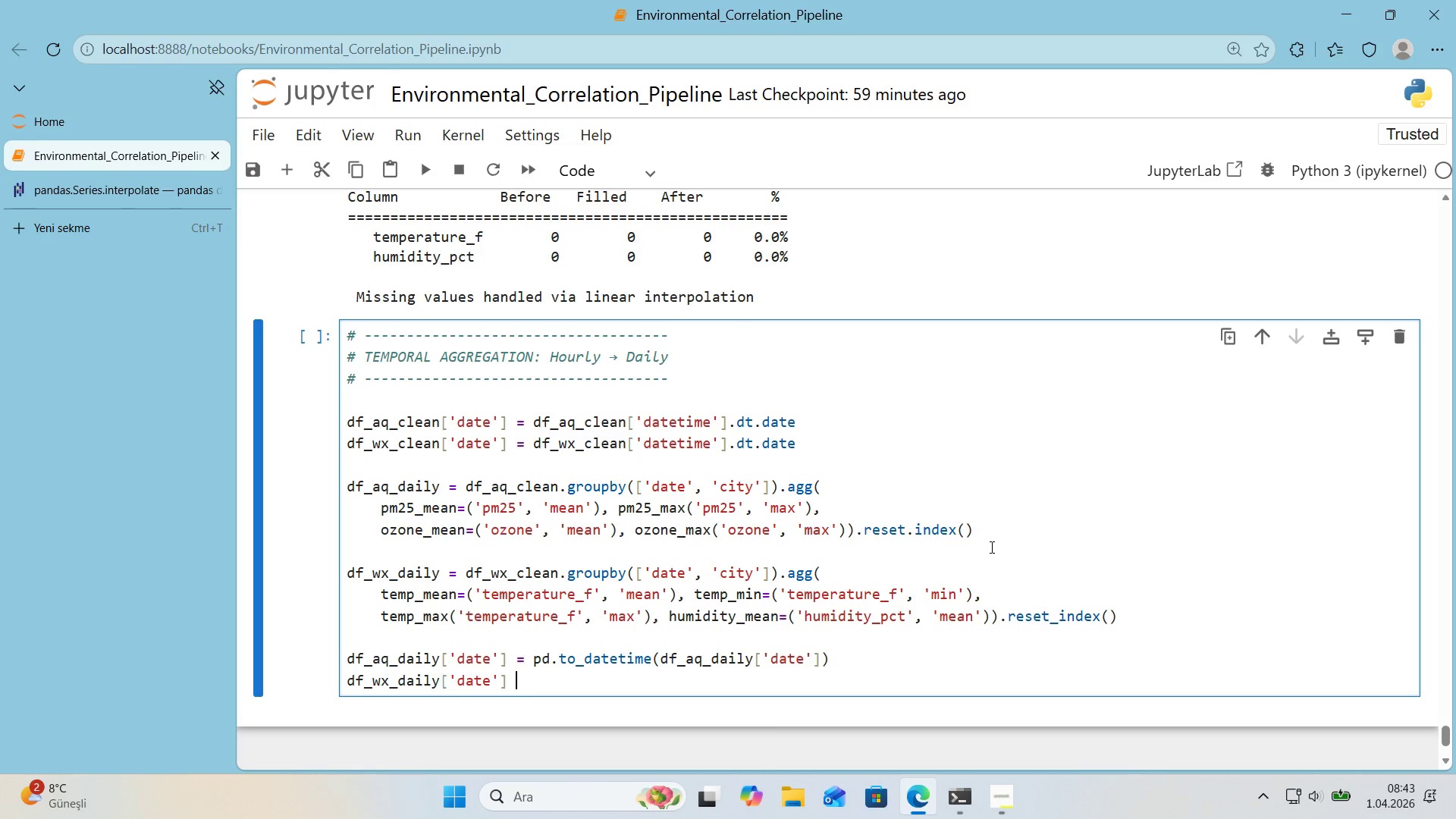 
type( ) pd.to_datet'me*()
 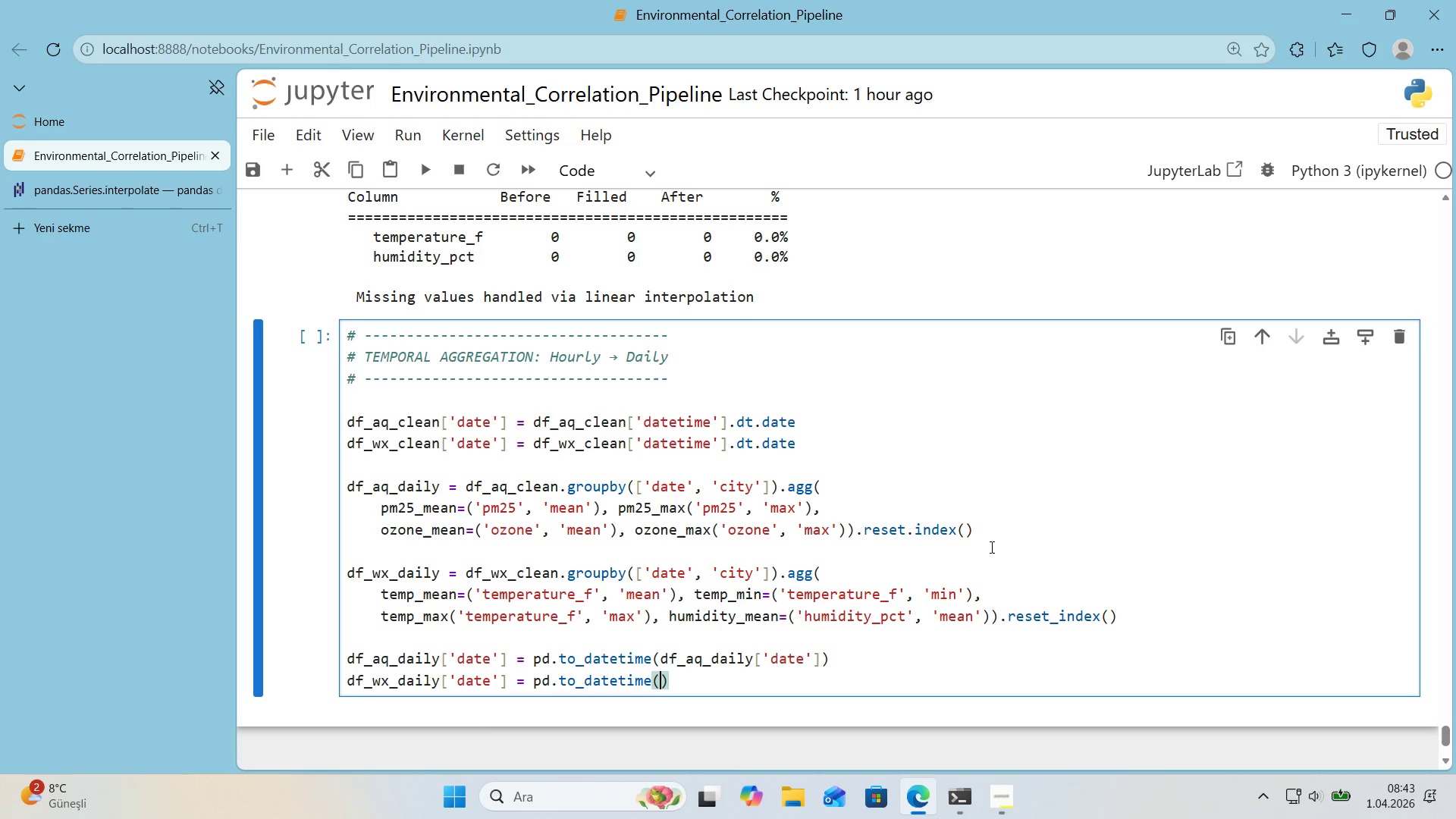 
 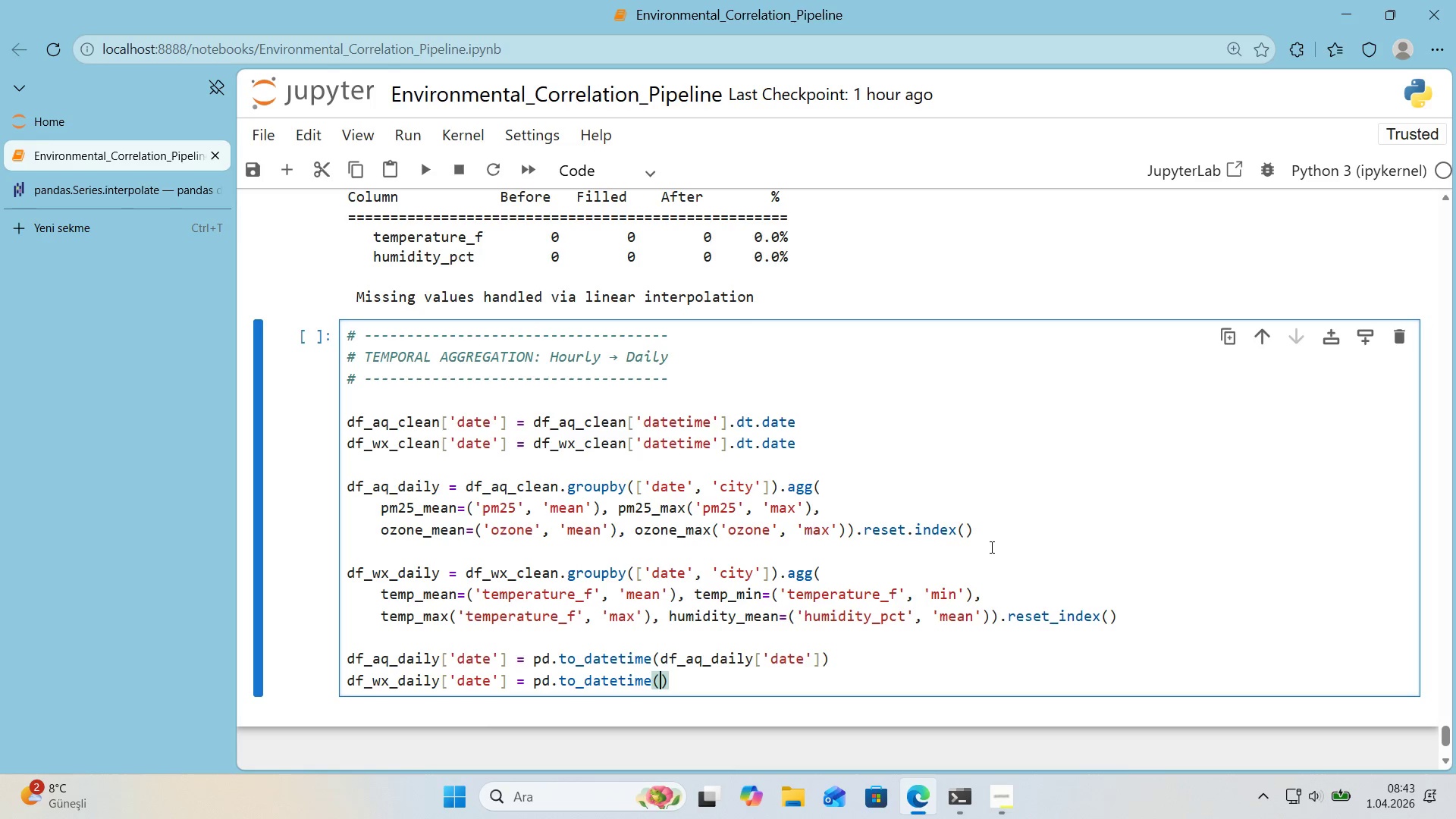 
key(ArrowLeft)
 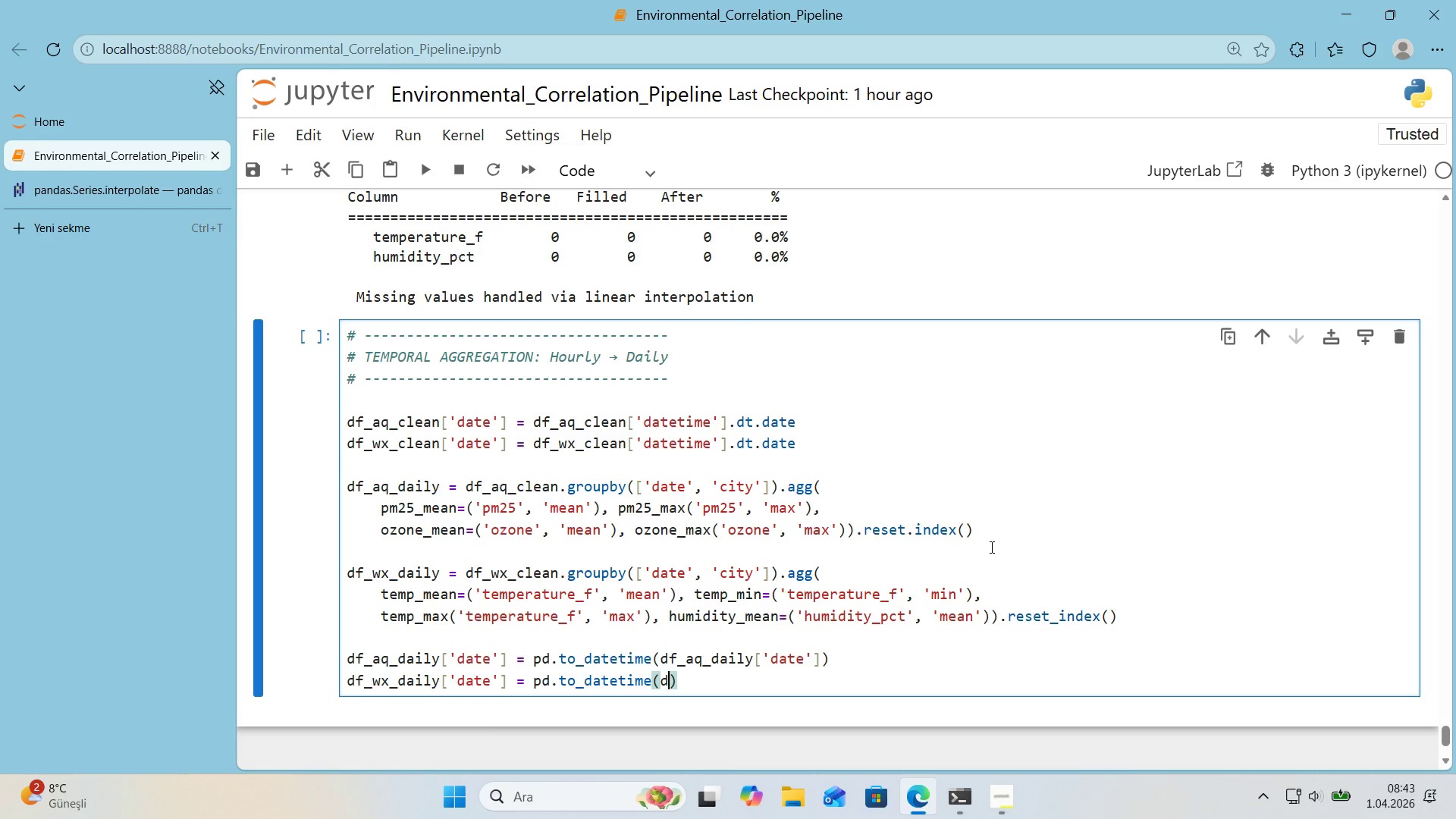 
type(df_wx_da'ly)
 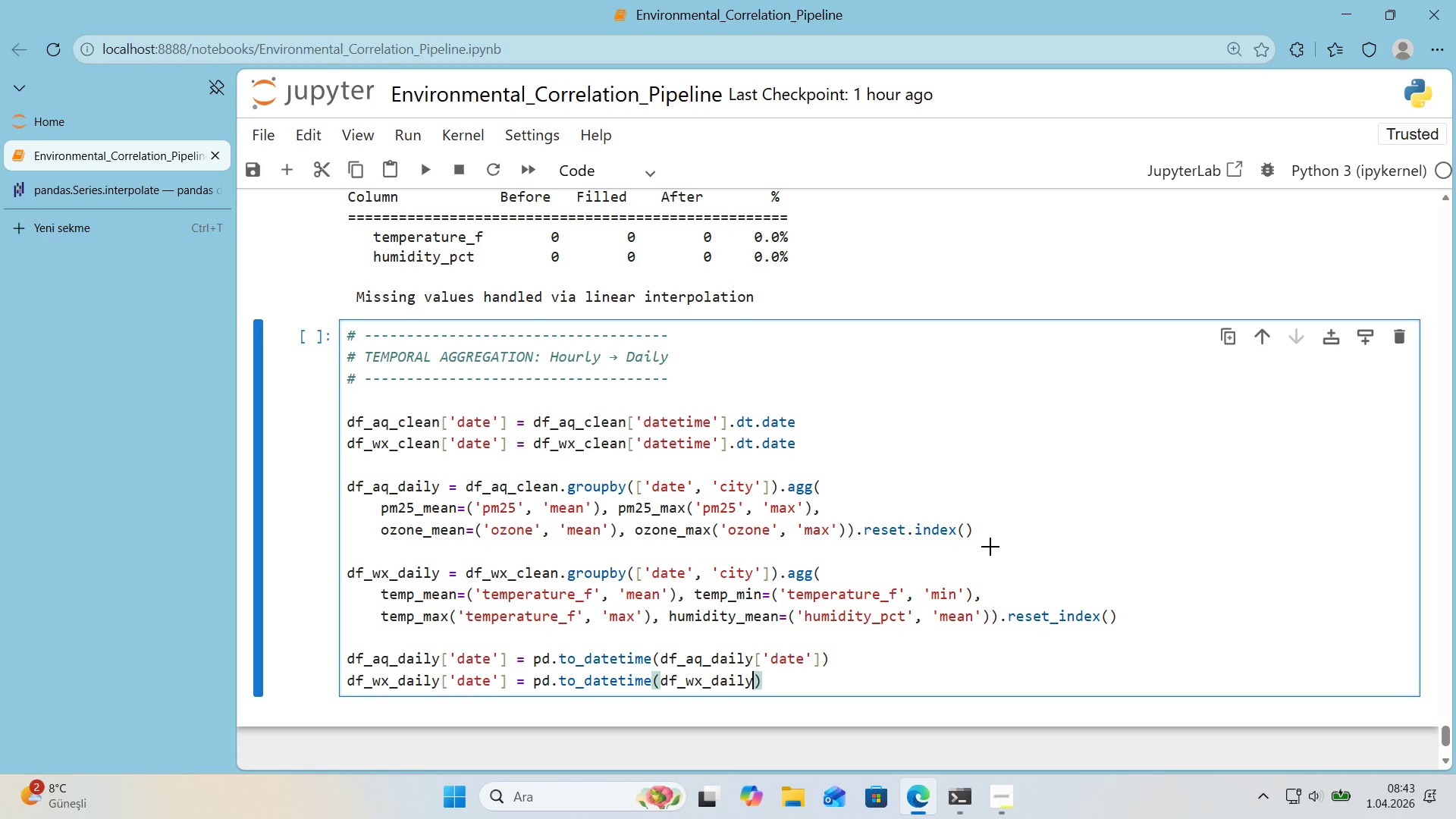 
key(Alt+Control+8)
 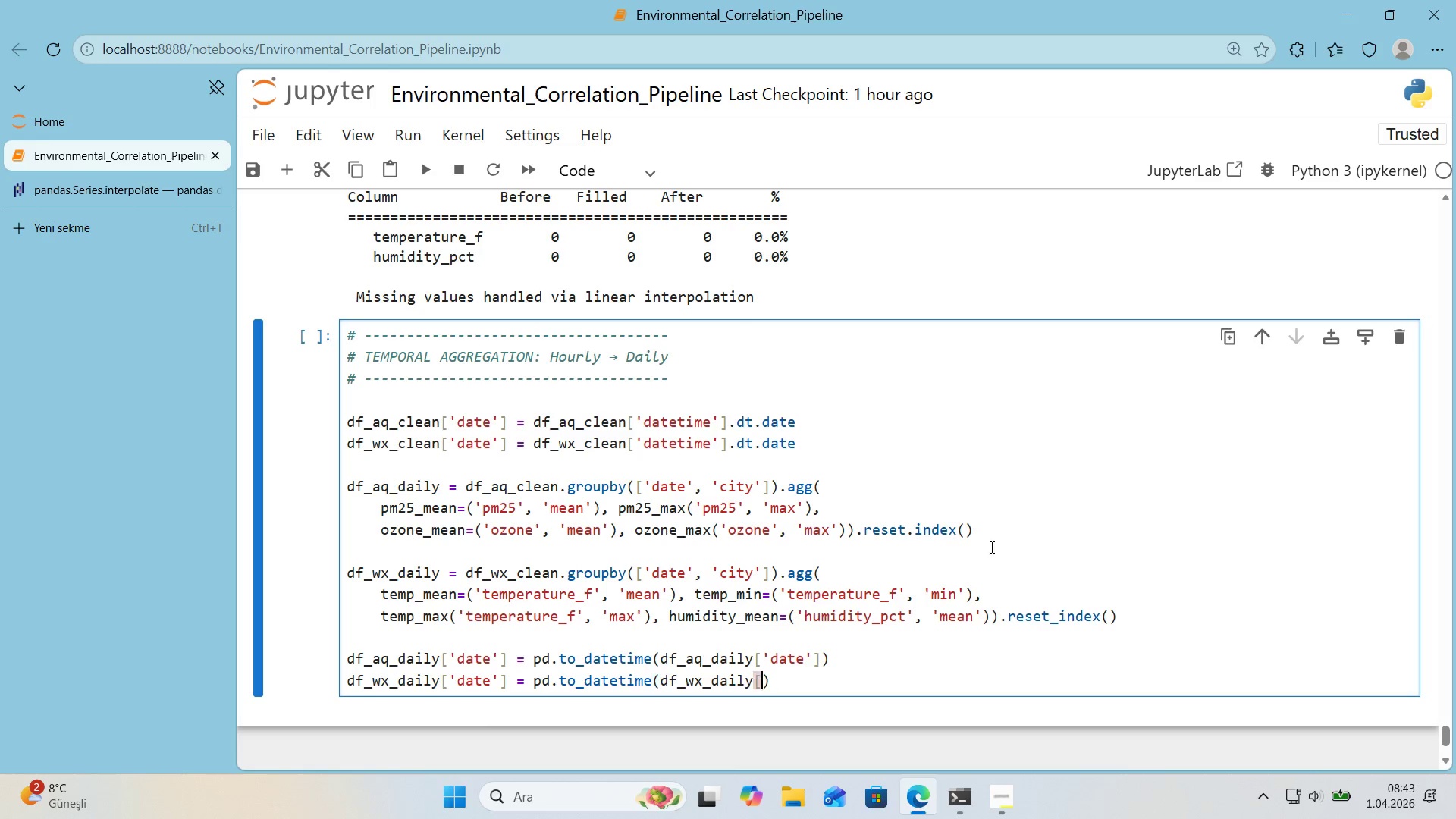 
key(Alt+Control+9)
 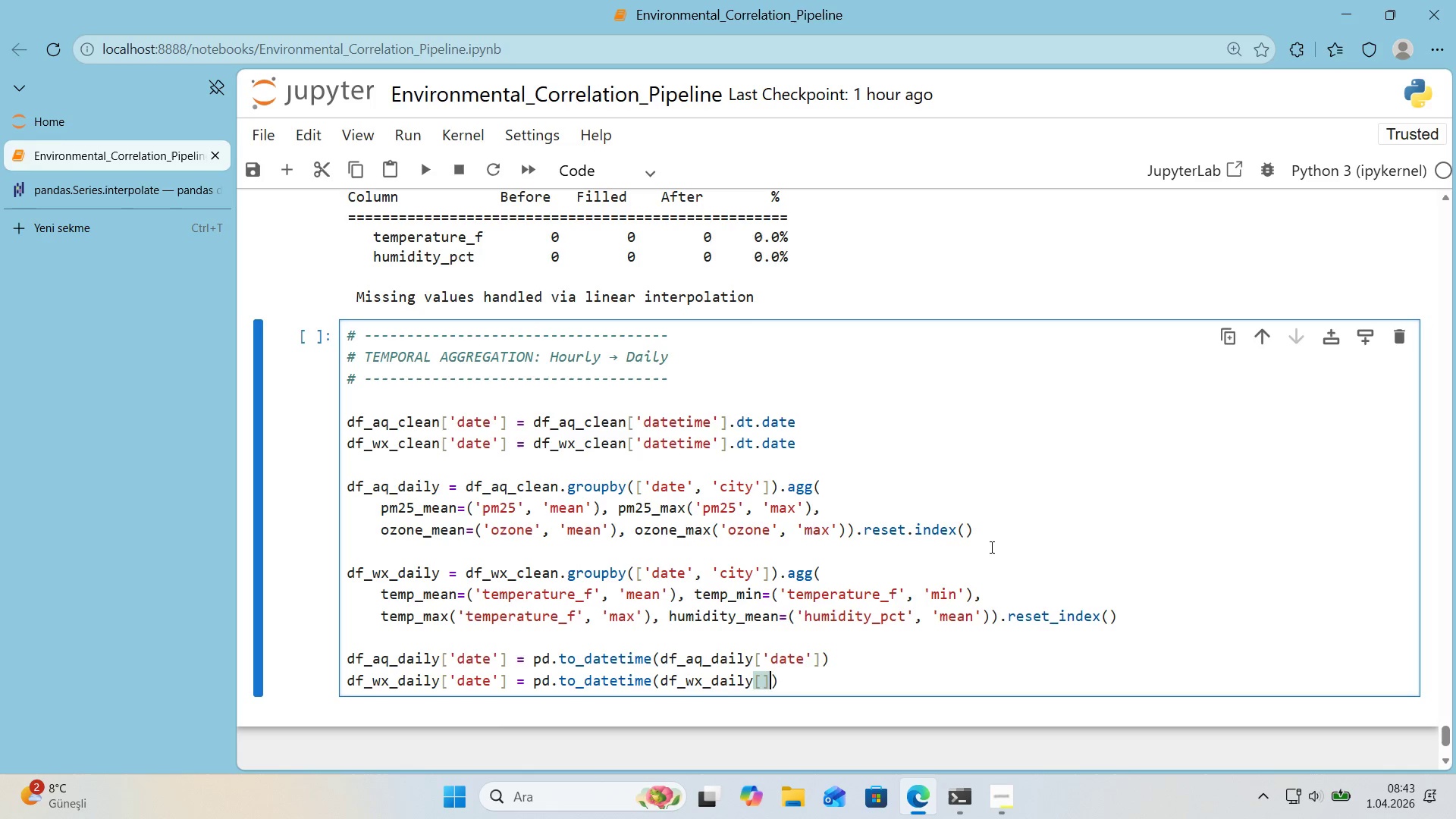 
key(ArrowLeft)
 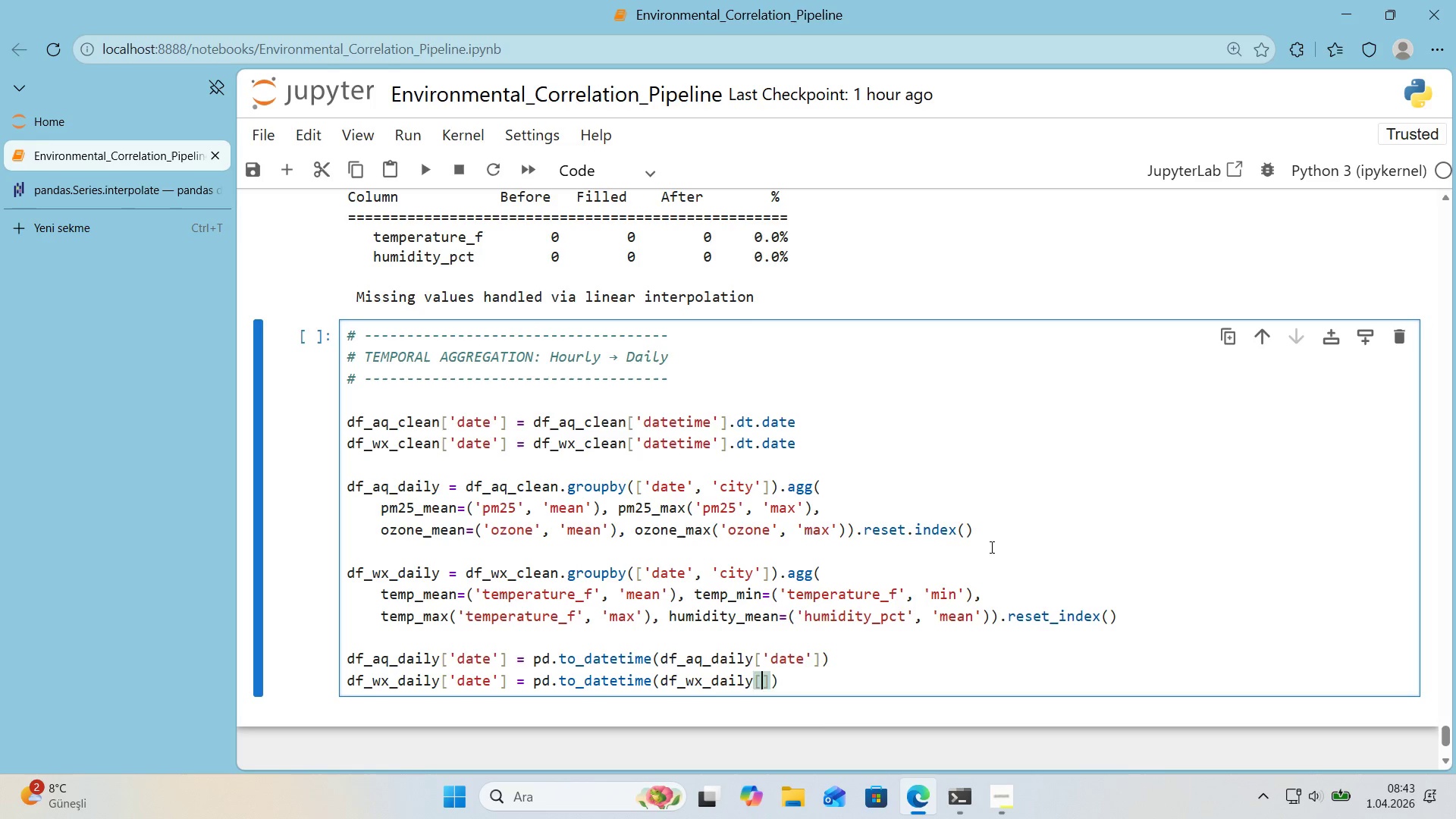 
type(@@)
 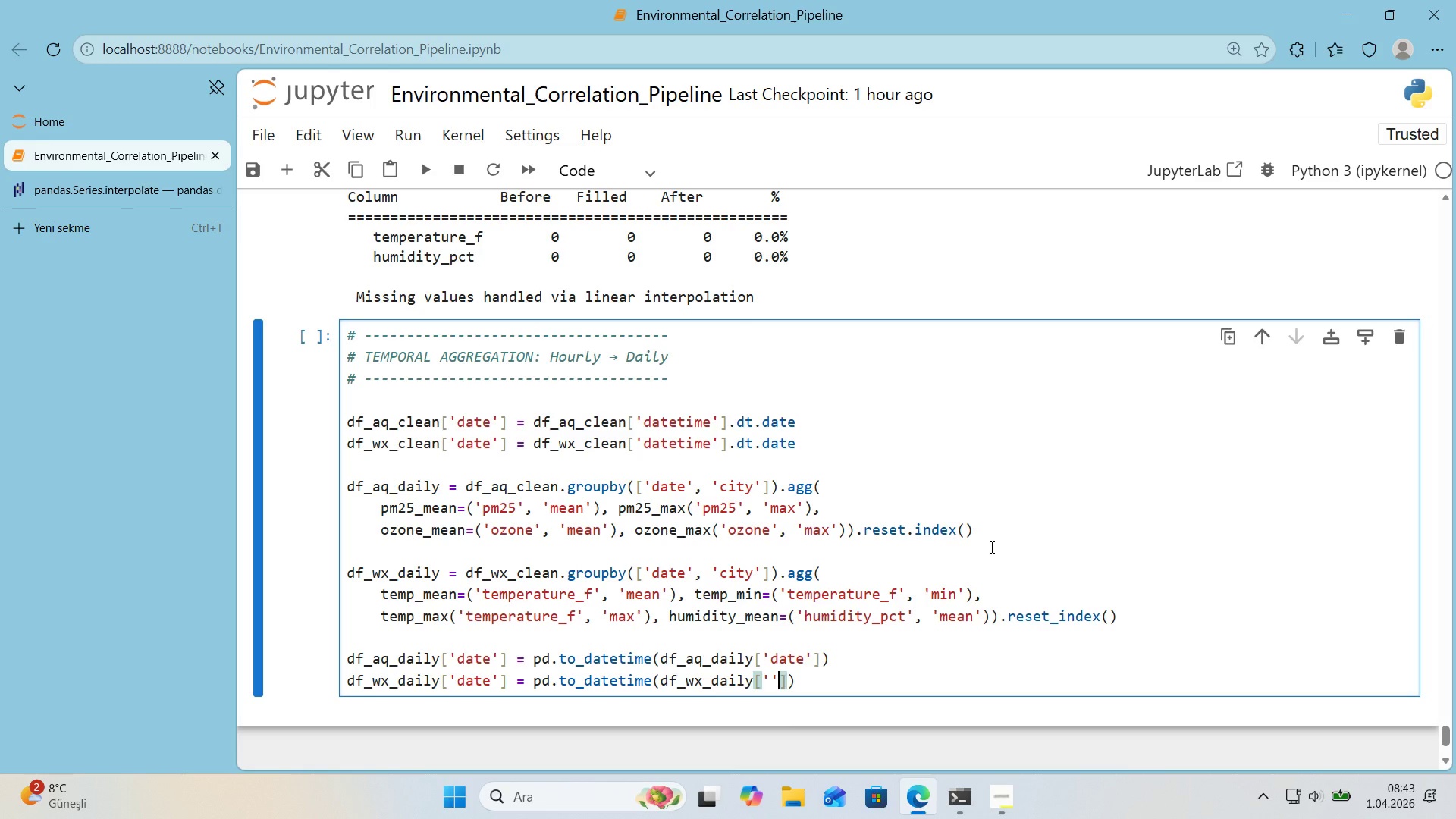 
key(ArrowLeft)
 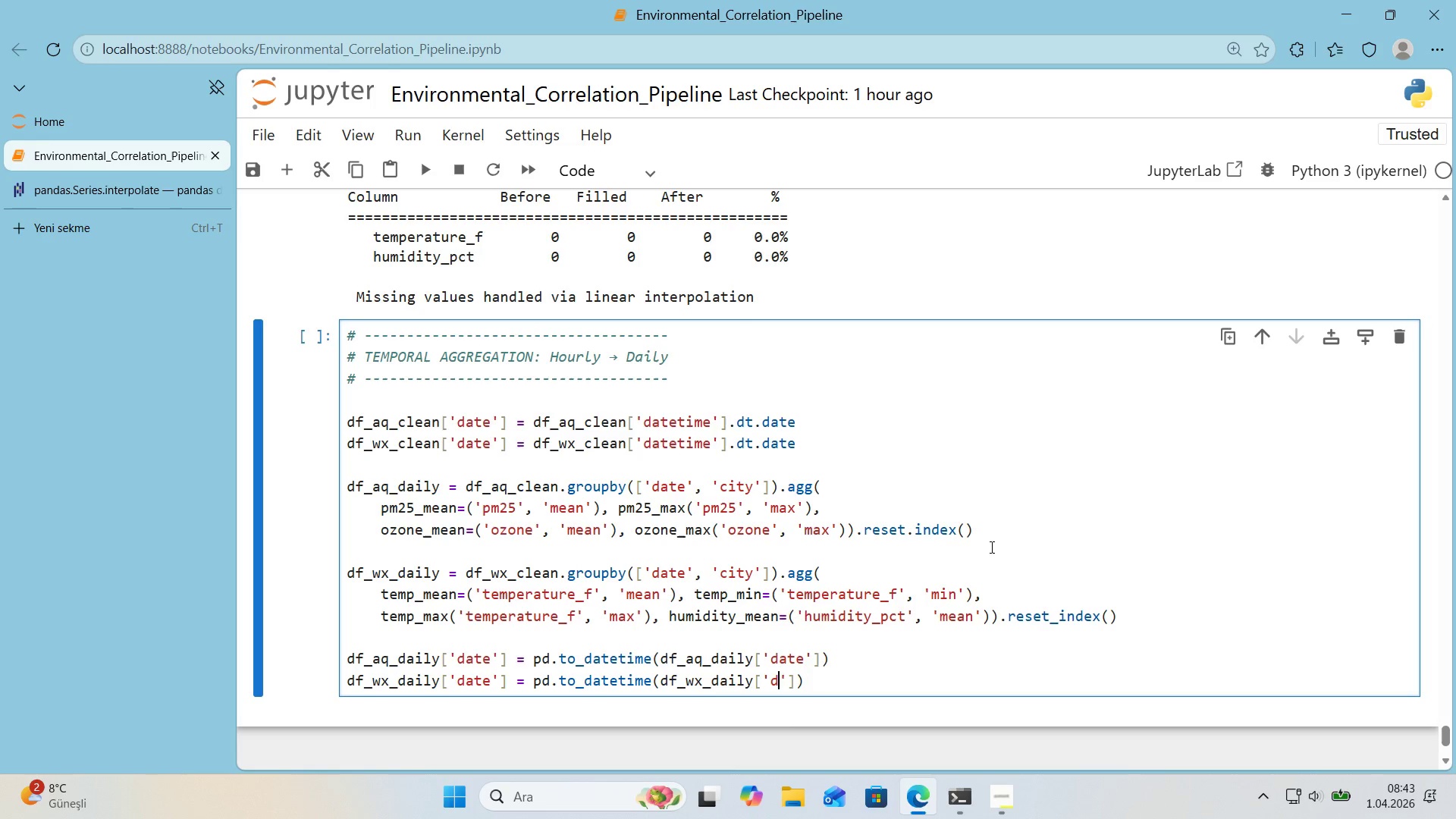 
type(date)
 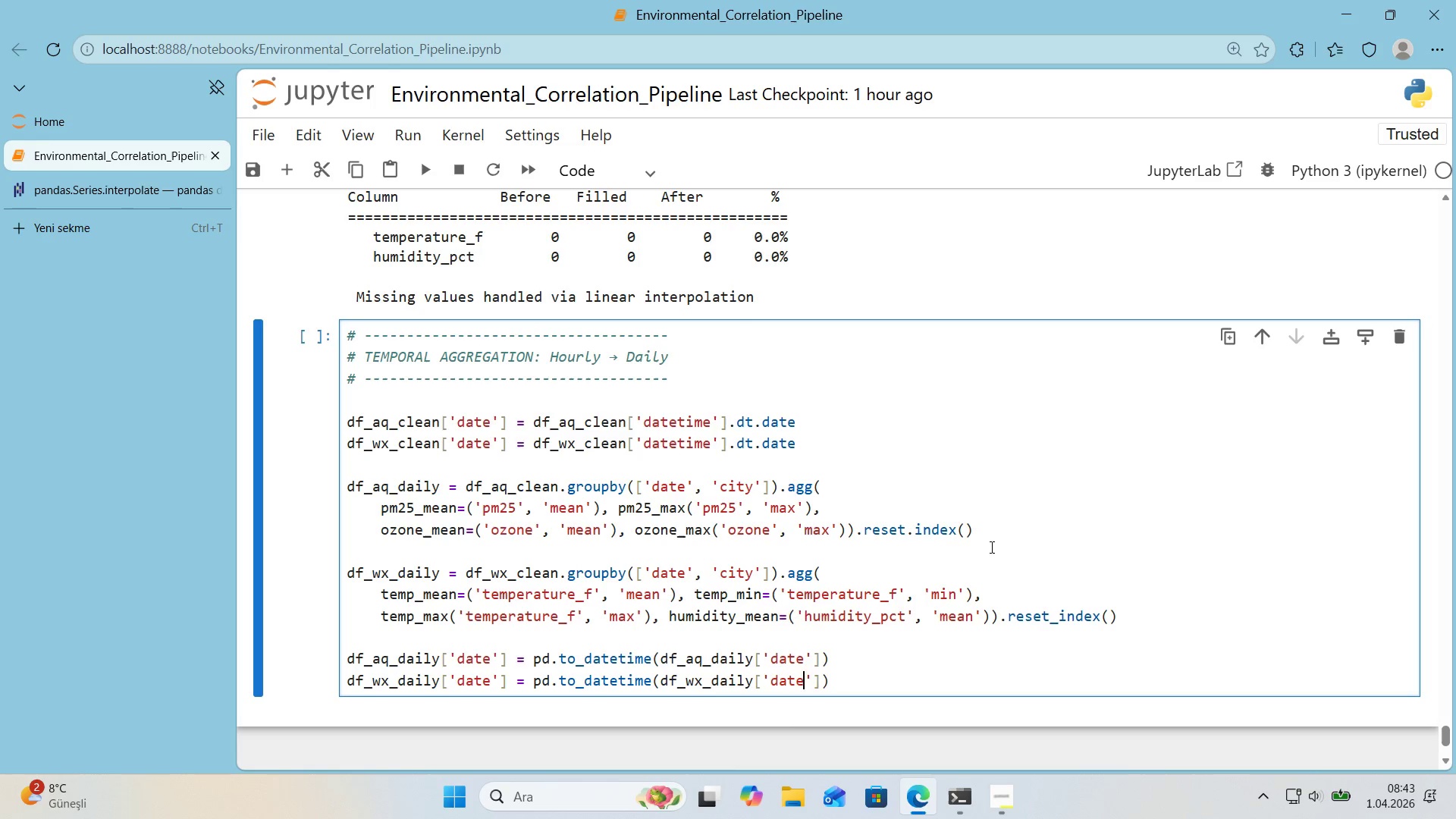 
key(ArrowRight)
 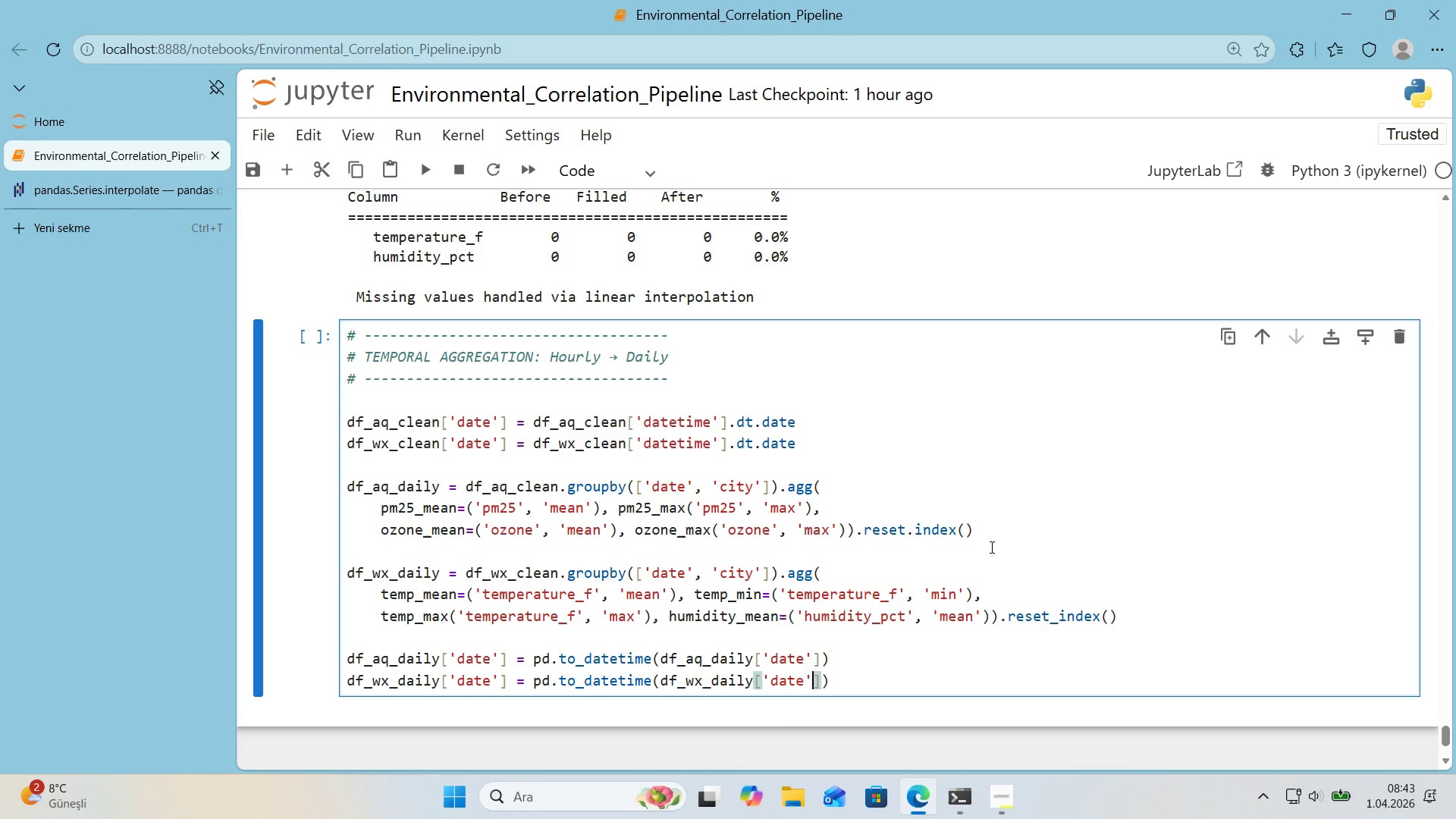 
key(ArrowRight)
 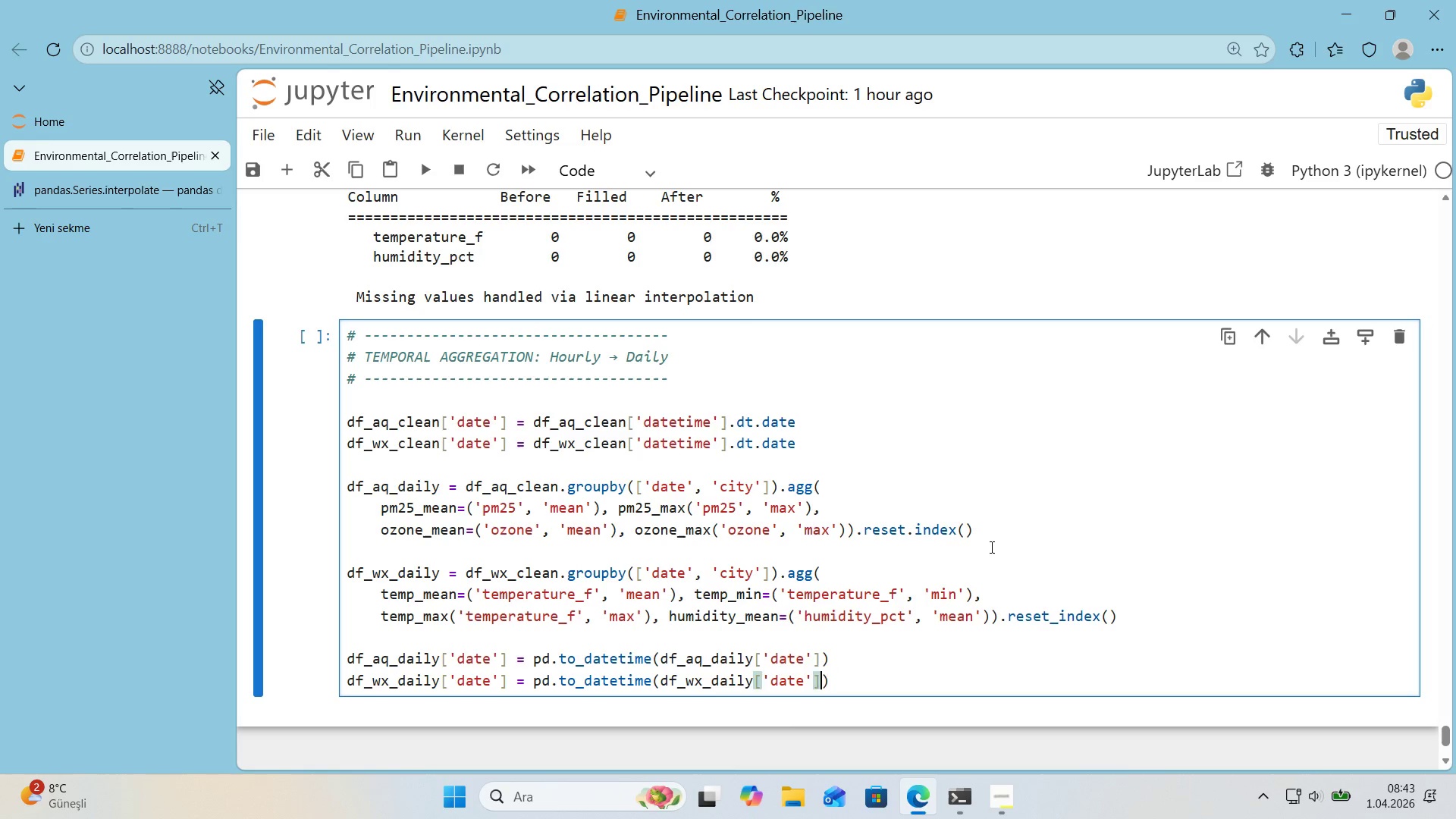 
key(ArrowRight)
 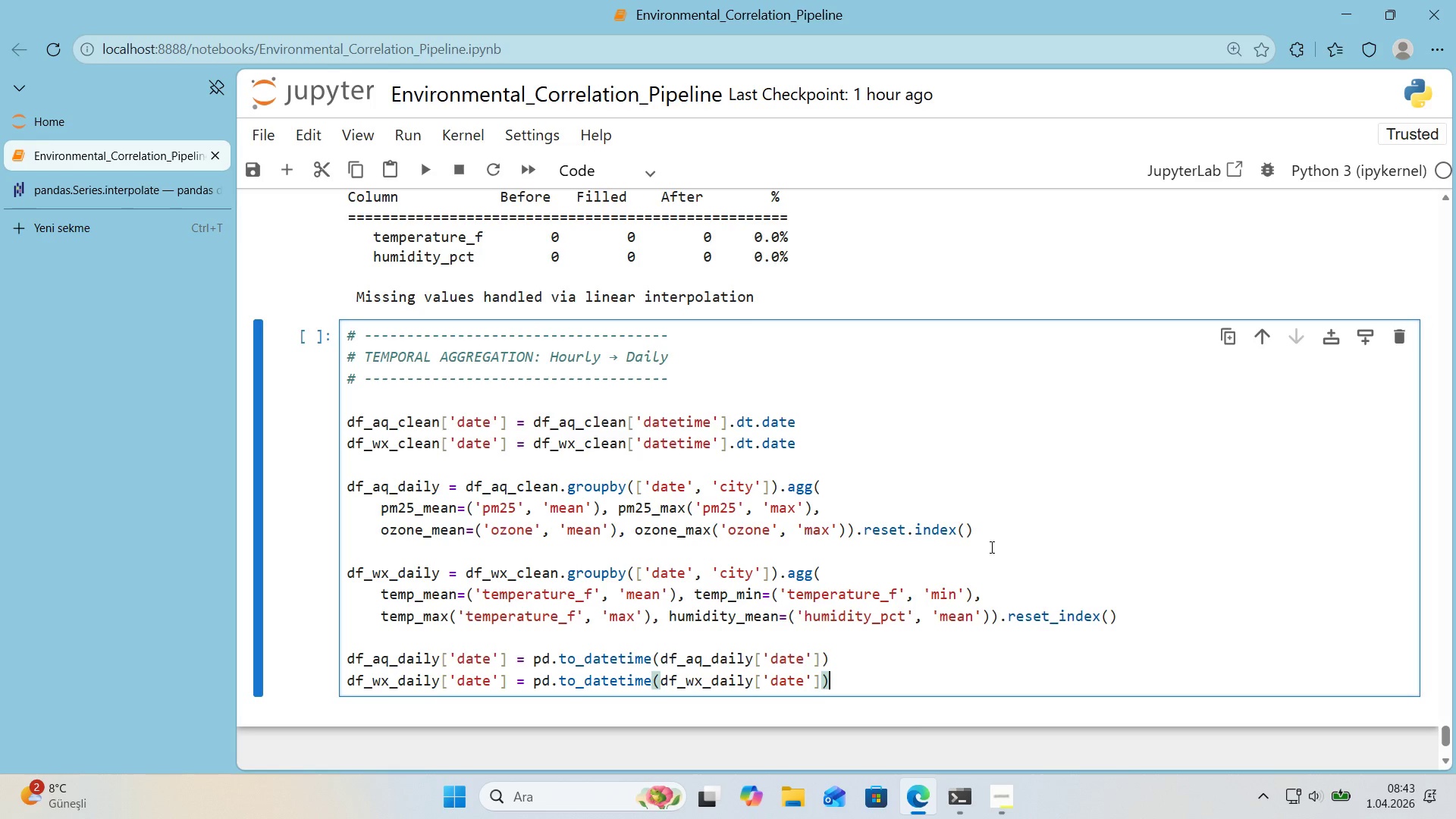 
key(Enter)
 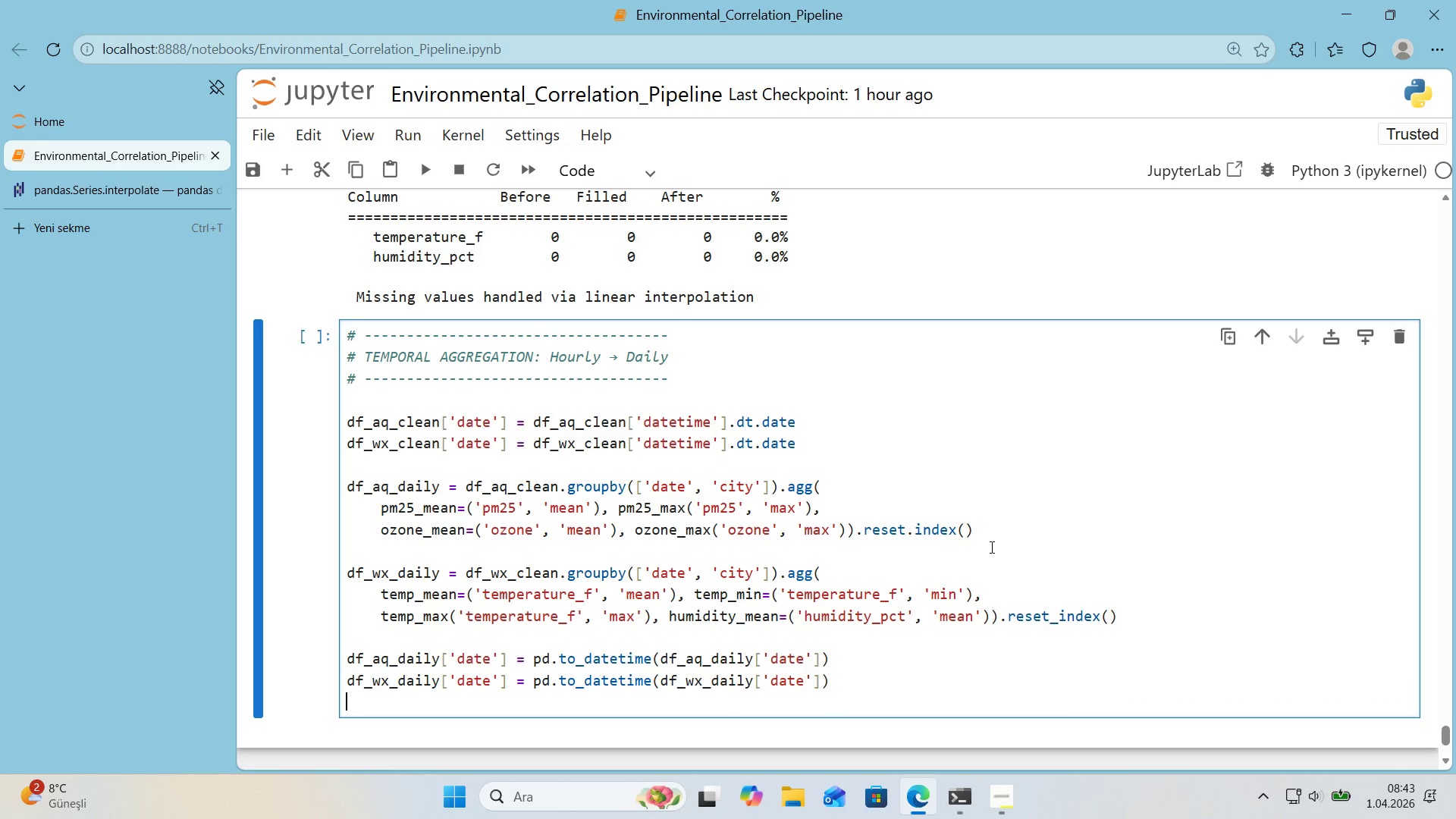 
key(Enter)
 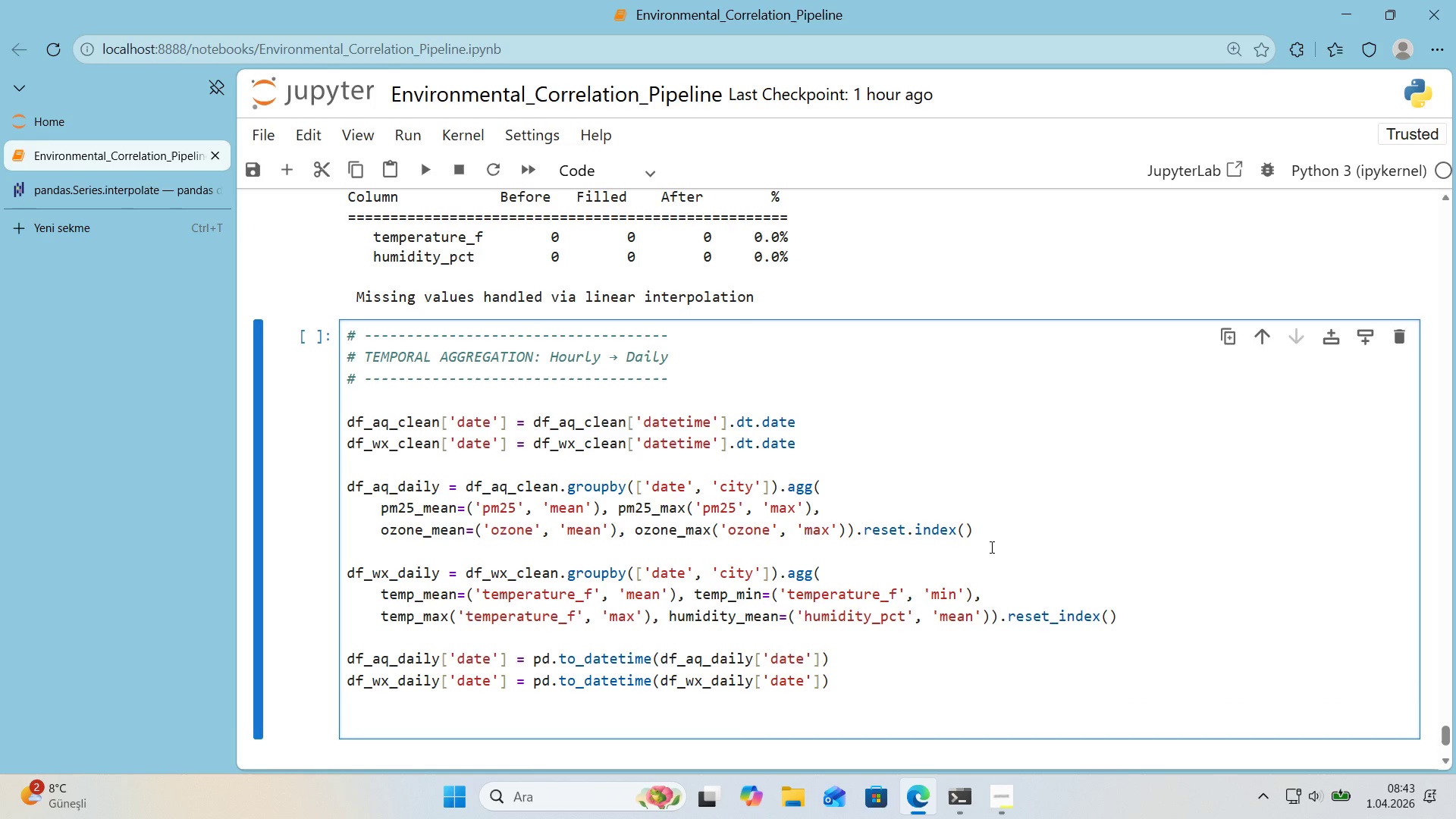 
type(df_env_da'ly ) pd.er)
key(Backspace)
key(Backspace)
type(merge*()
 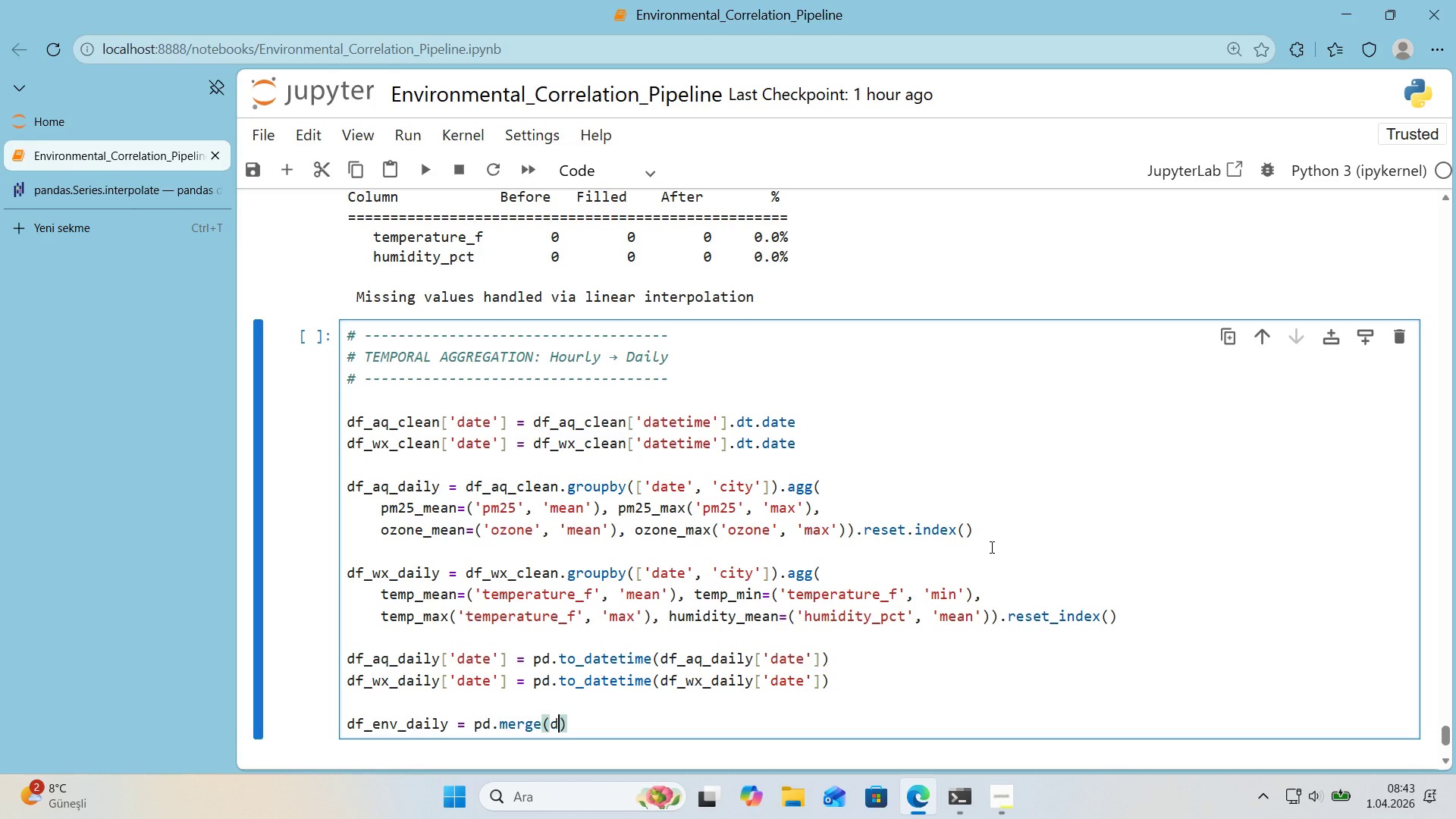 
 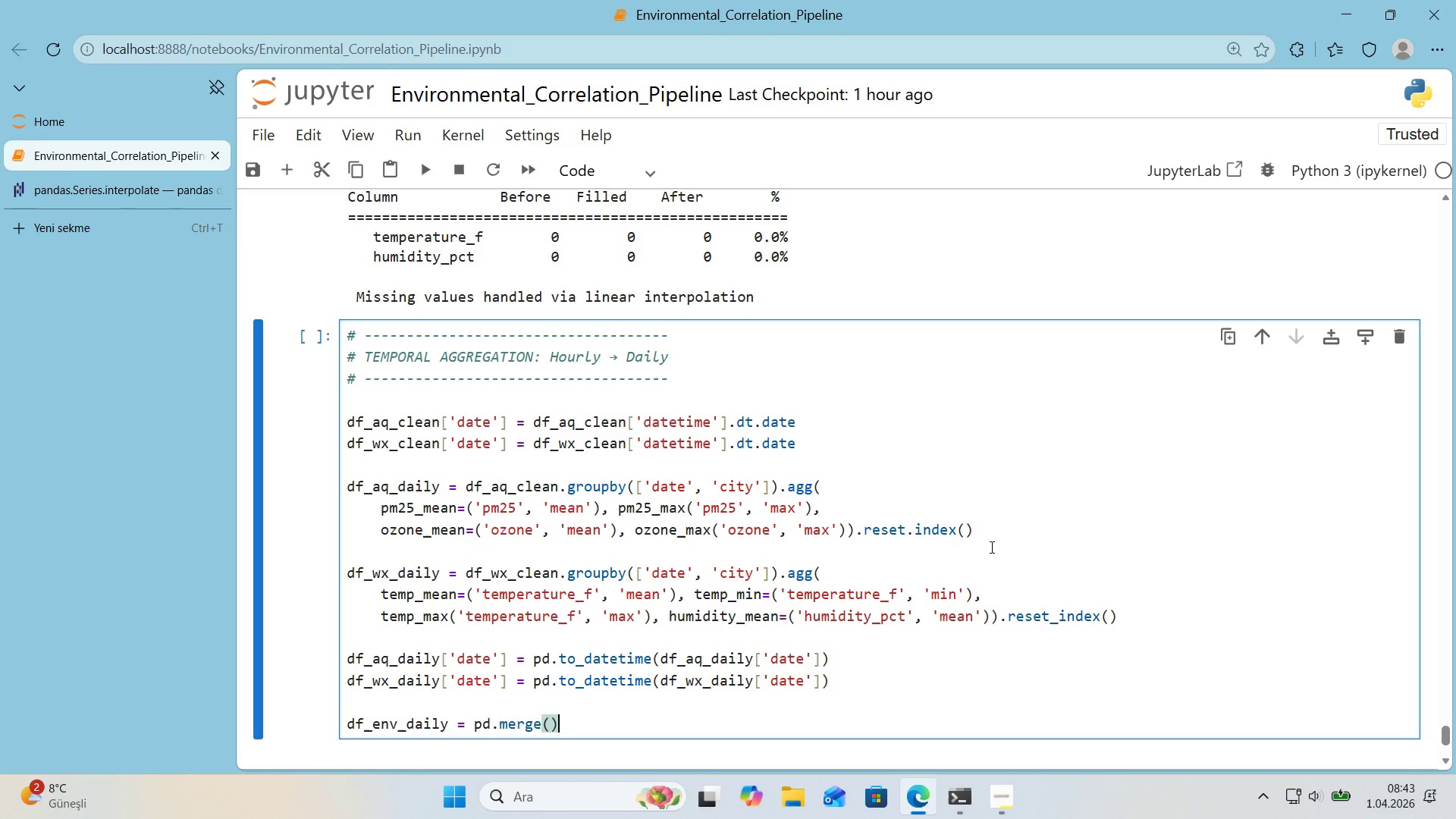 
key(ArrowLeft)
 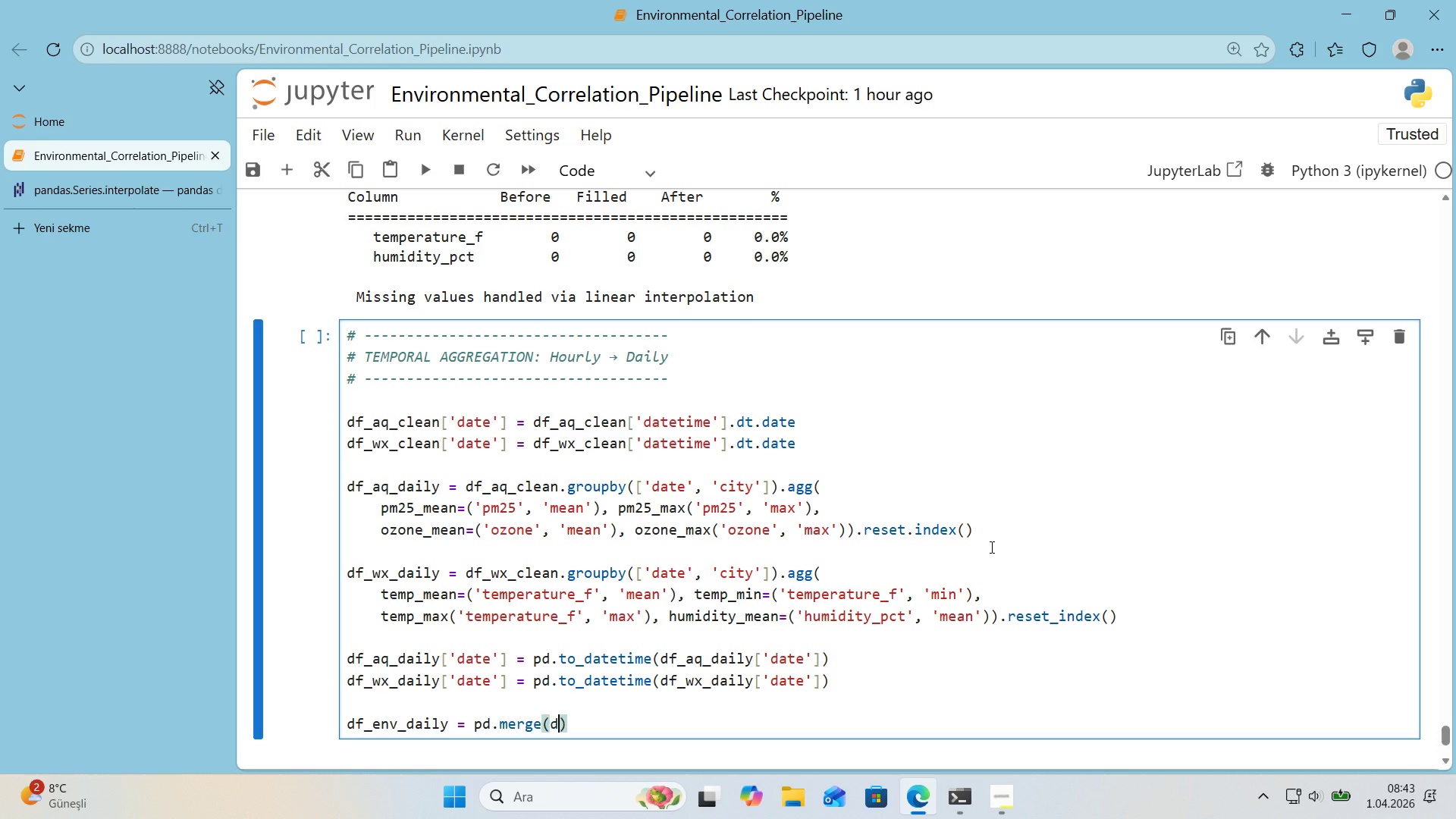 
type(df_aq_da'ly, f_wx)
key(Backspace)
key(Backspace)
key(Backspace)
key(Backspace)
type(df_wx_da'ly, )
 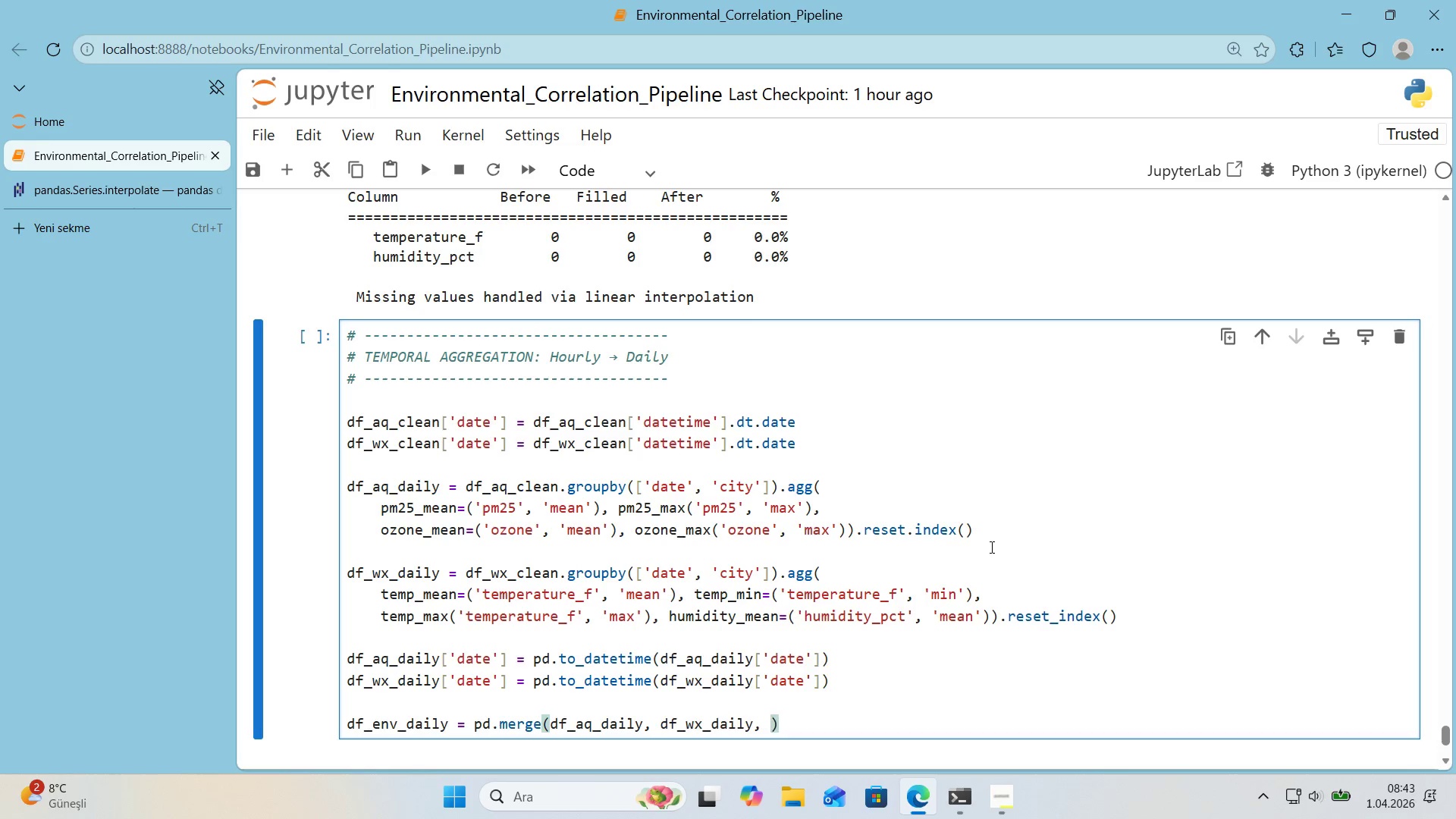 
type(on))
 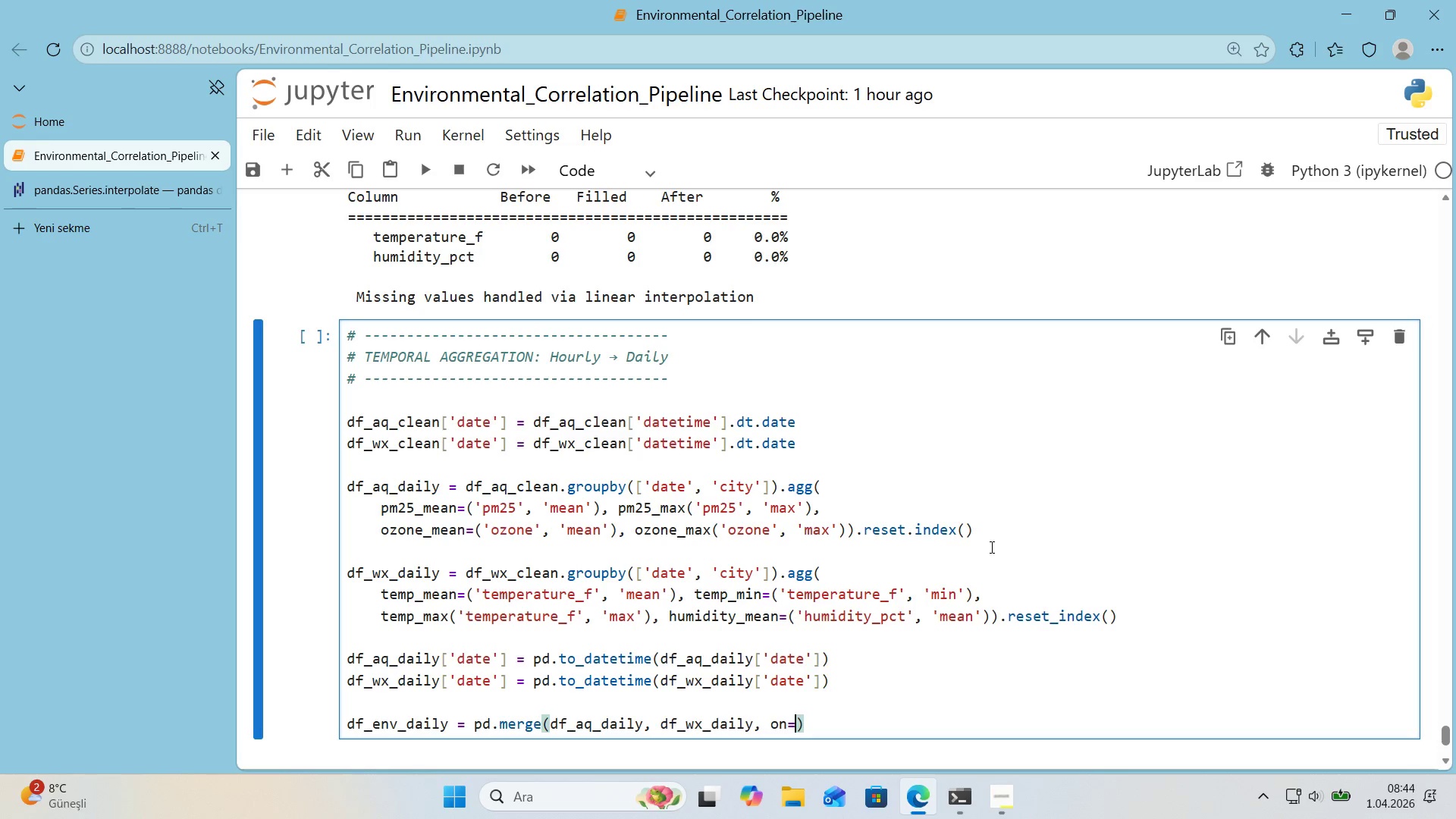 
key(Alt+Control+8)
 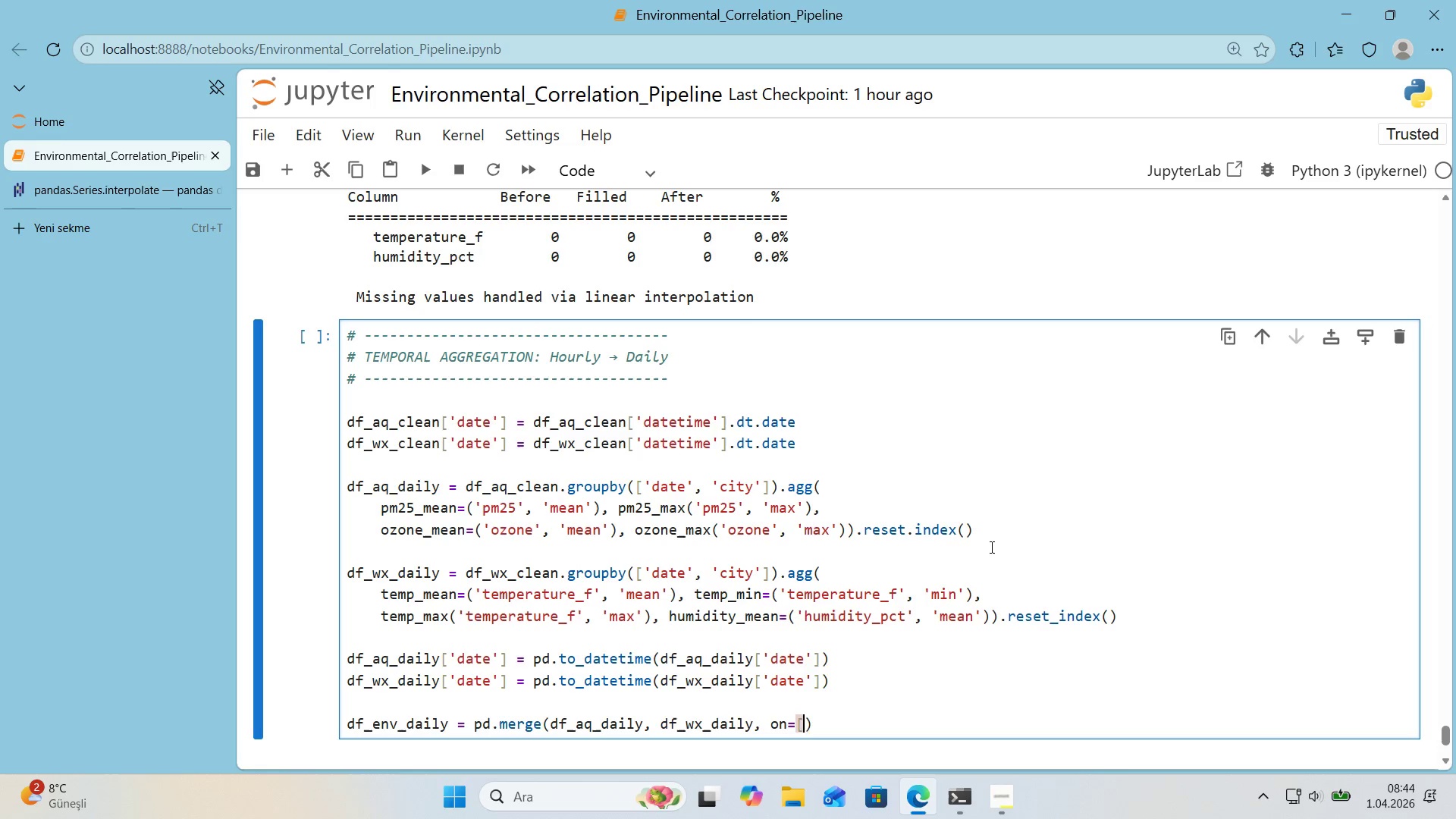 
key(Alt+Control+9)
 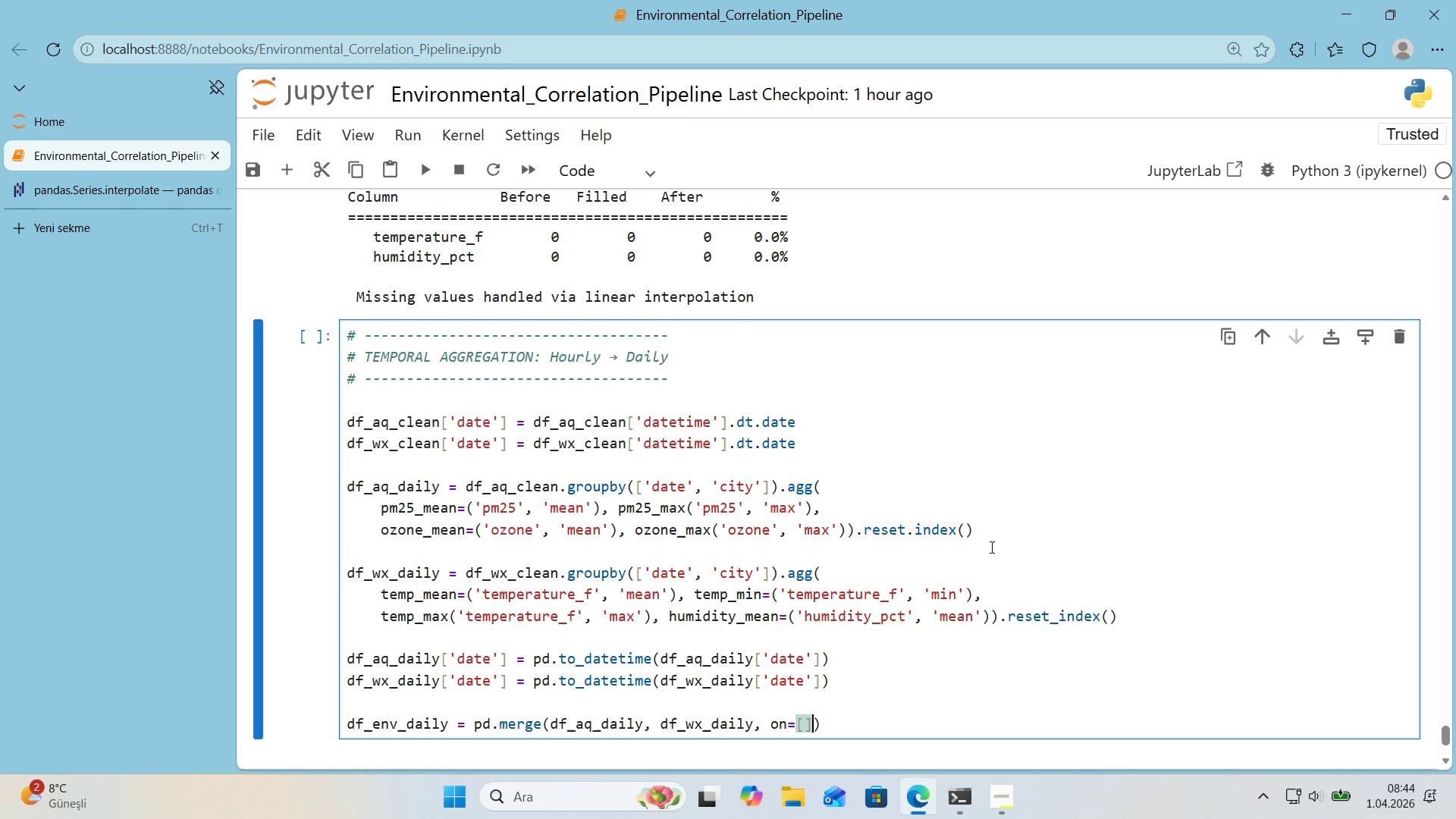 
key(ArrowLeft)
 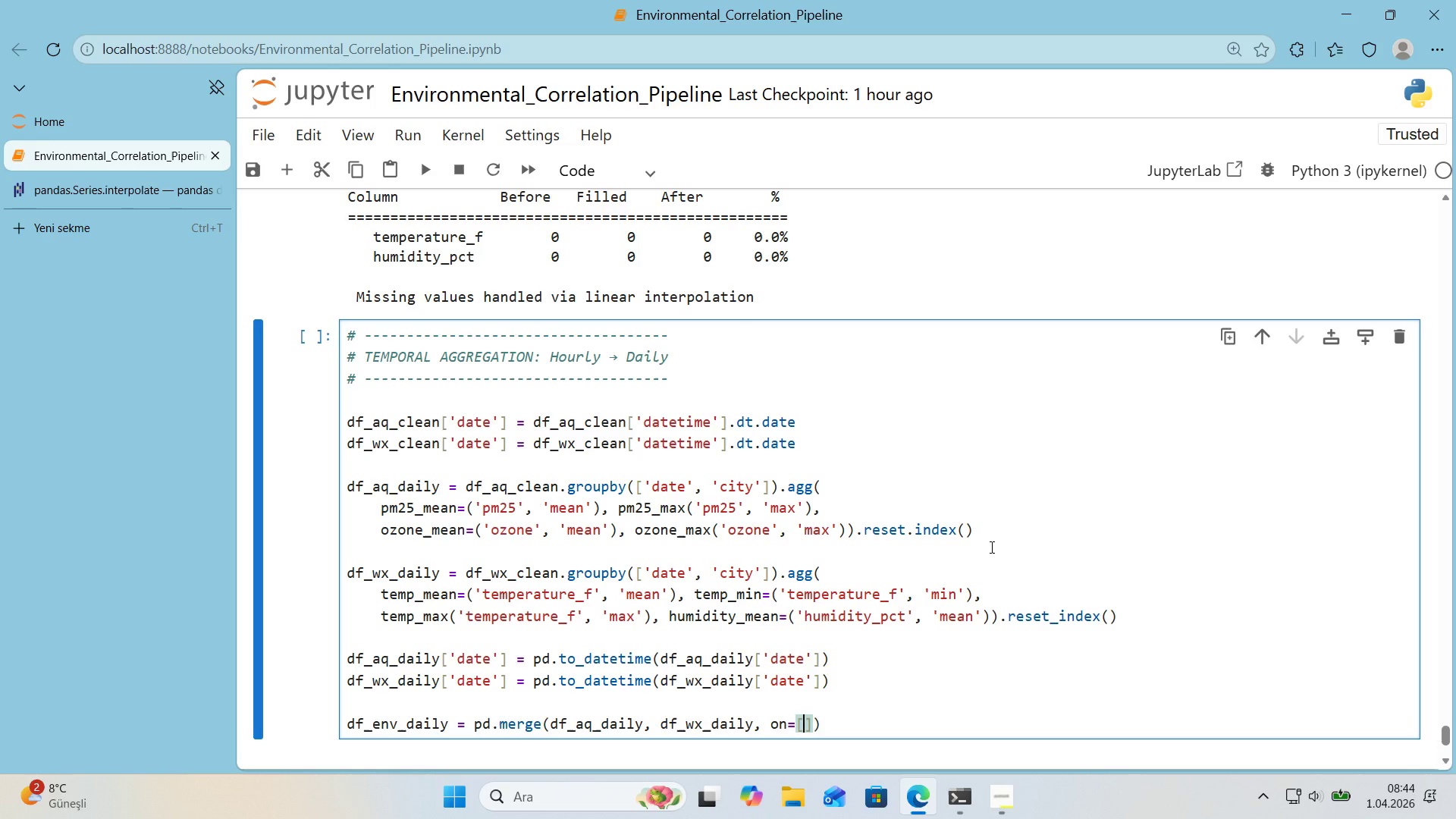 
type(@@)
 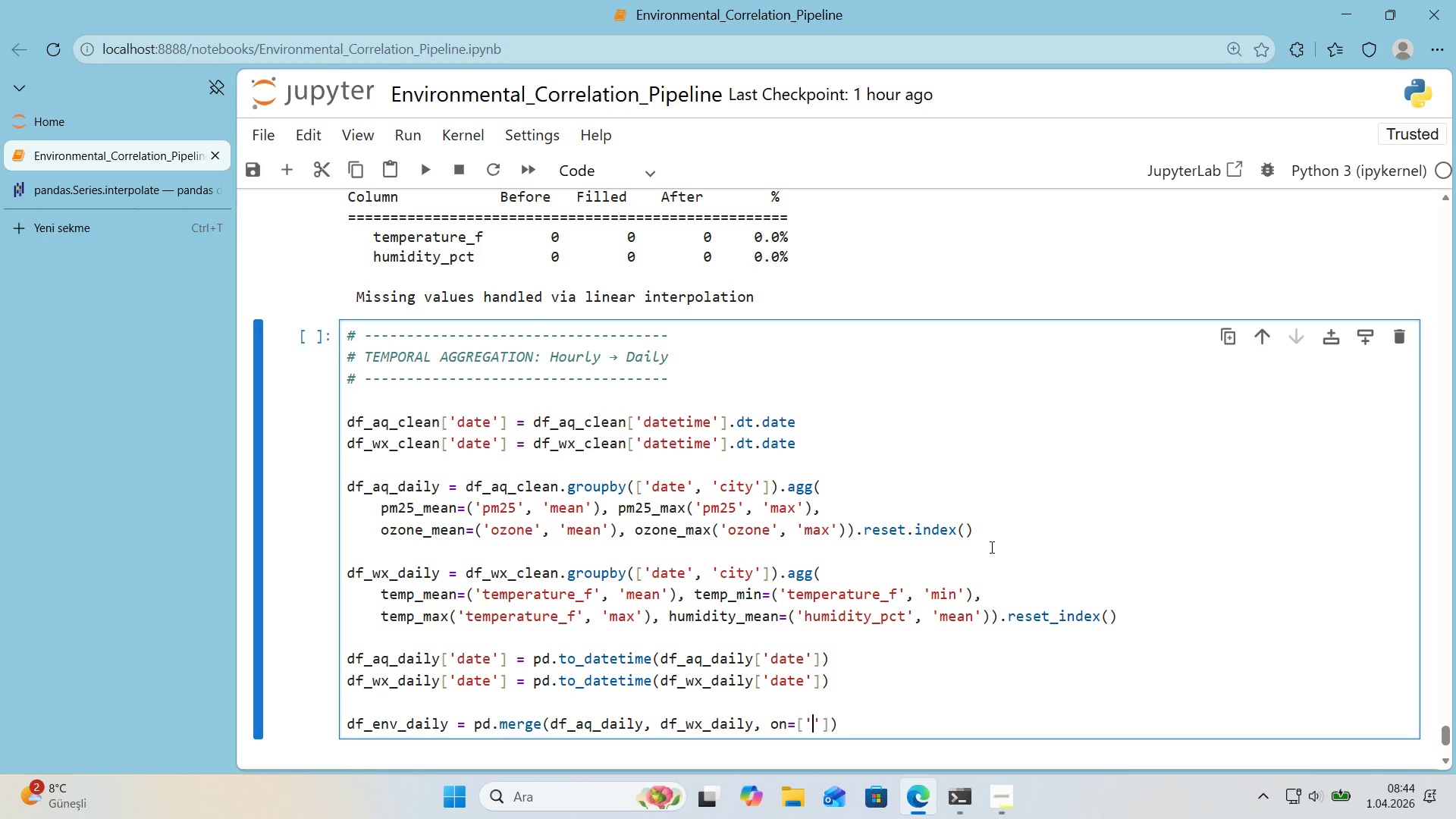 
key(ArrowLeft)
 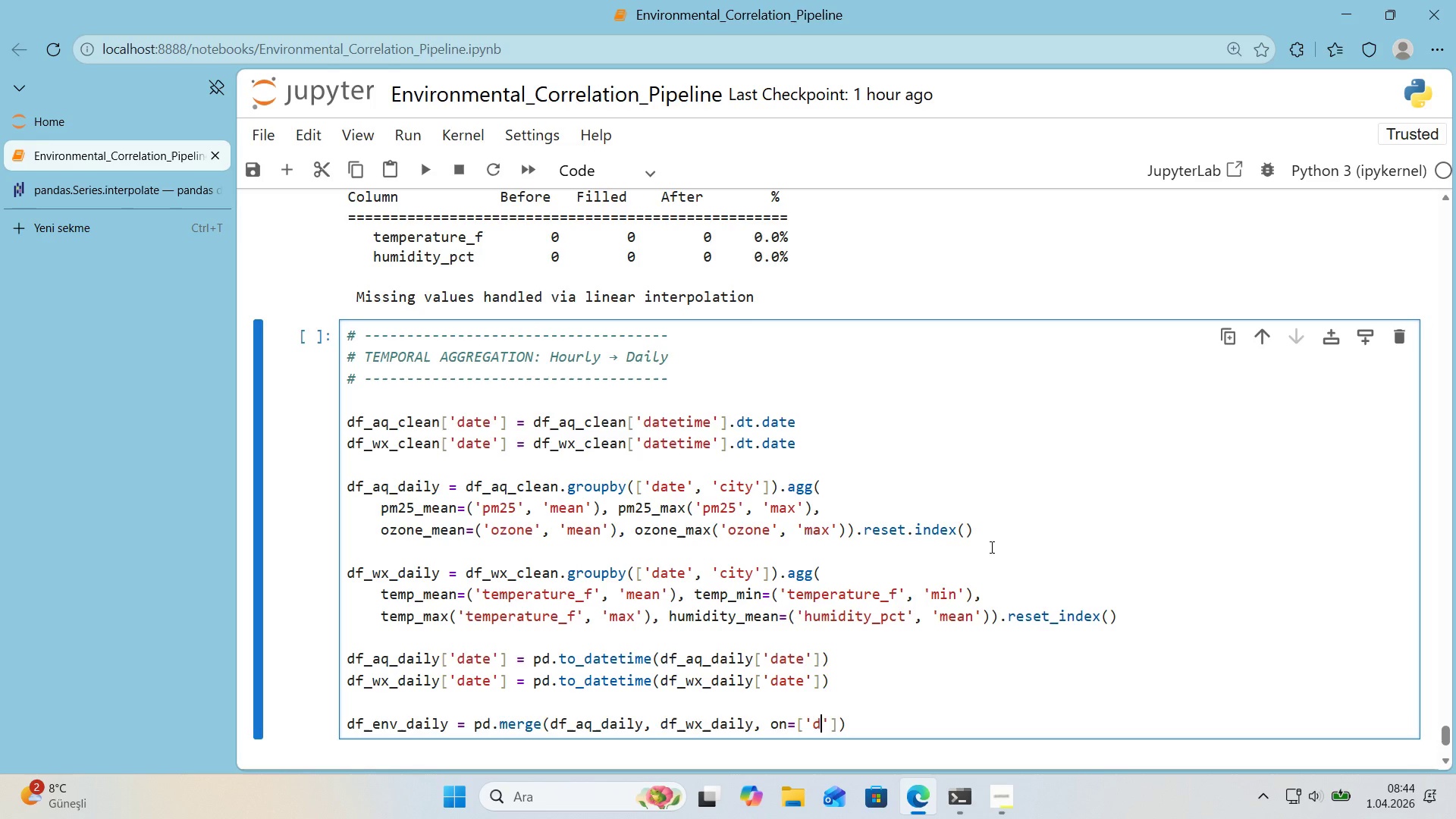 
type(date)
 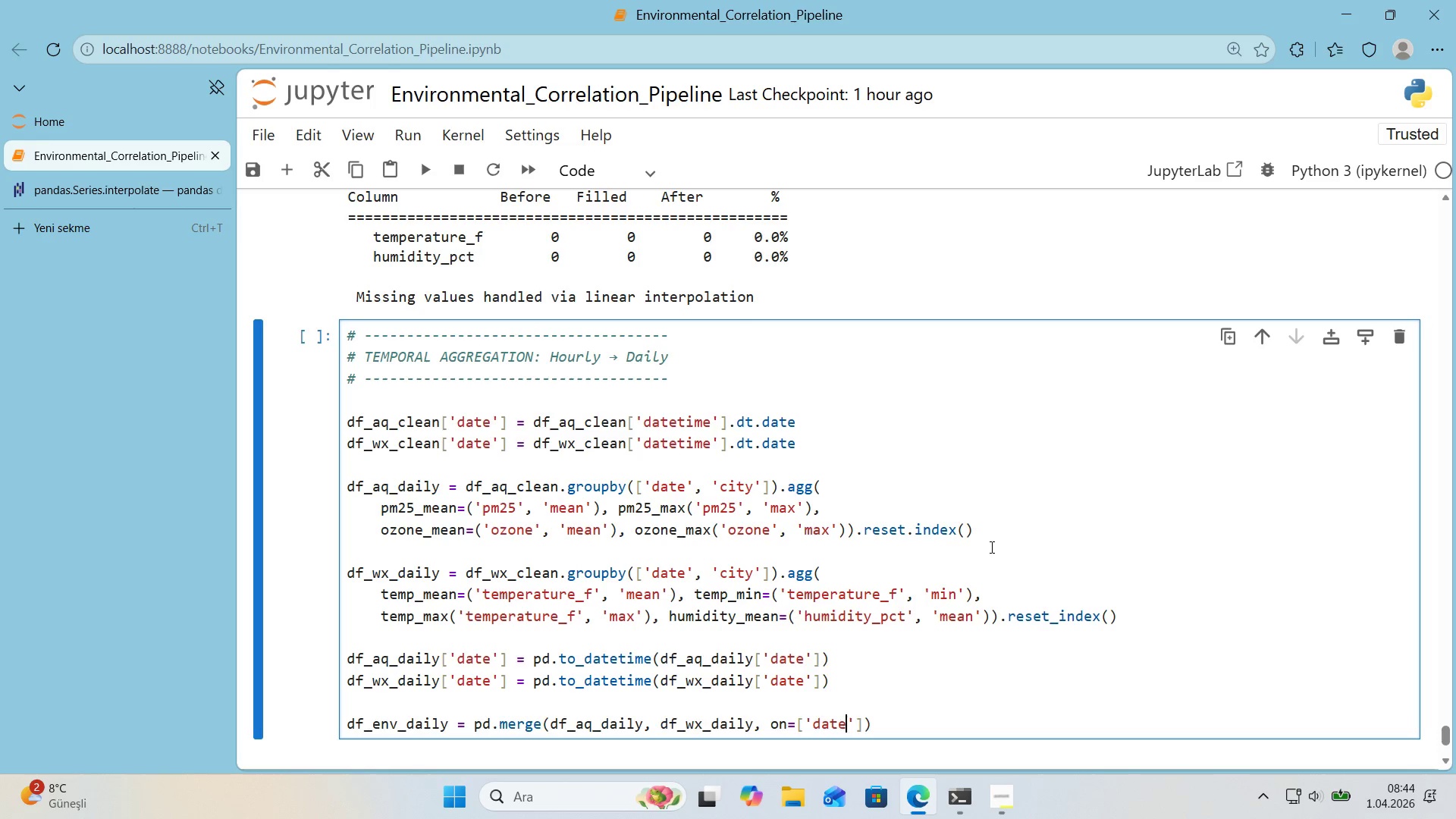 
key(ArrowRight)
 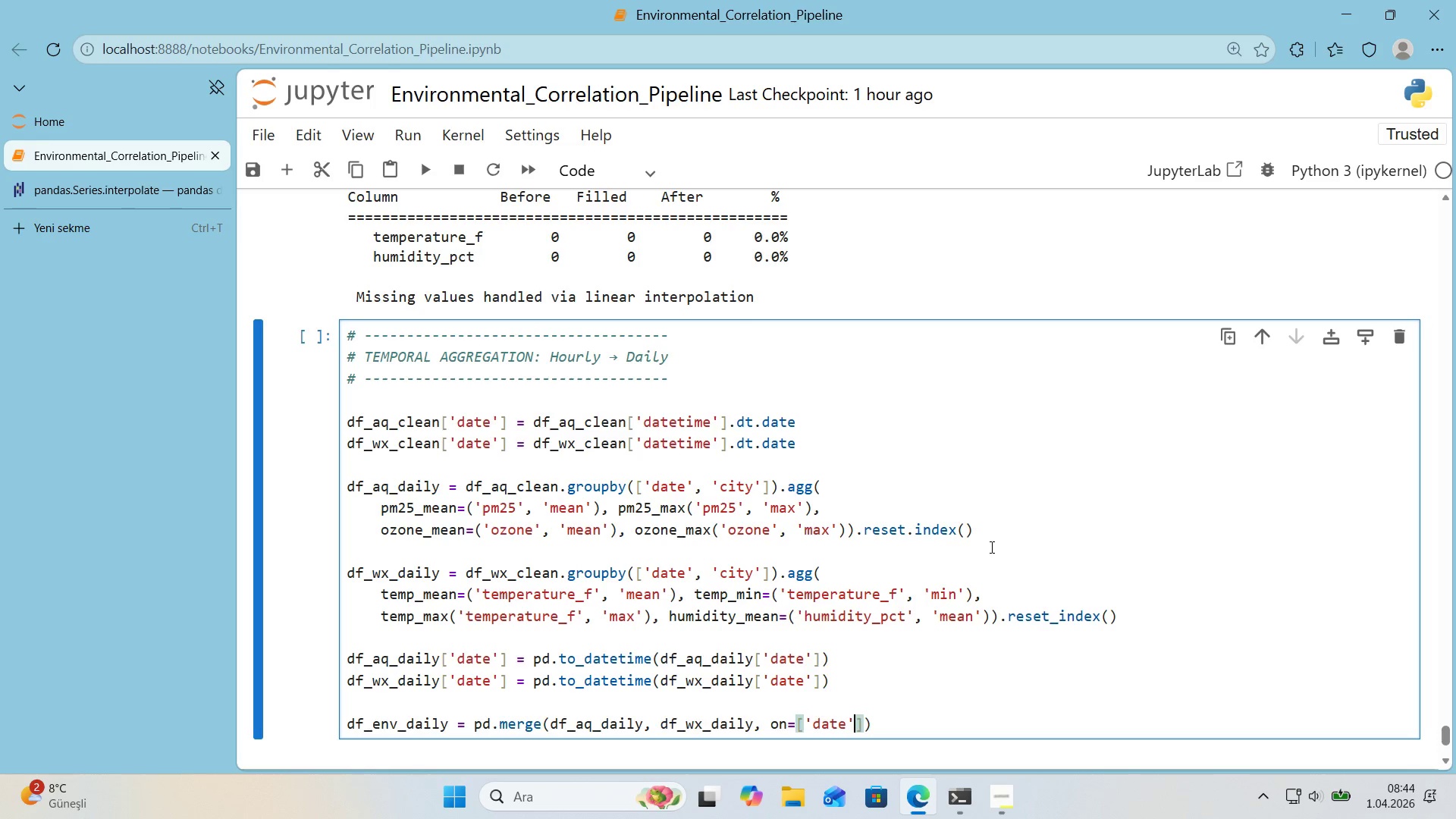 
key(ArrowRight)
 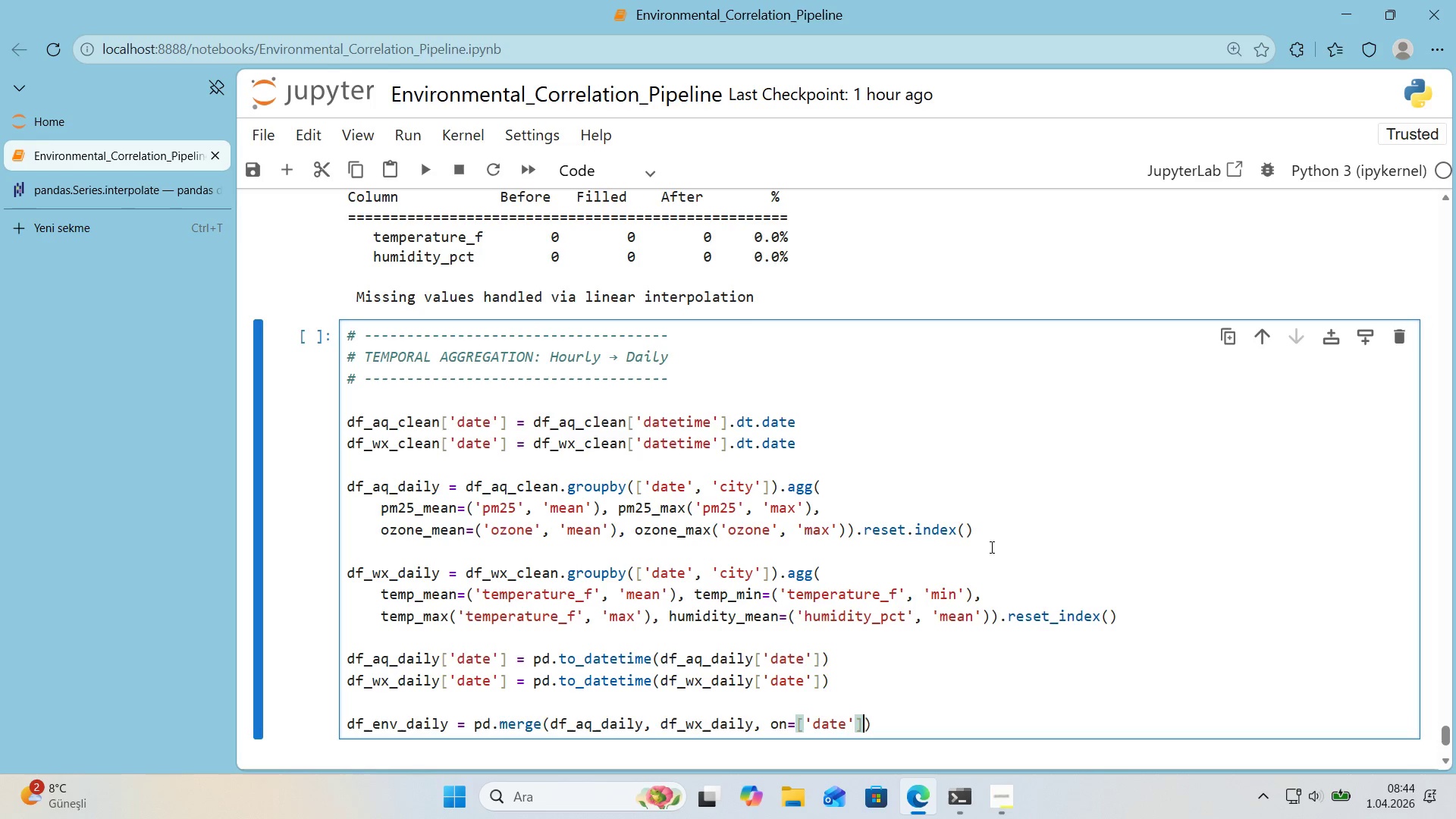 
key(ArrowLeft)
 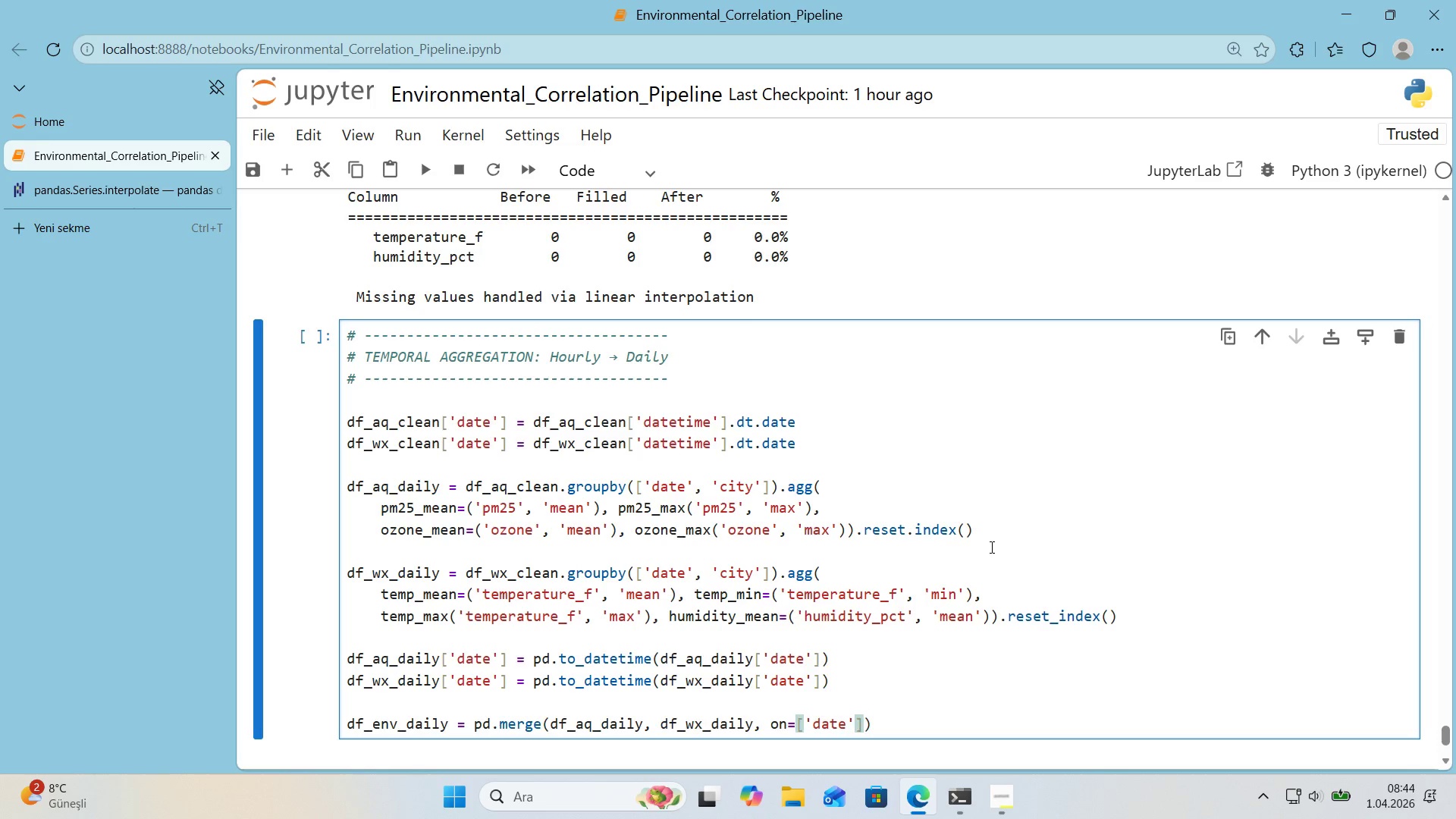 
type(, @@)
 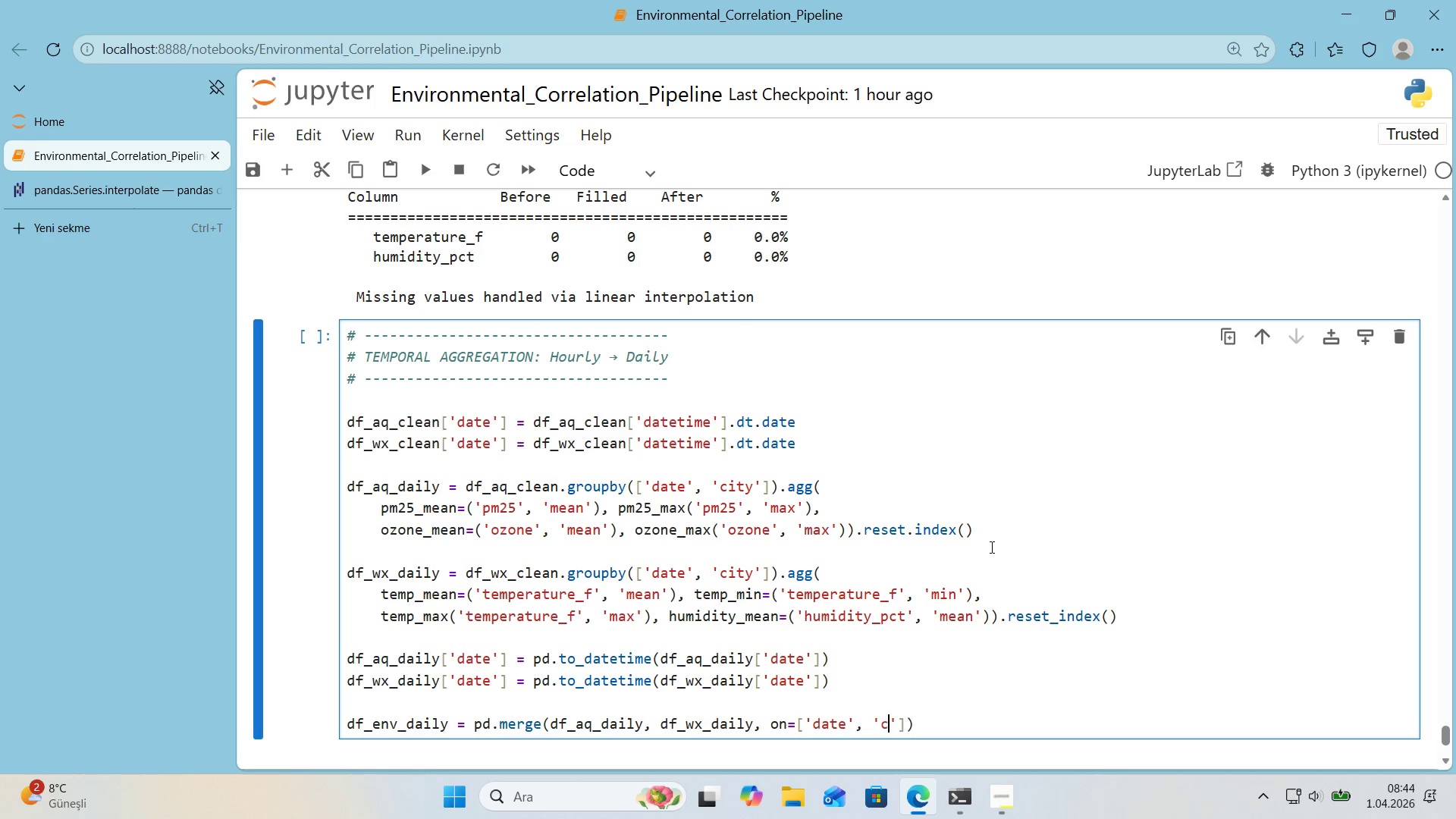 
 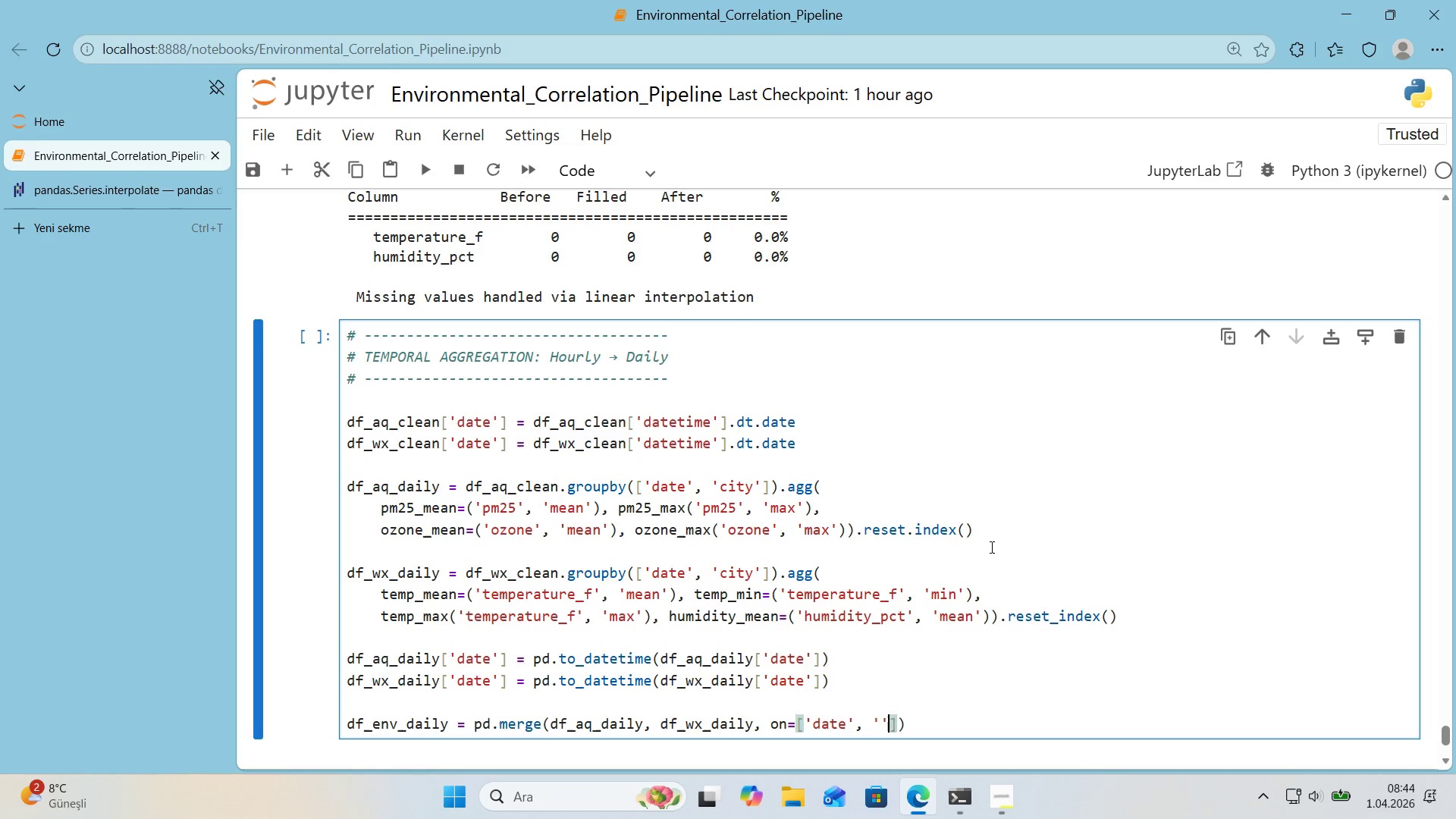 
key(ArrowLeft)
 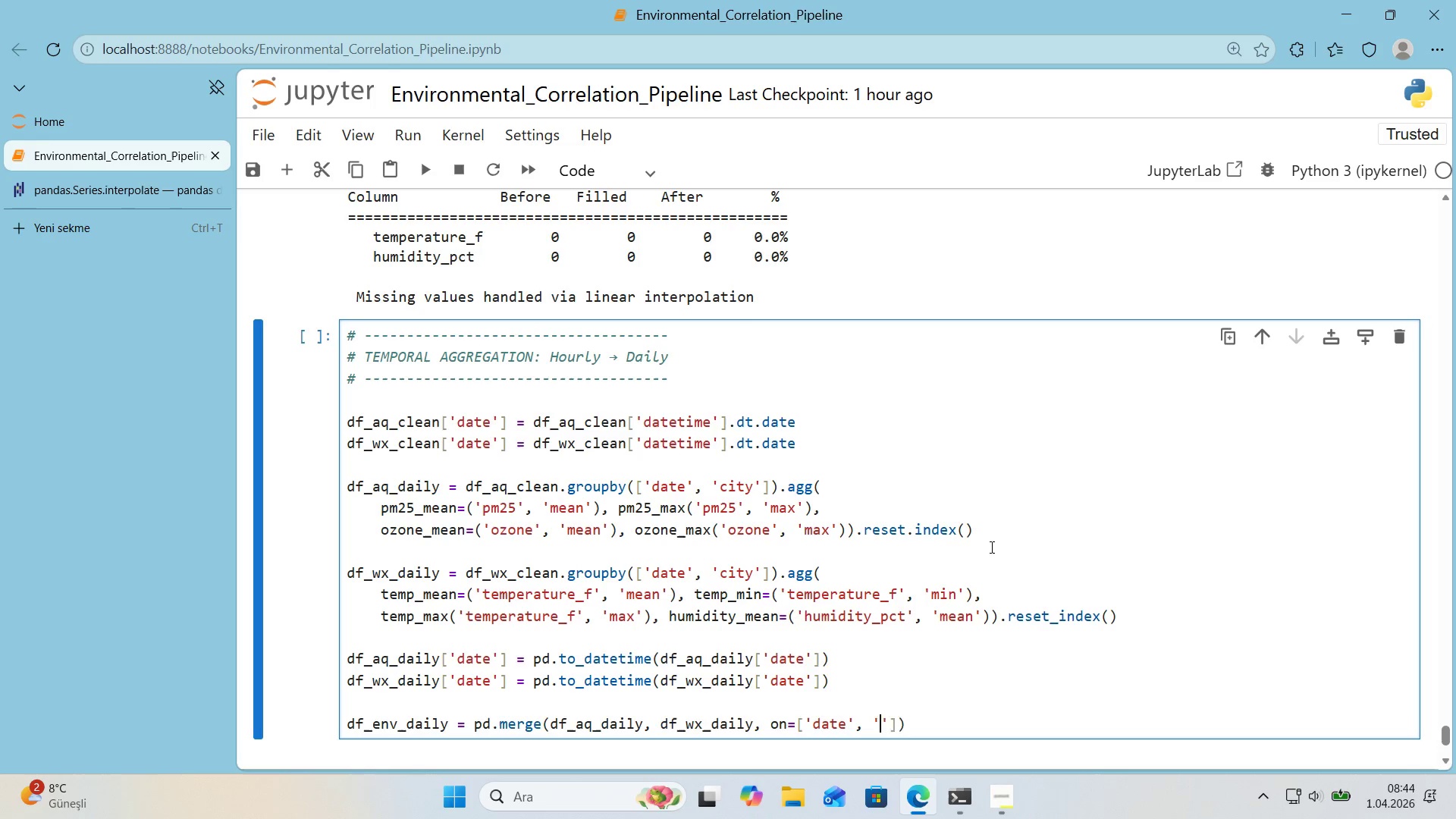 
type(c'ty)
 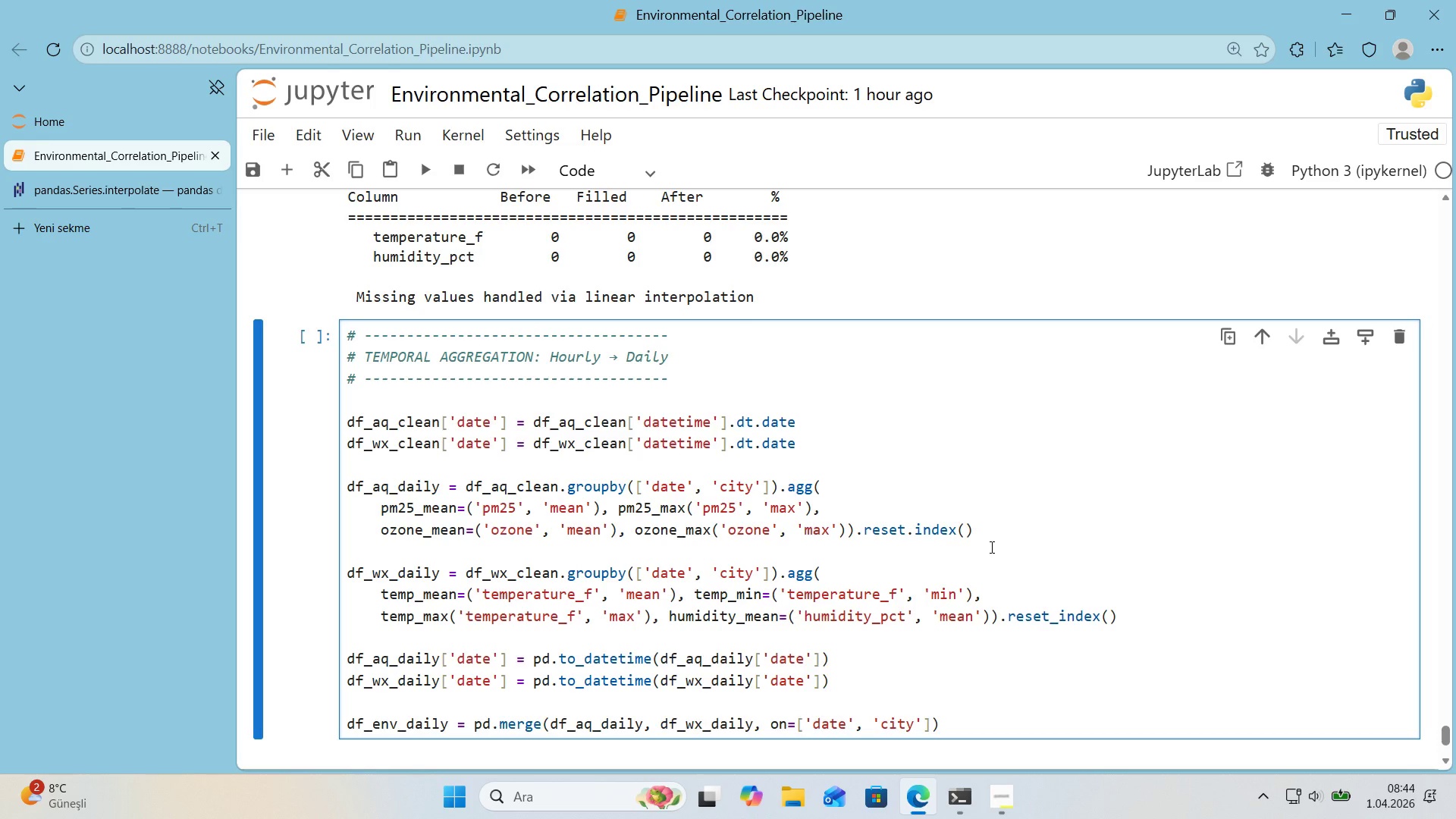 
key(ArrowRight)
 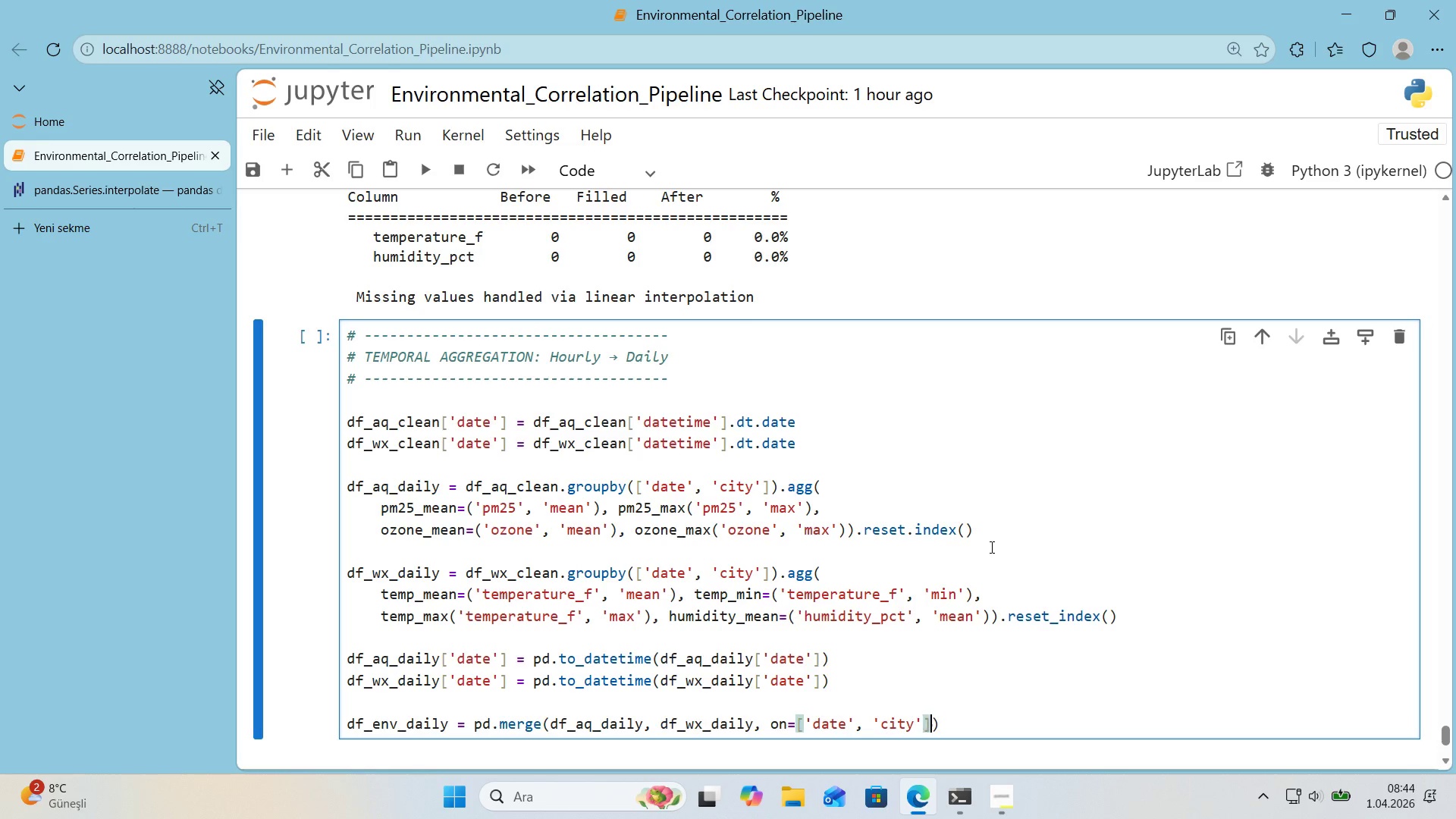 
key(ArrowRight)
 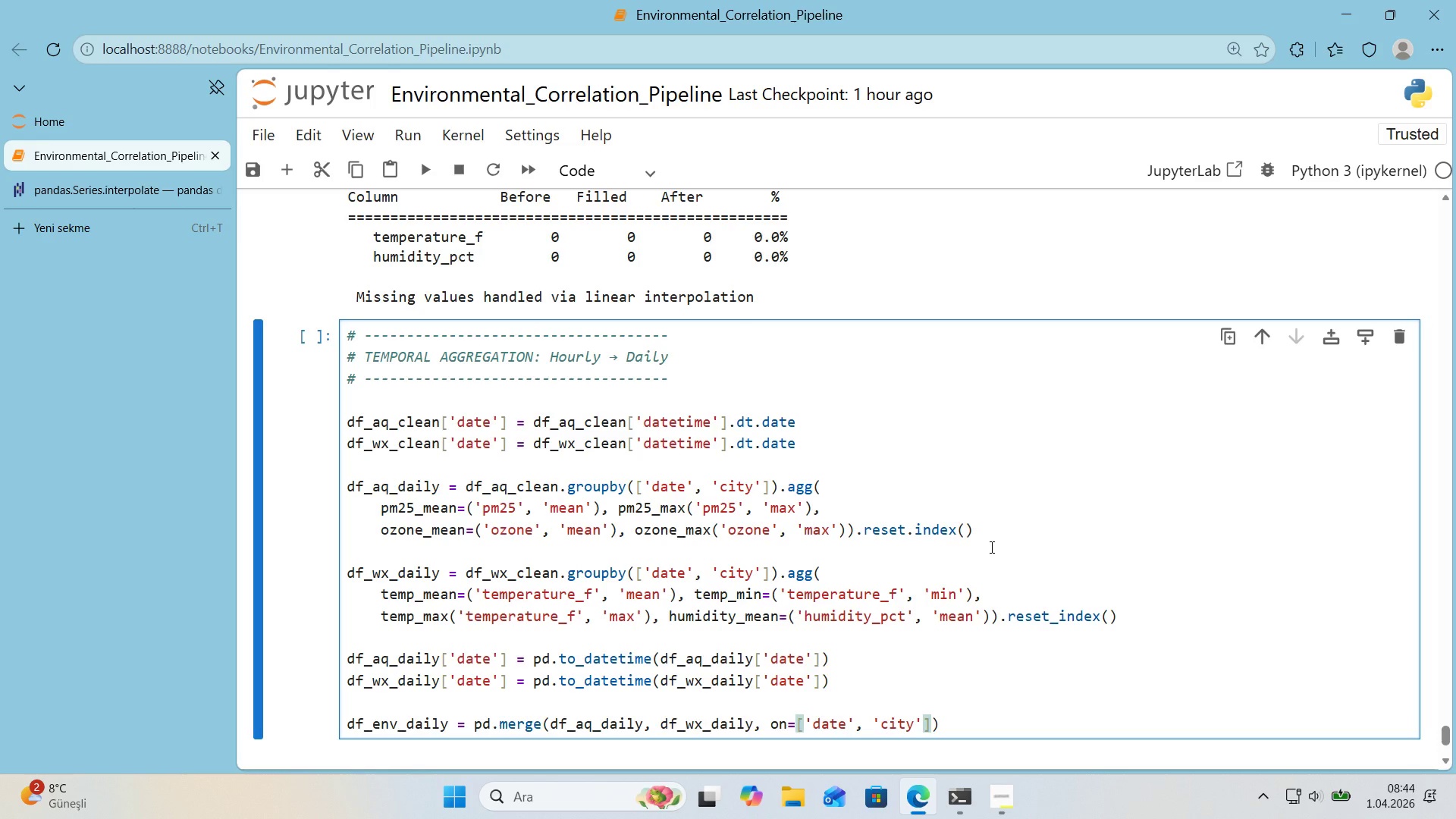 
type(, how)@@)
 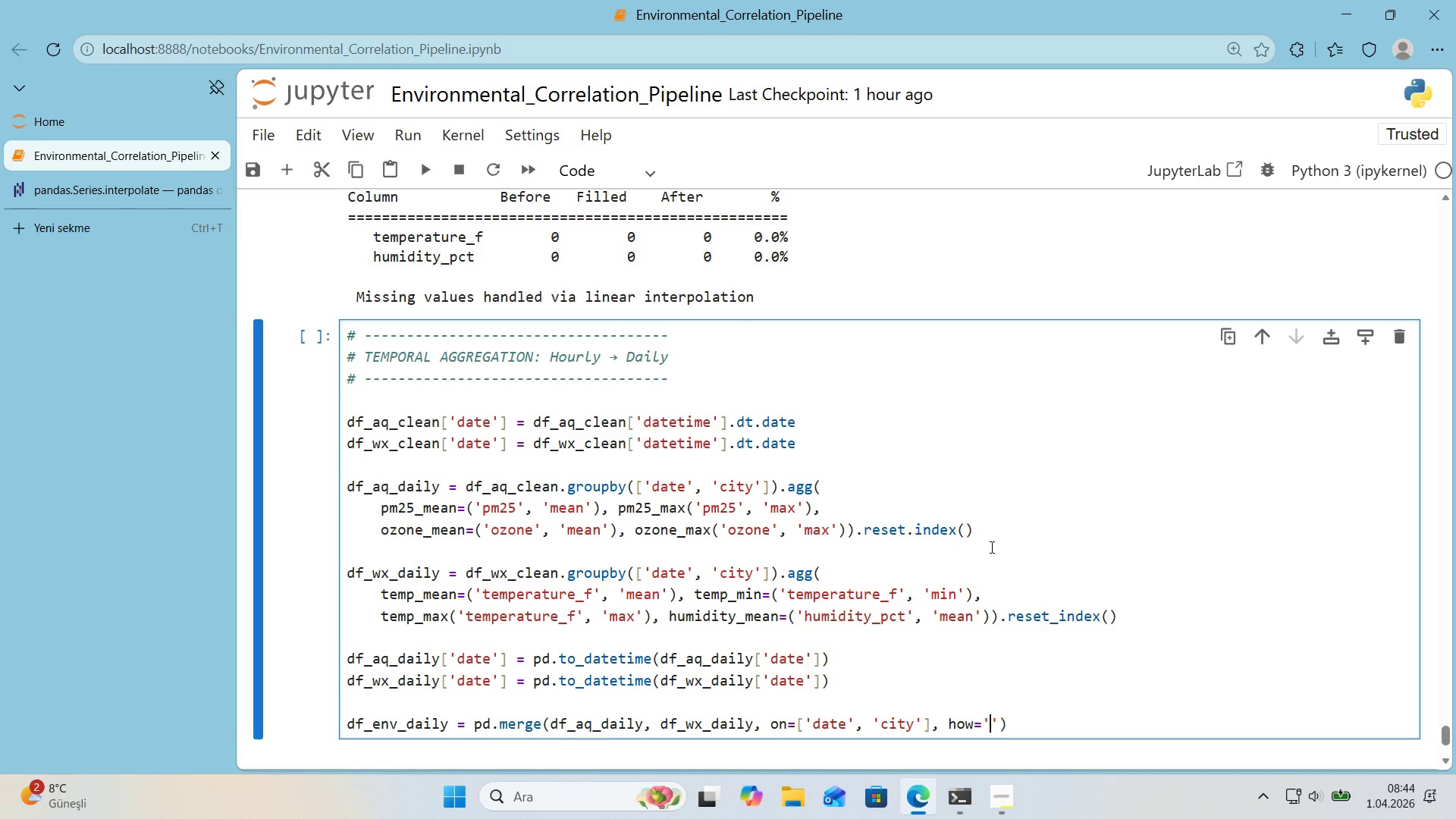 
 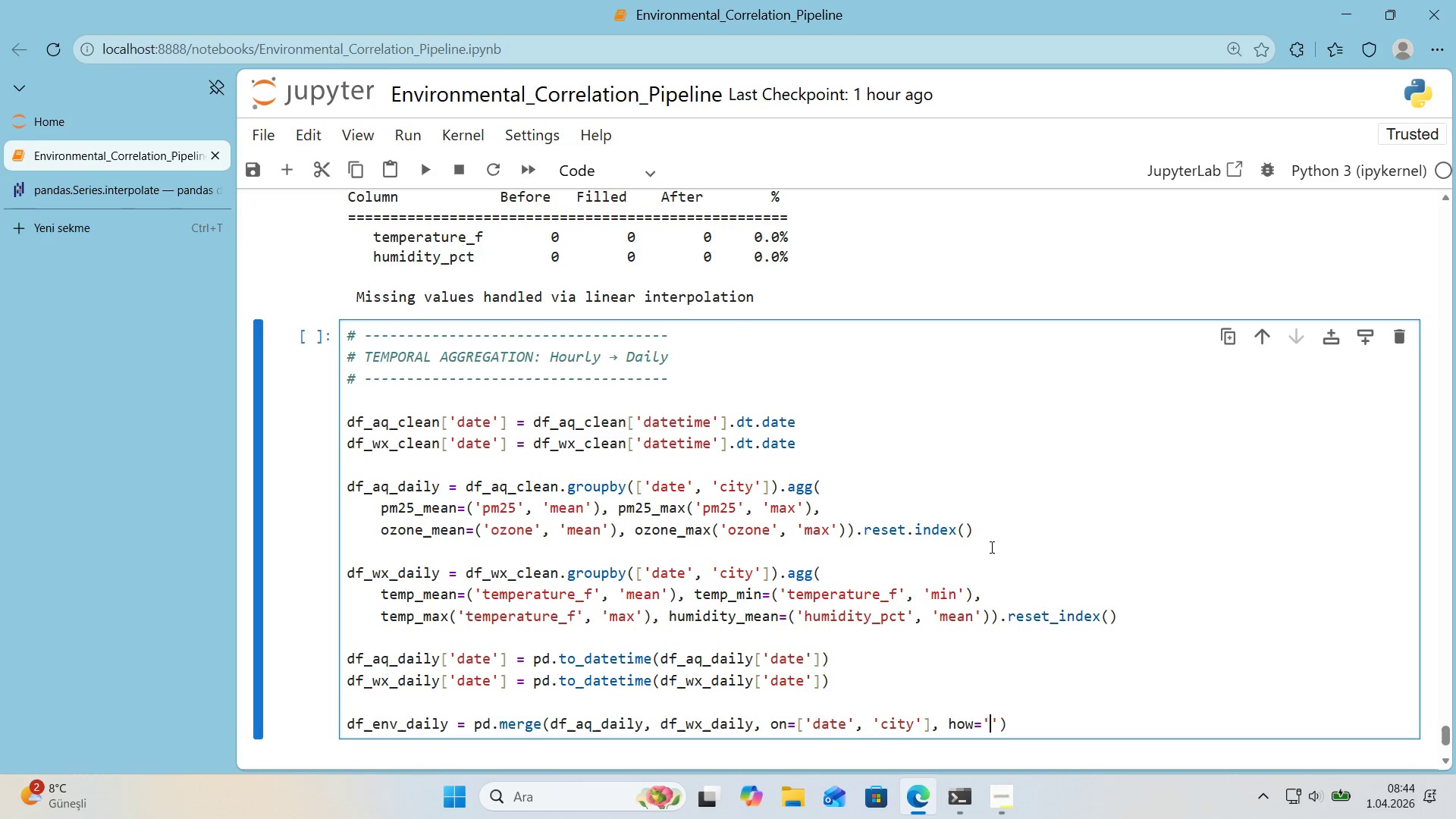 
key(ArrowLeft)
 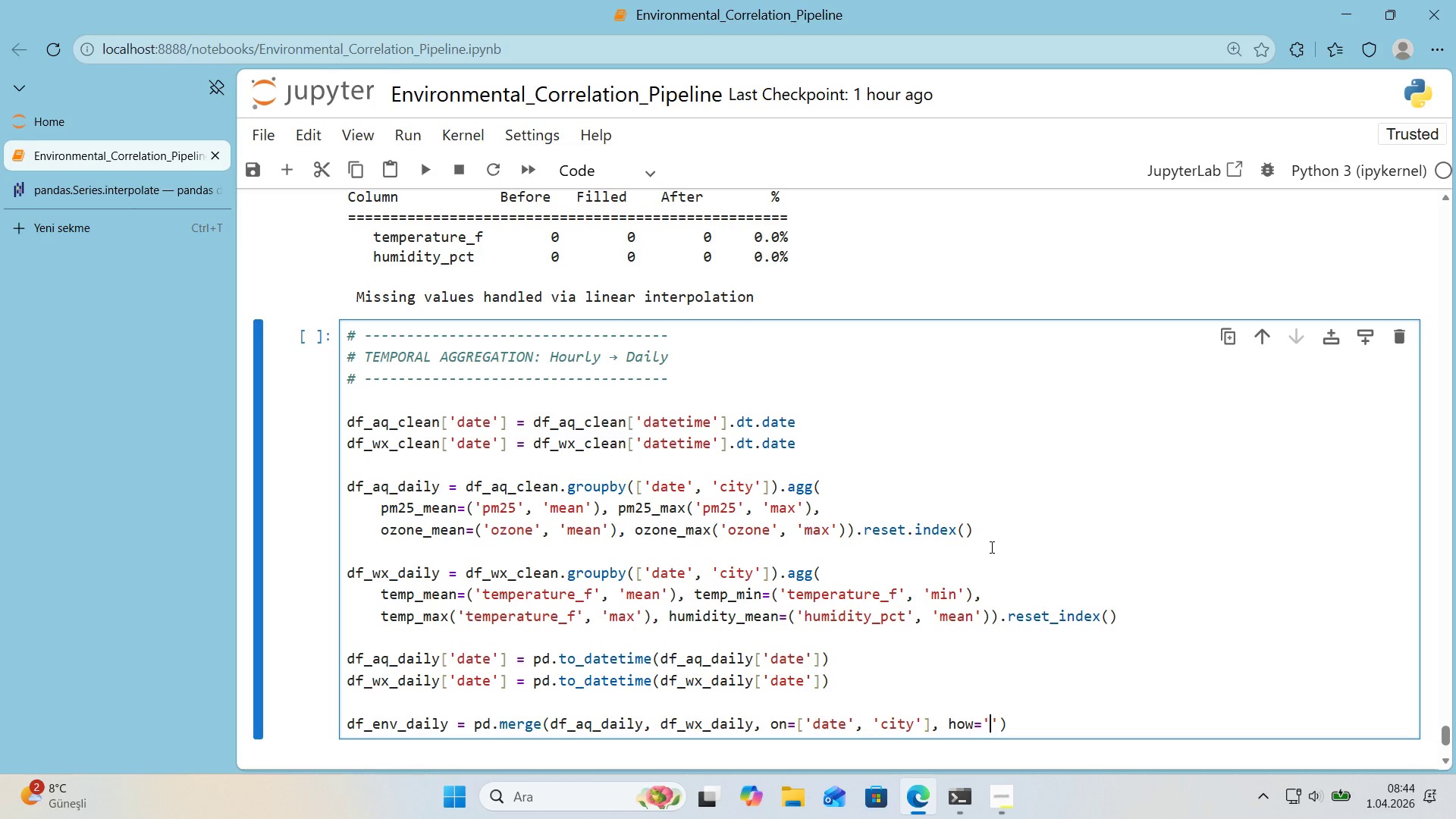 
type(outer)
 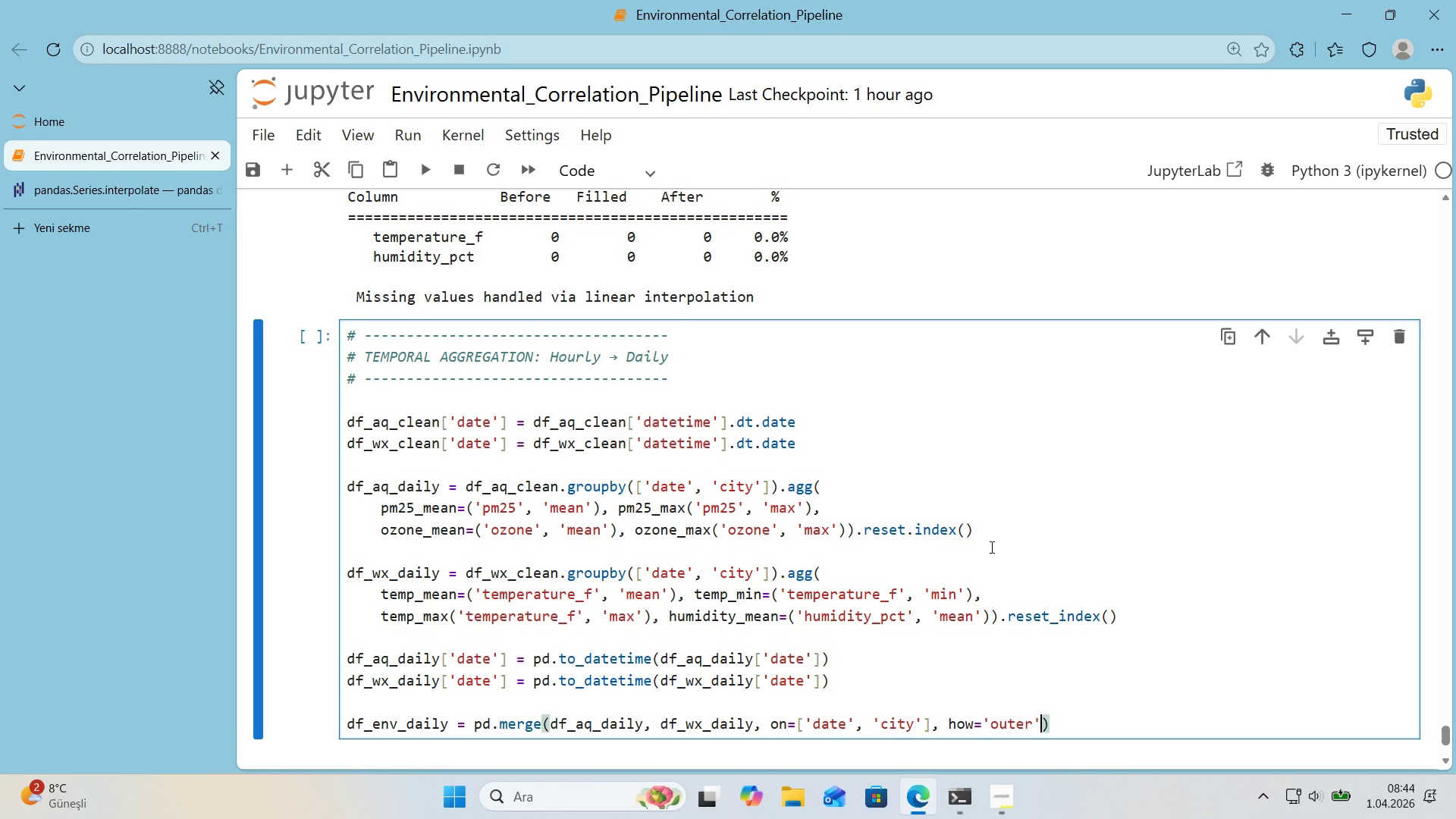 
key(ArrowRight)
 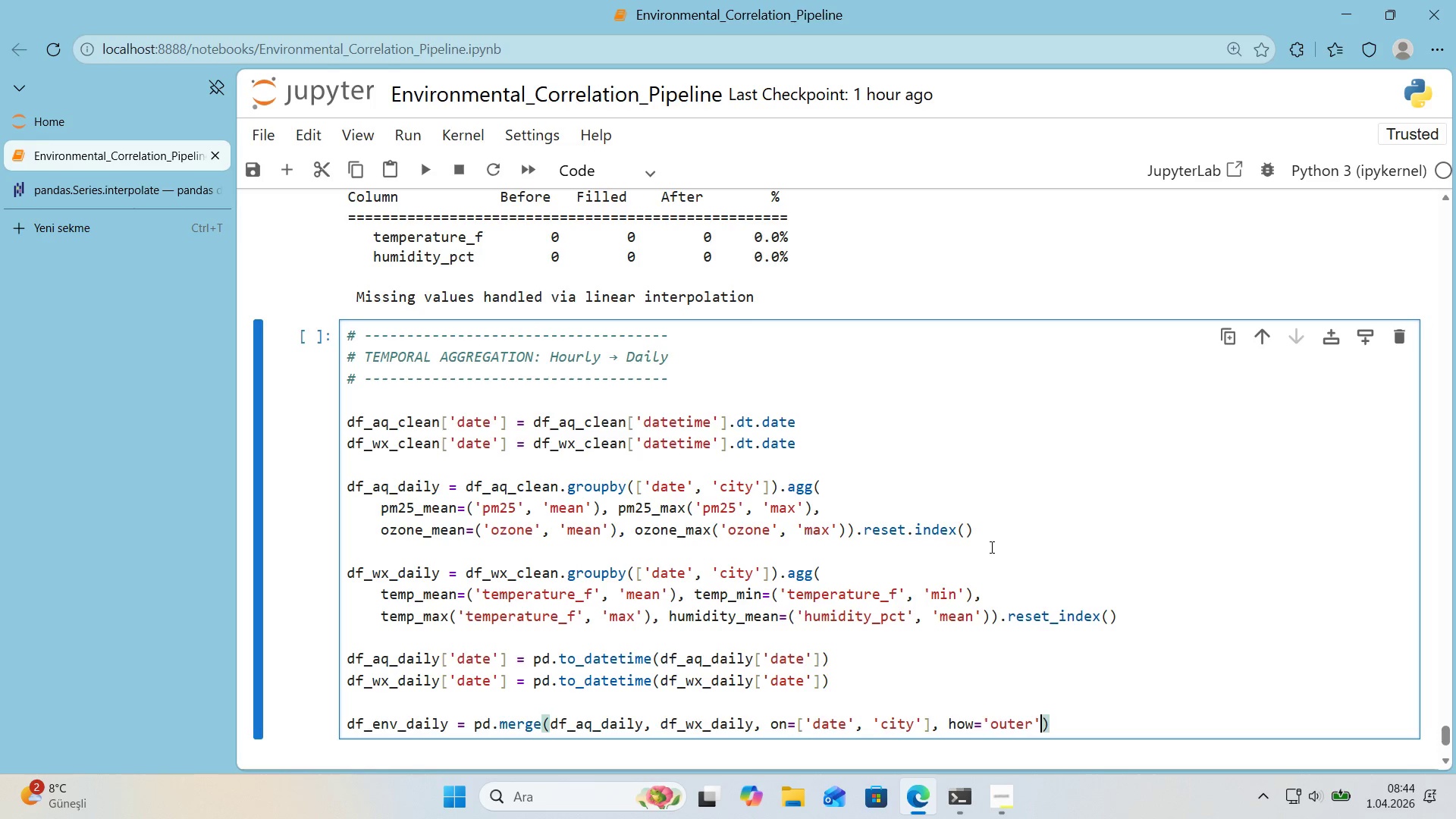 
key(ArrowRight)
 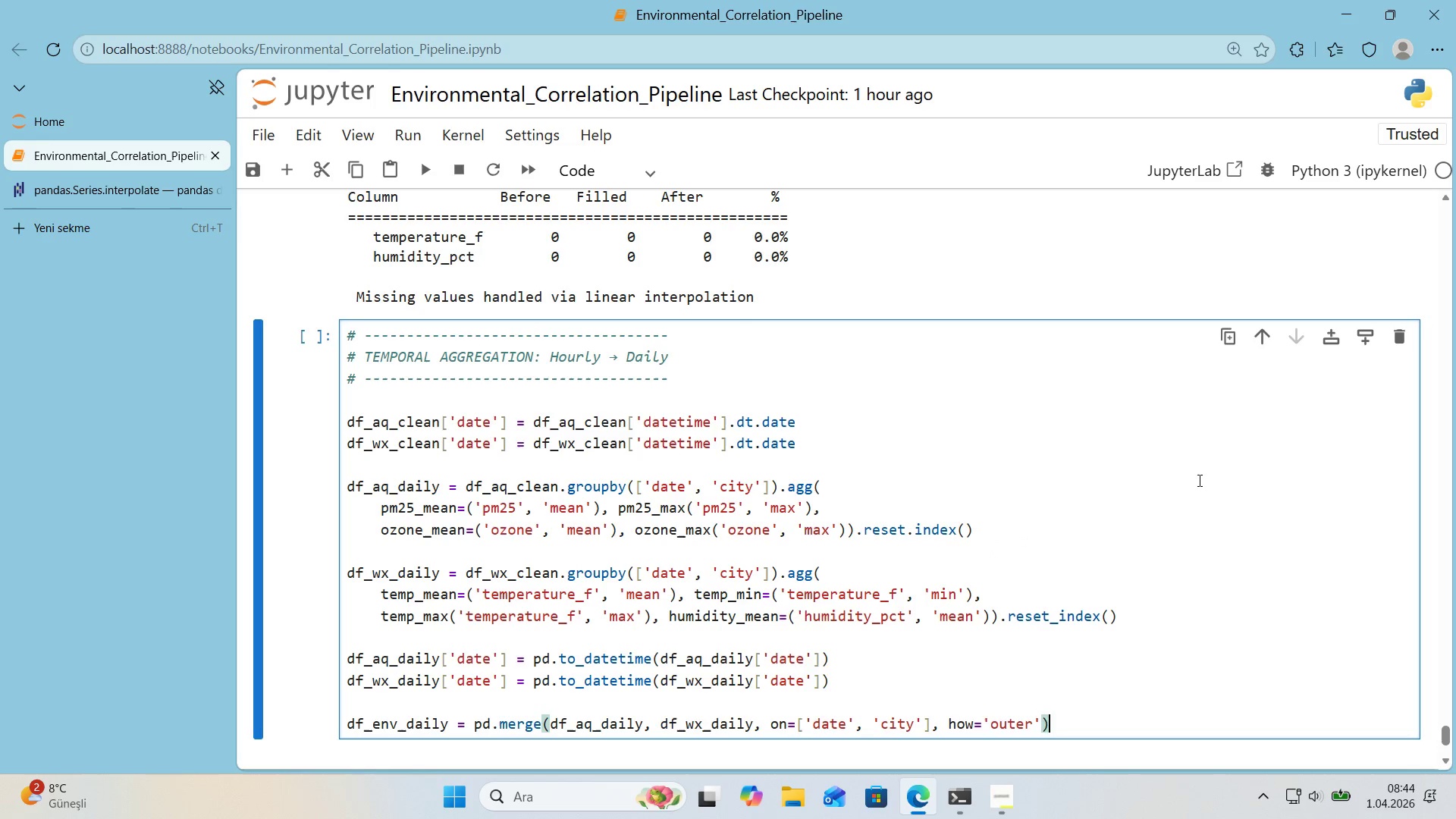 
scroll: coordinate [1198, 481], scroll_direction: down, amount: 1.0
 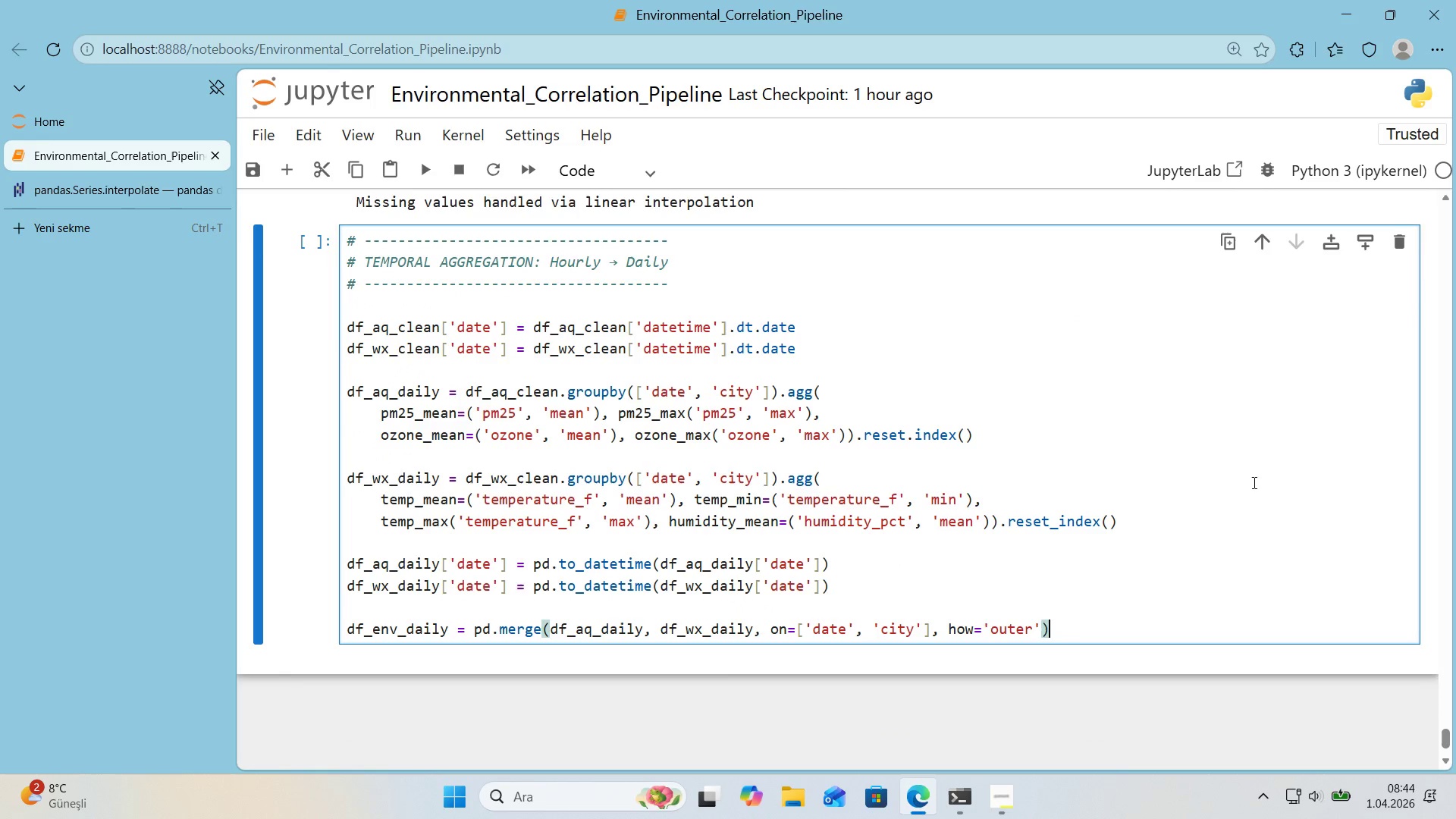 
key(Enter)
 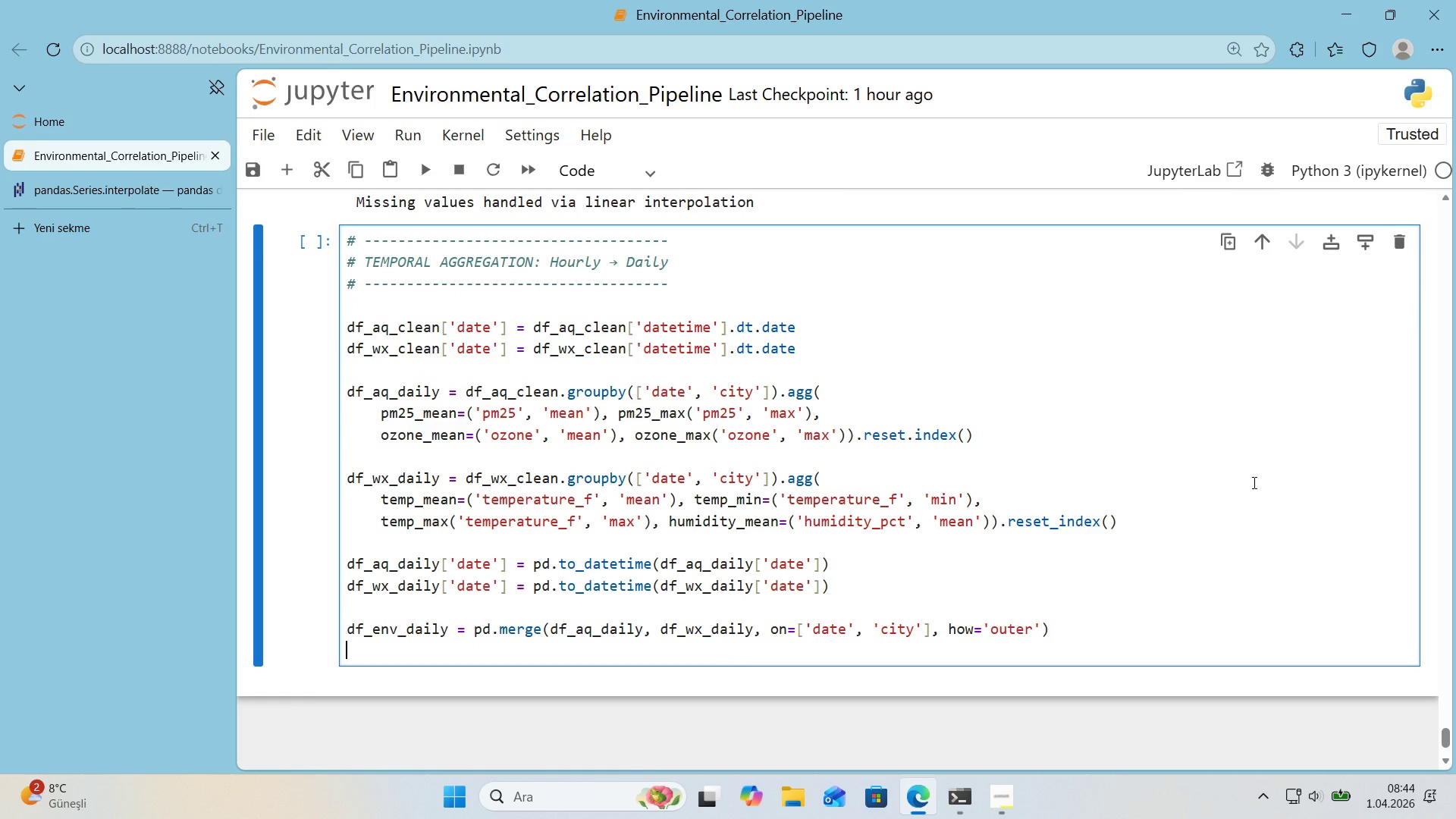 
key(Enter)
 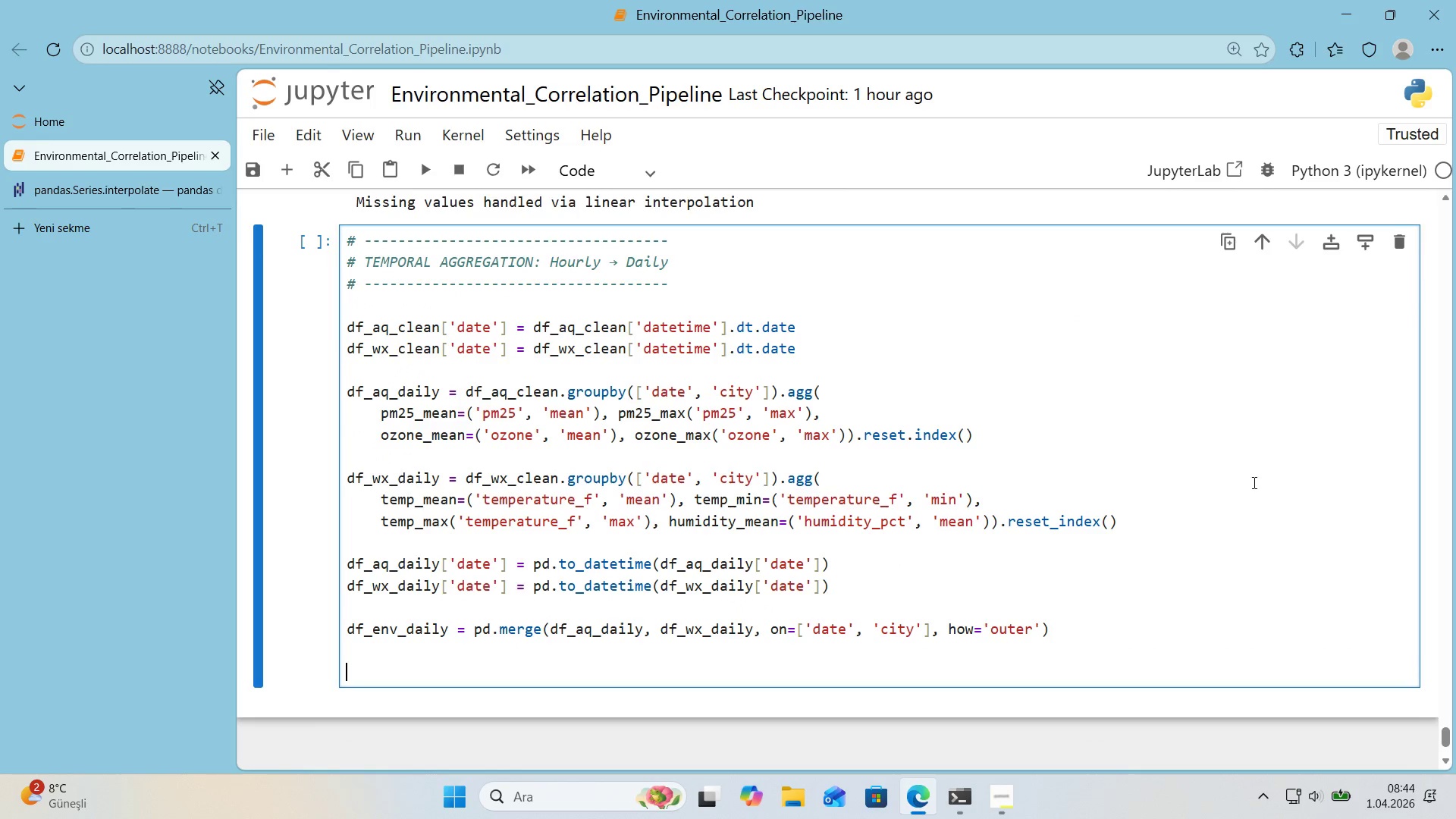 
type(pr'nt*()
 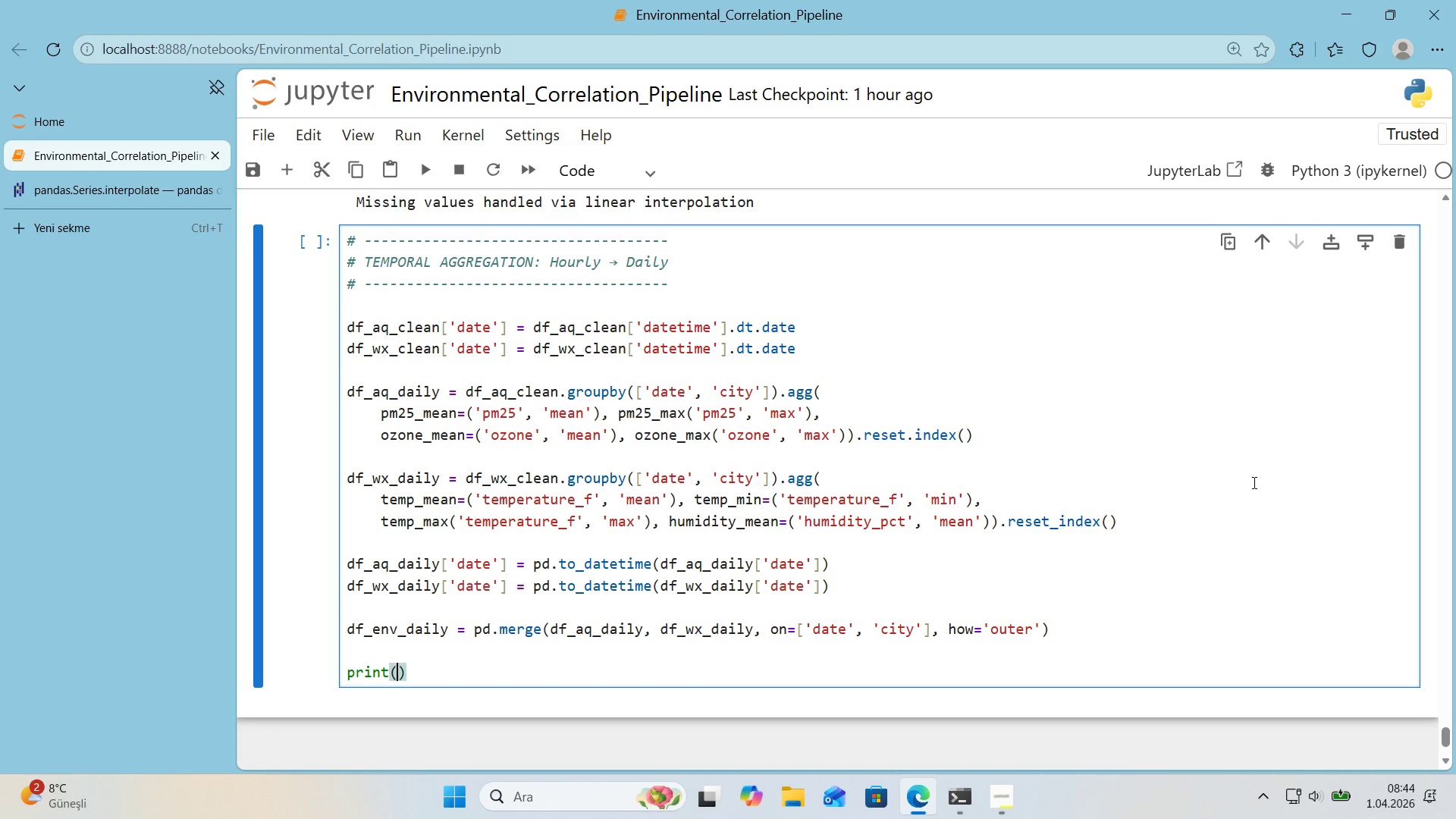 
 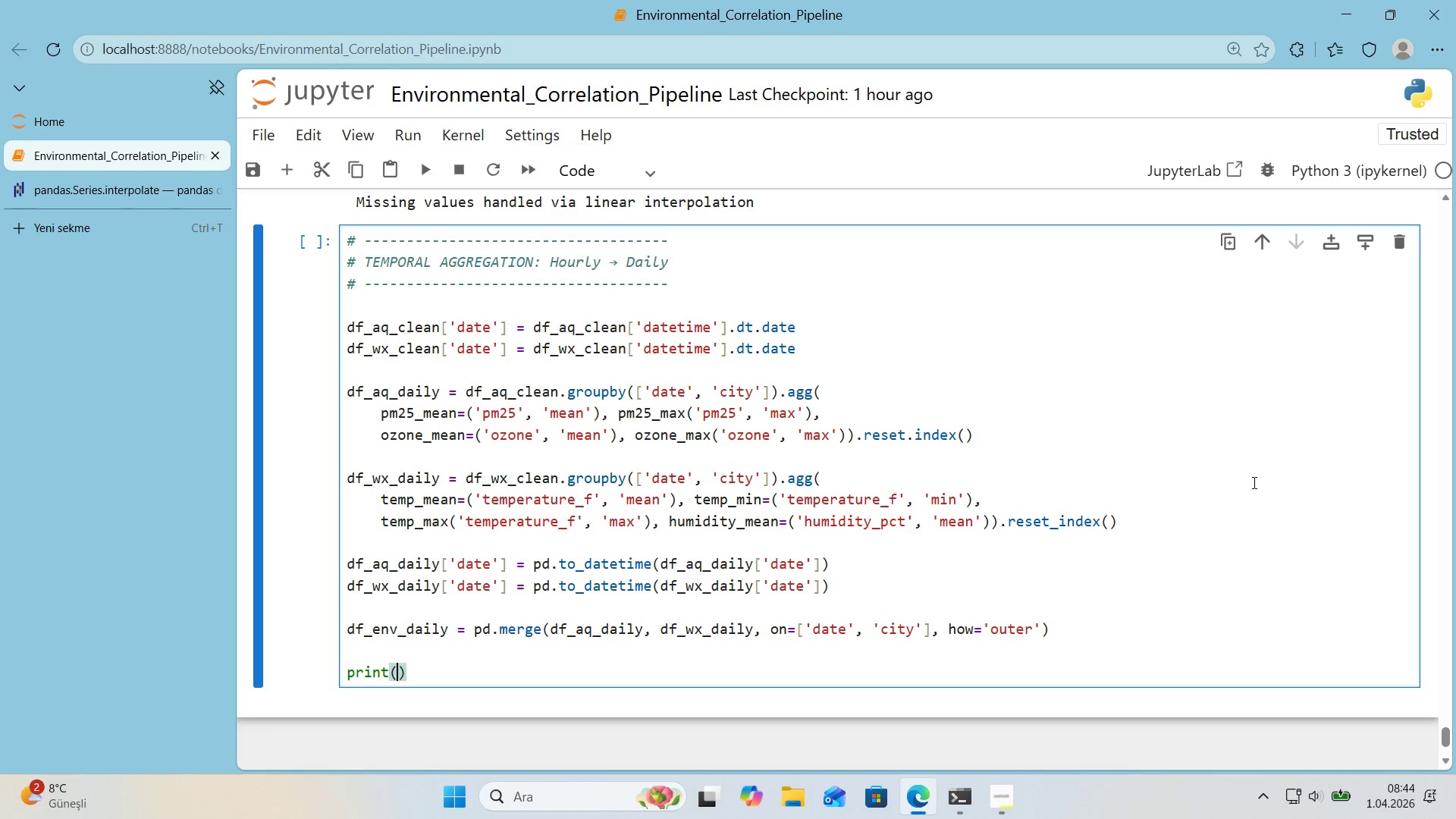 
key(ArrowLeft)
 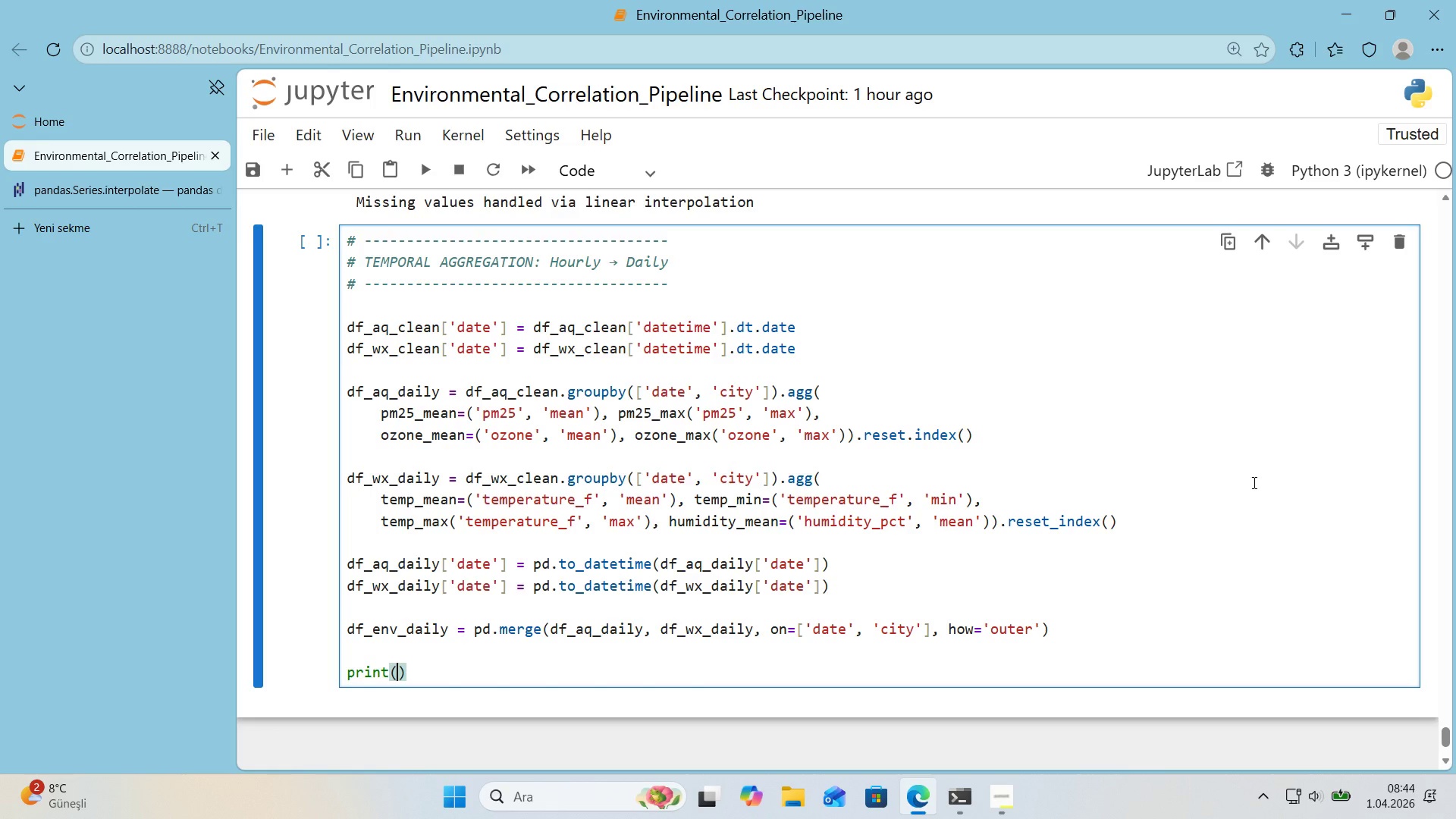 
key(F)
 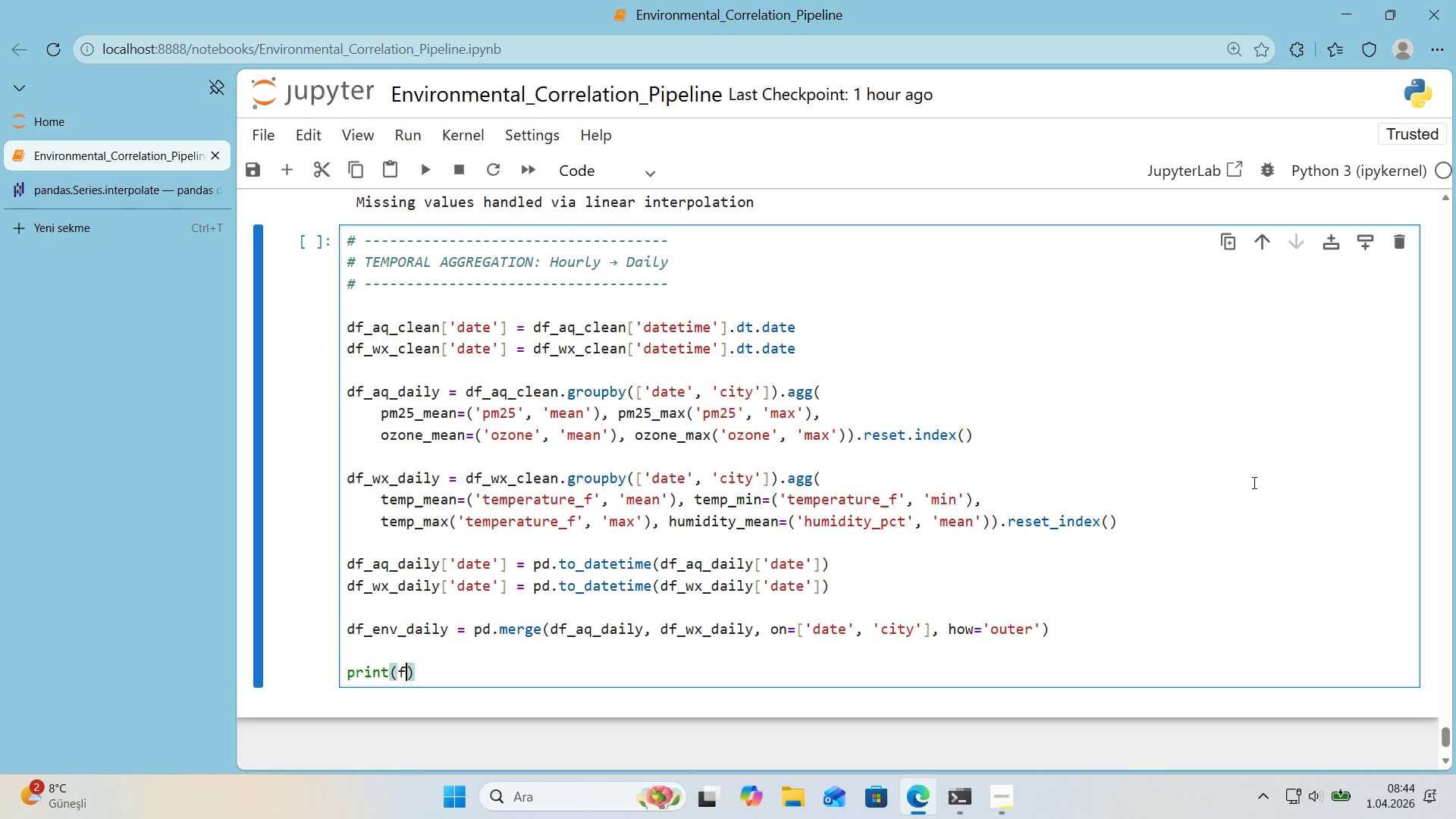 
key(Backquote)
 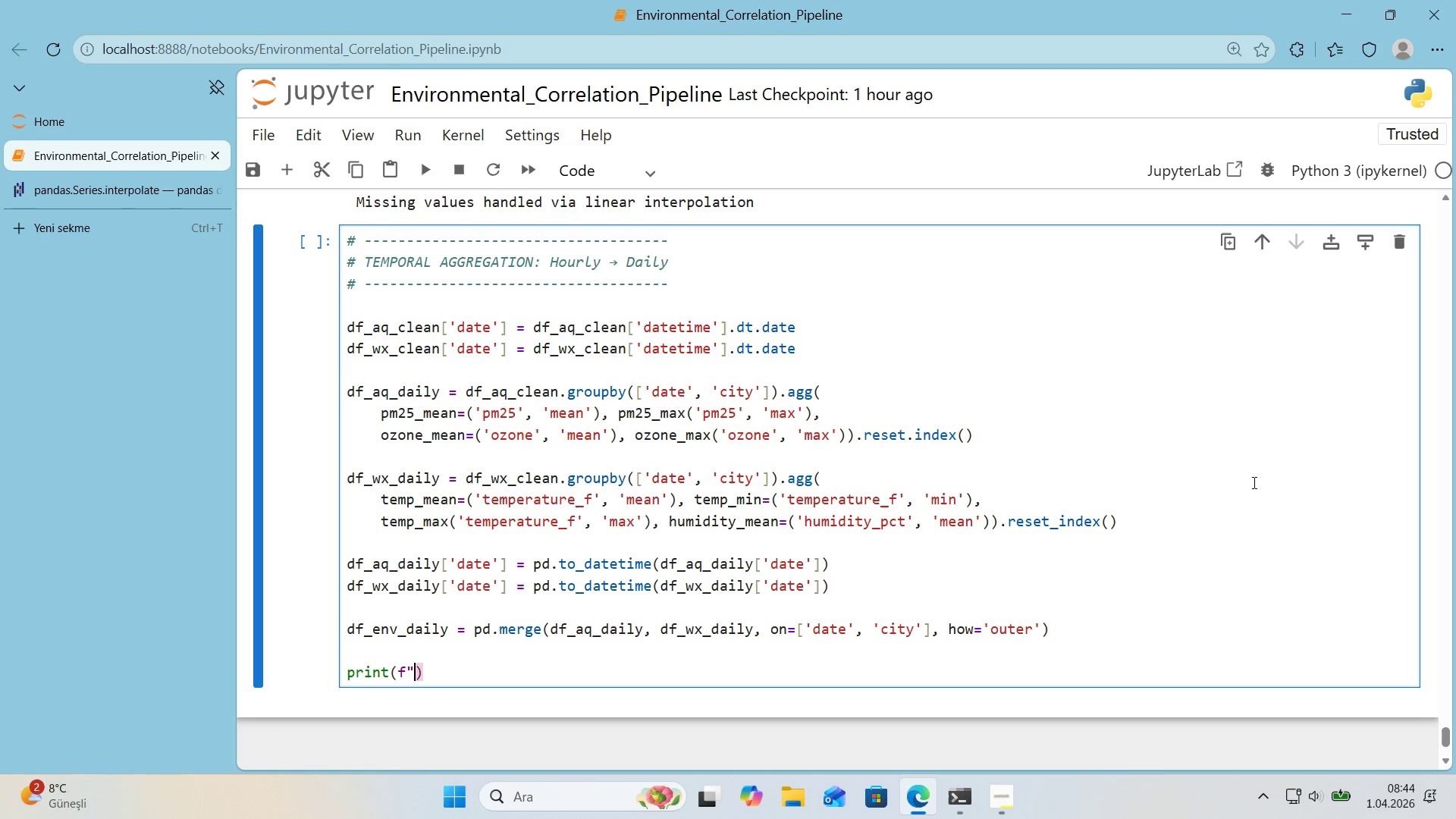 
key(Backquote)
 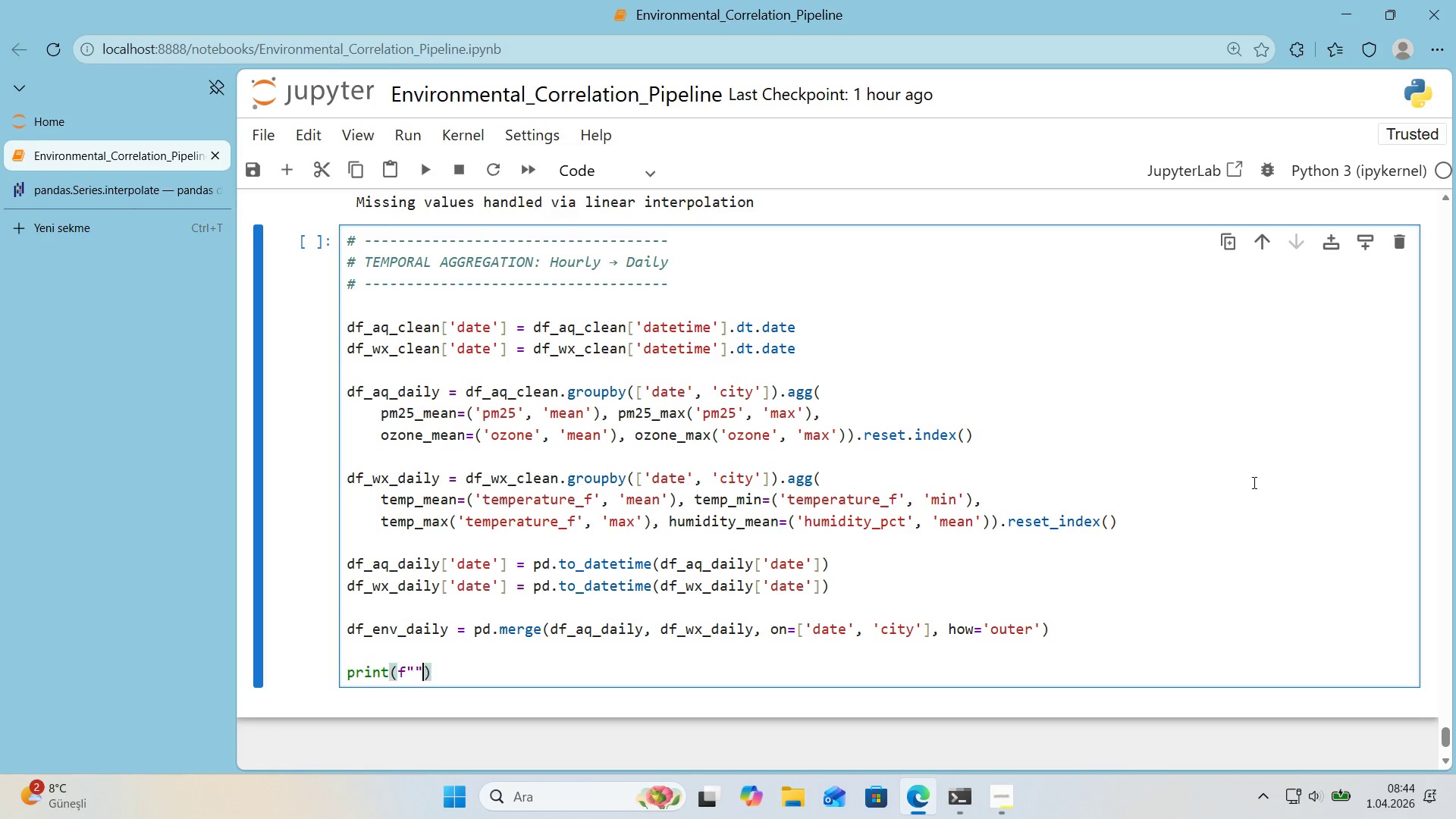 
key(ArrowLeft)
 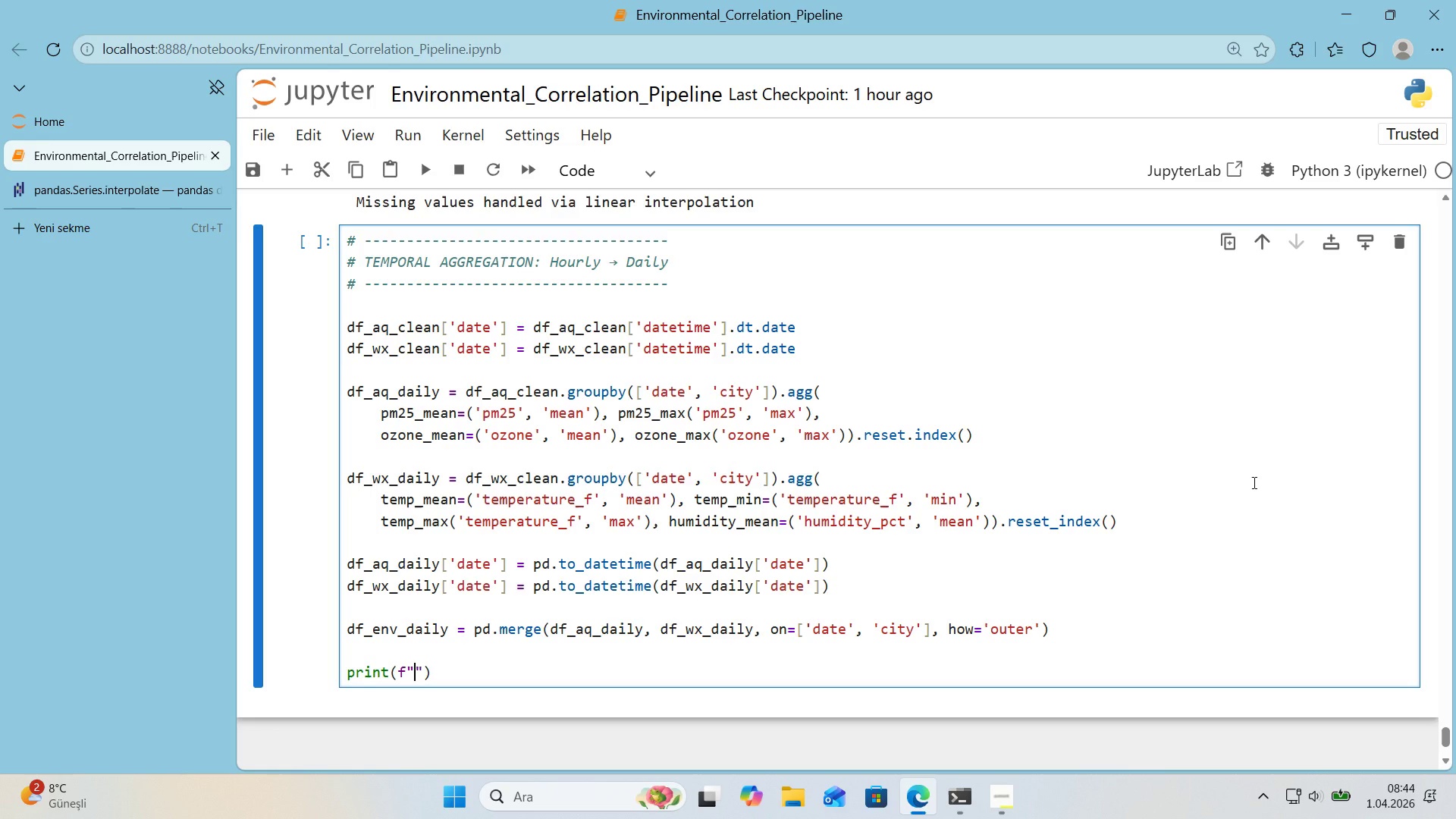 
type(Temporal Aggret)
key(Backspace)
type(gat'on>)
 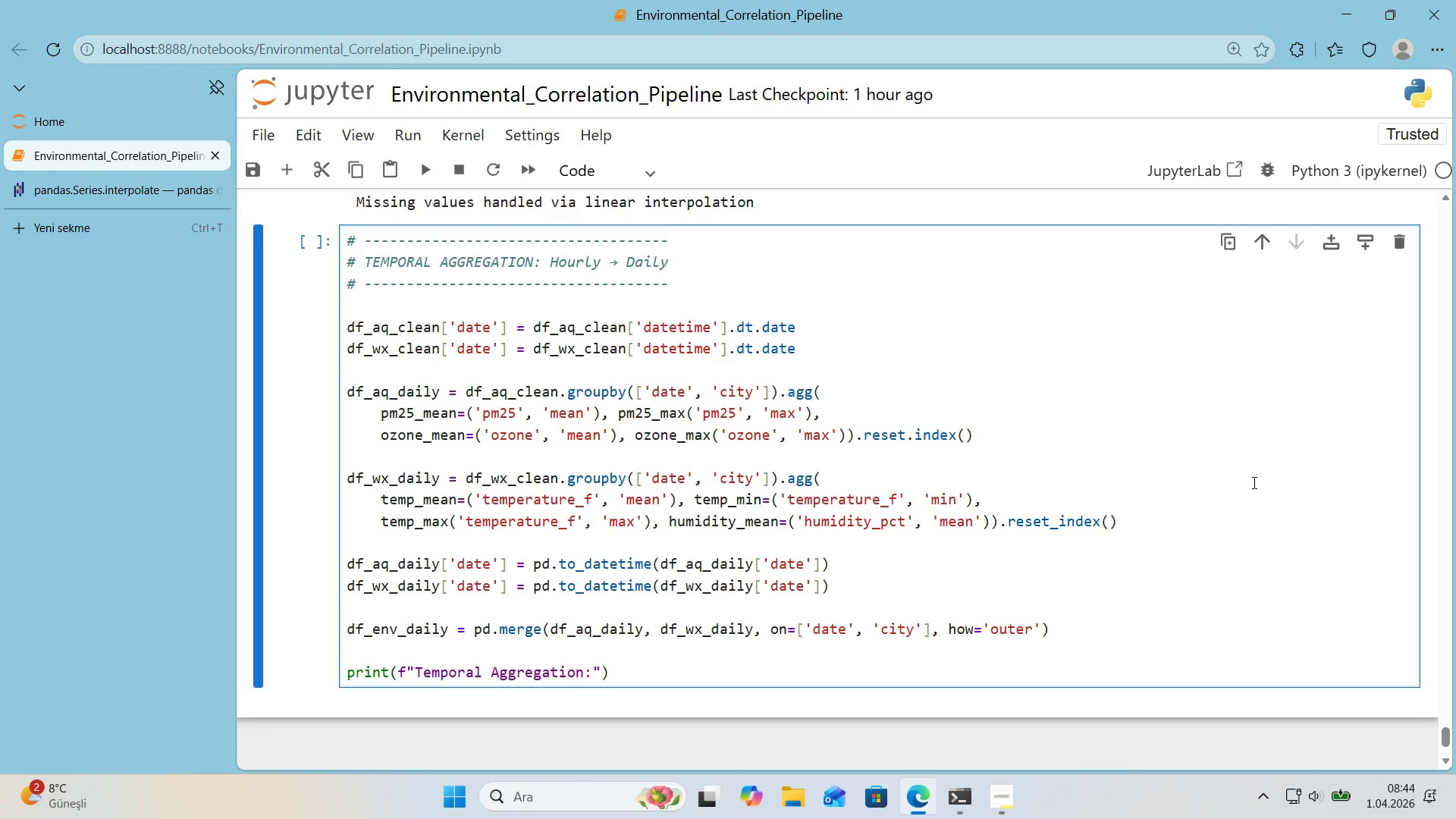 
key(ArrowRight)
 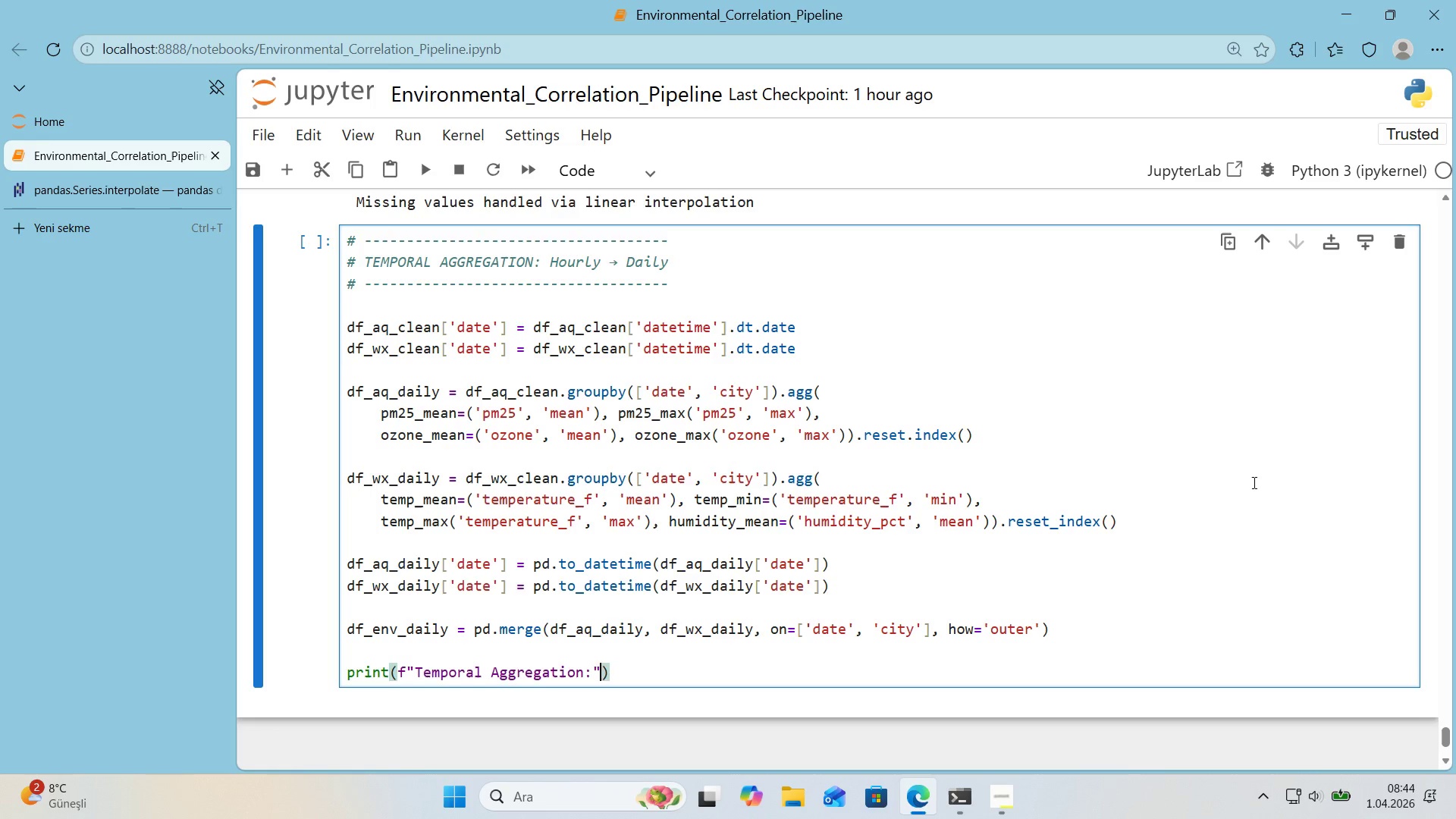 
key(ArrowRight)
 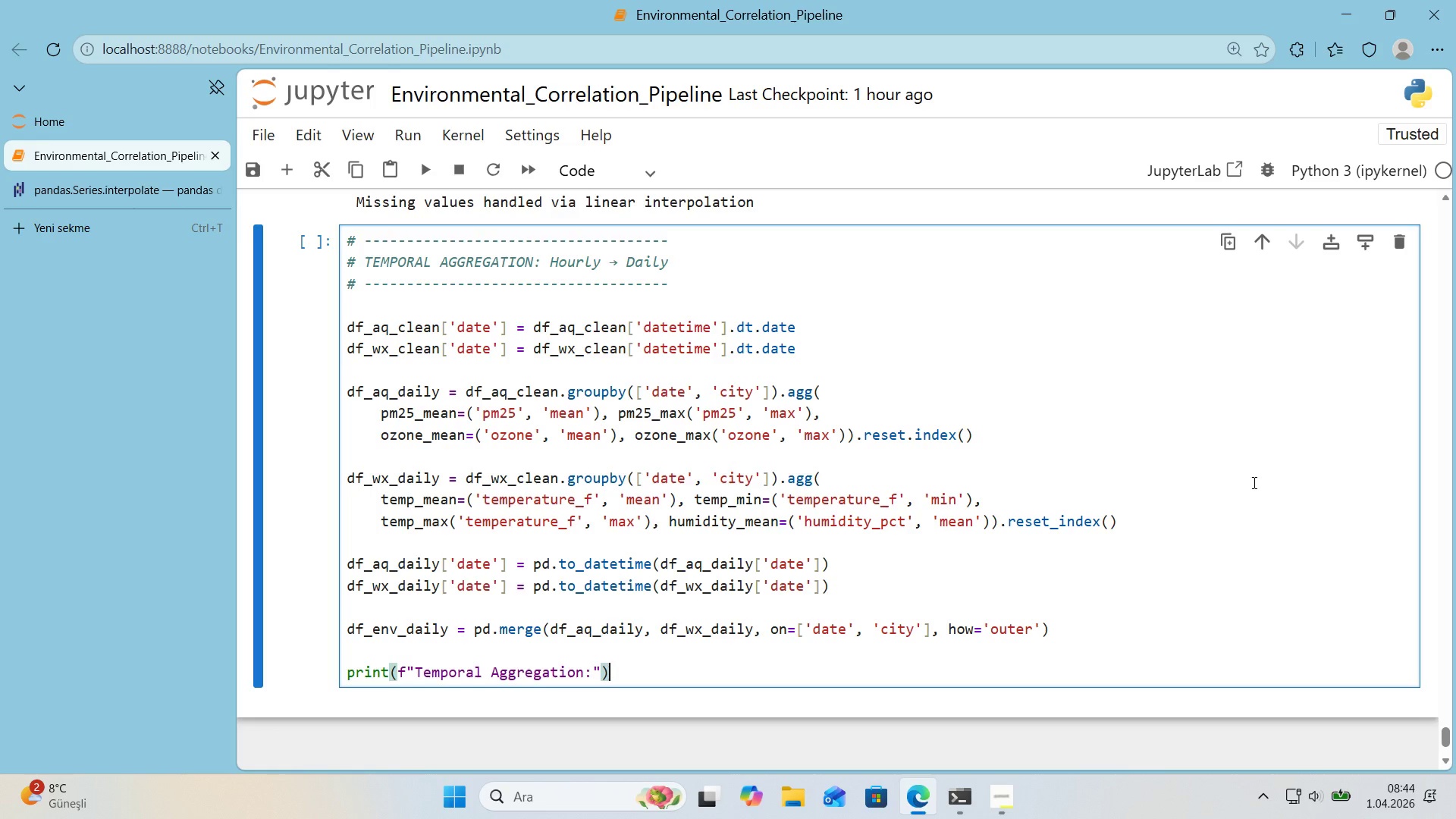 
key(Enter)
 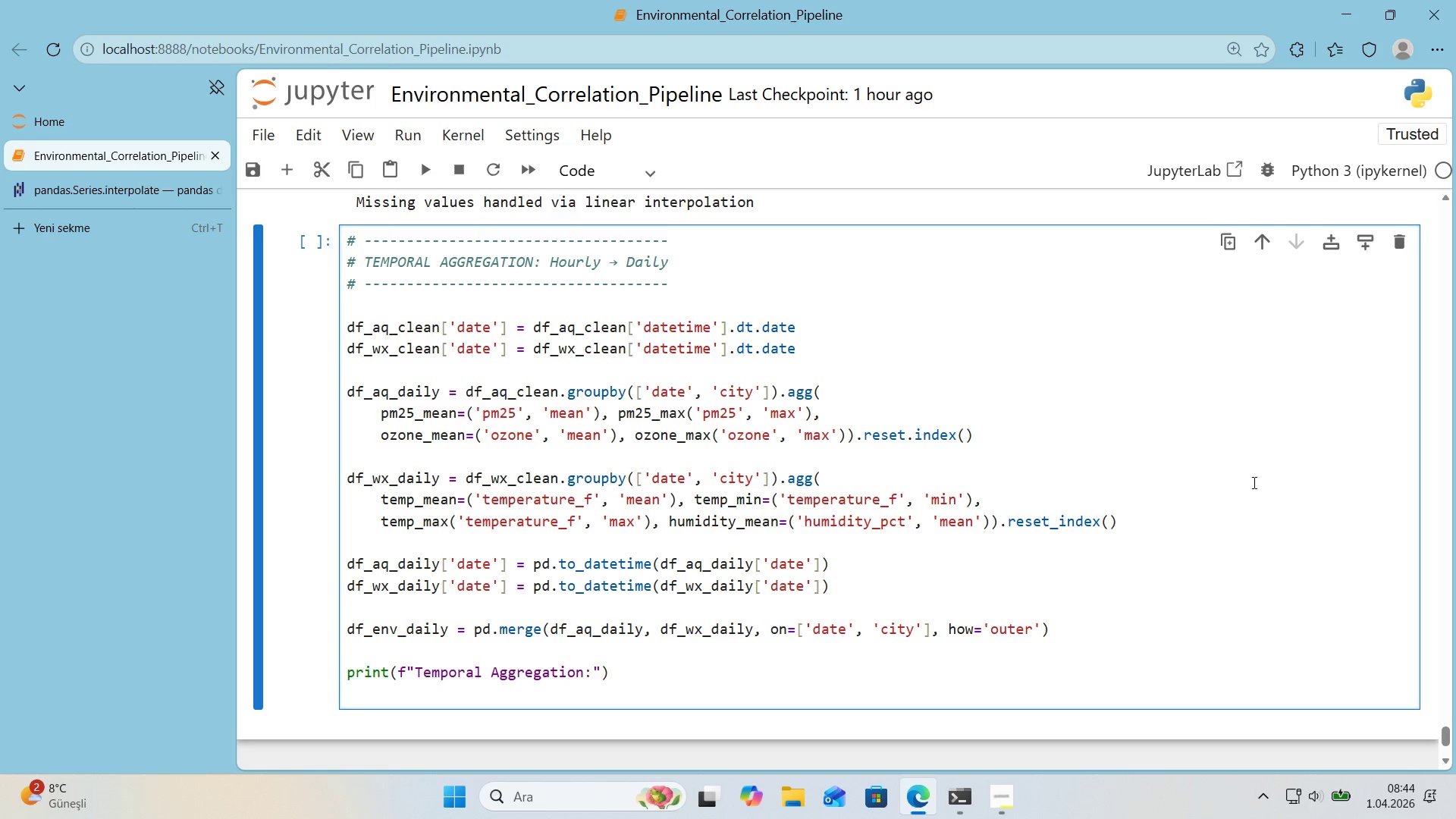 
type(pr'nt*()
 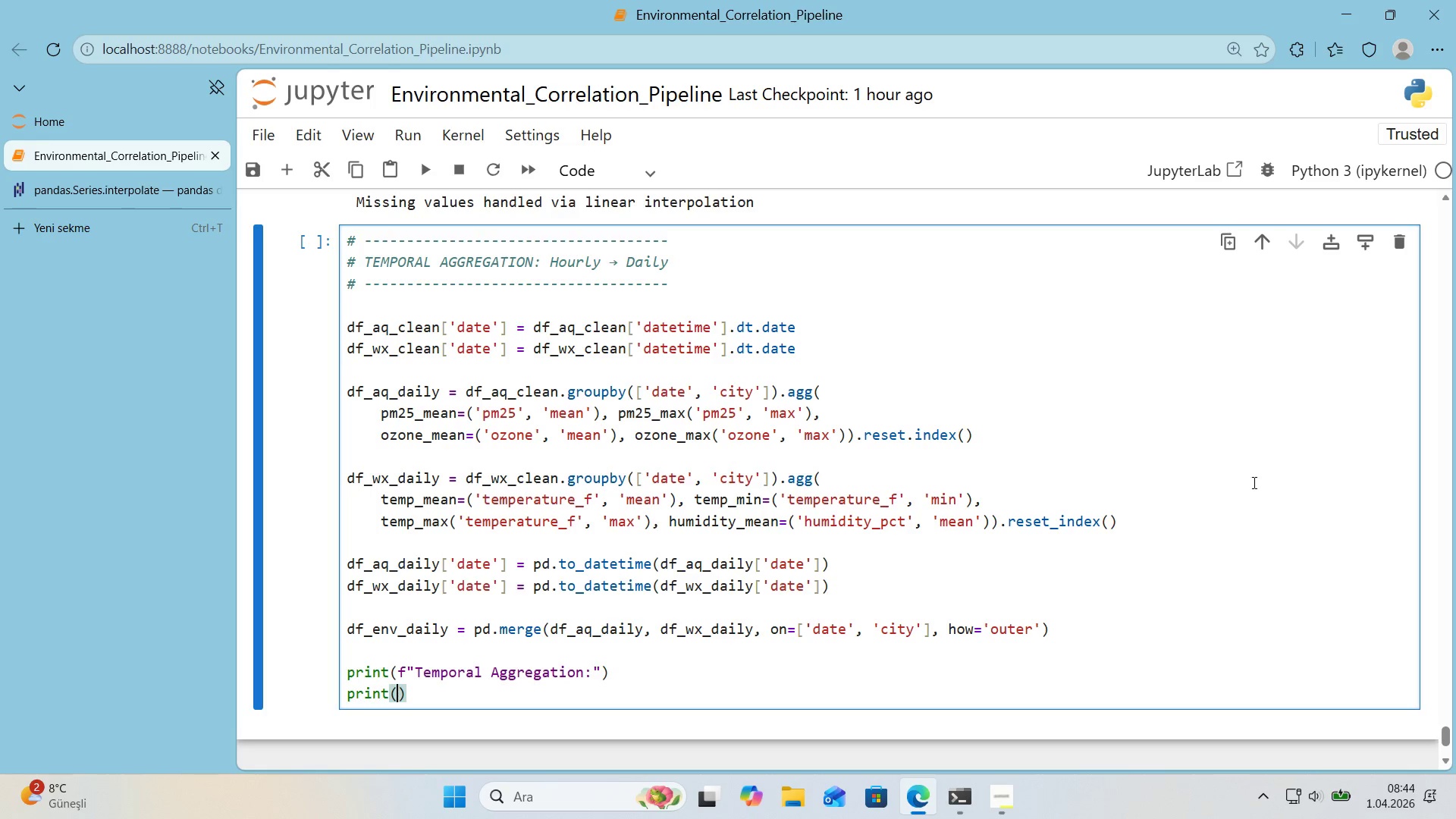 
 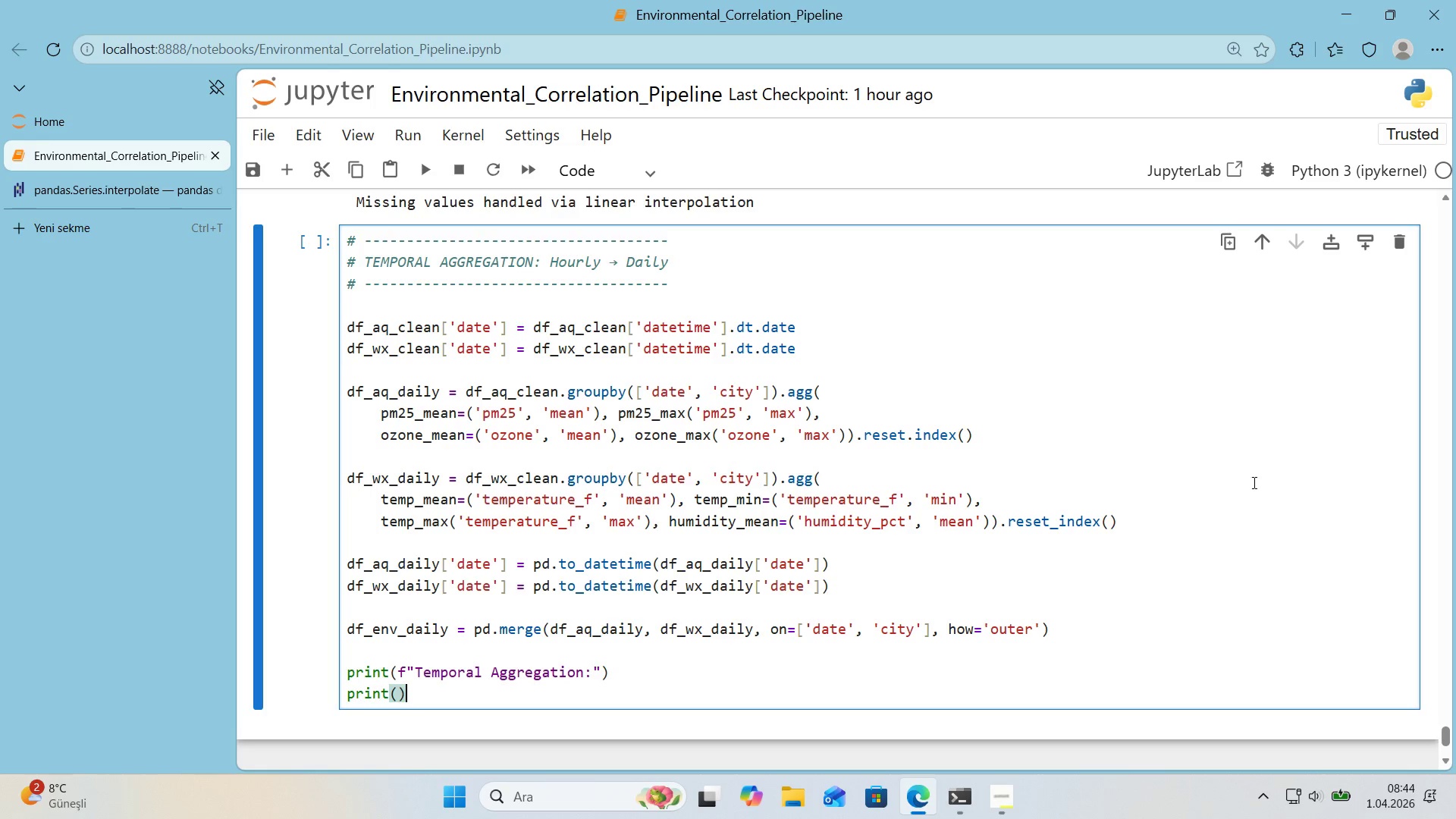 
key(ArrowLeft)
 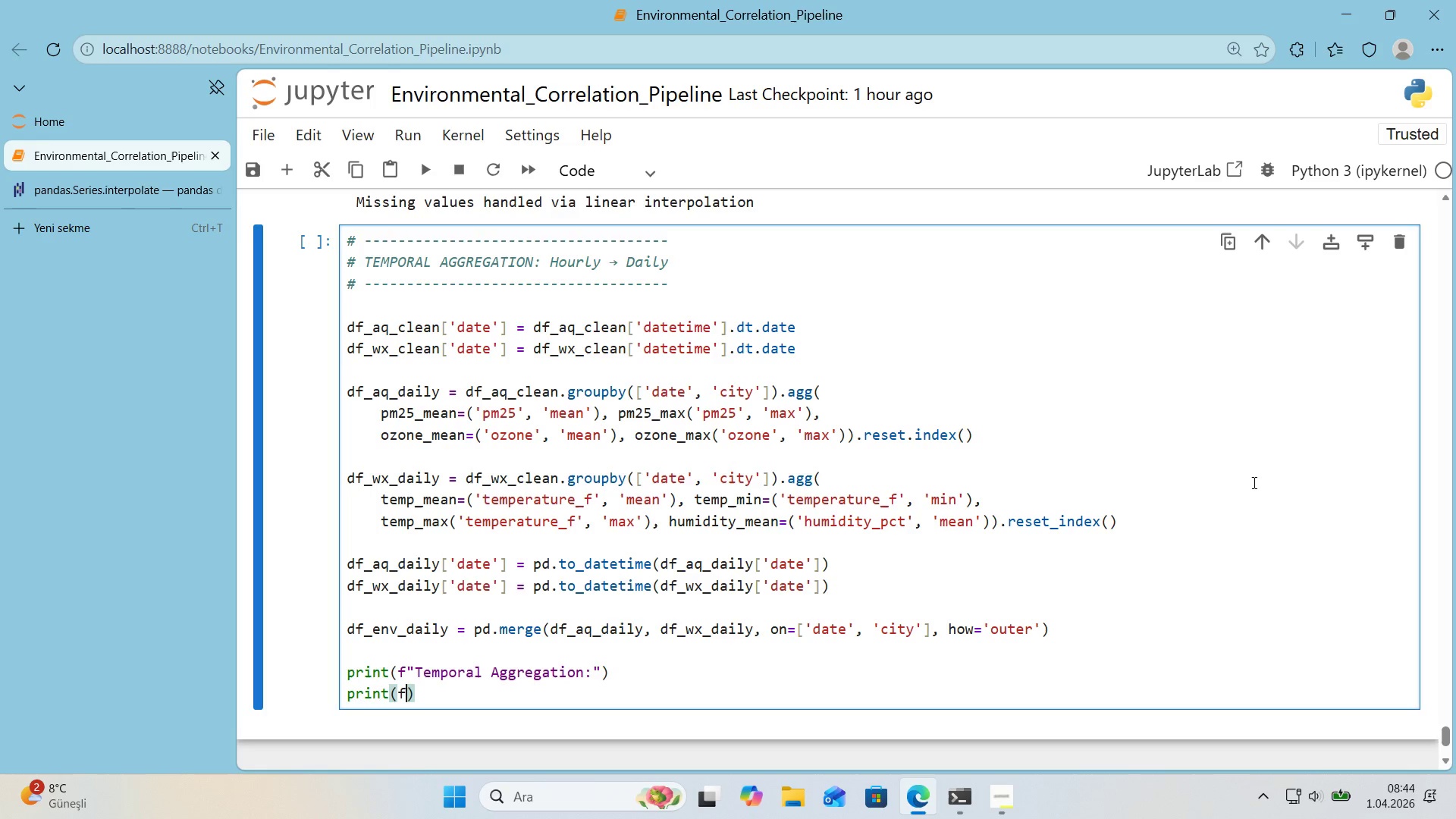 
key(F)
 